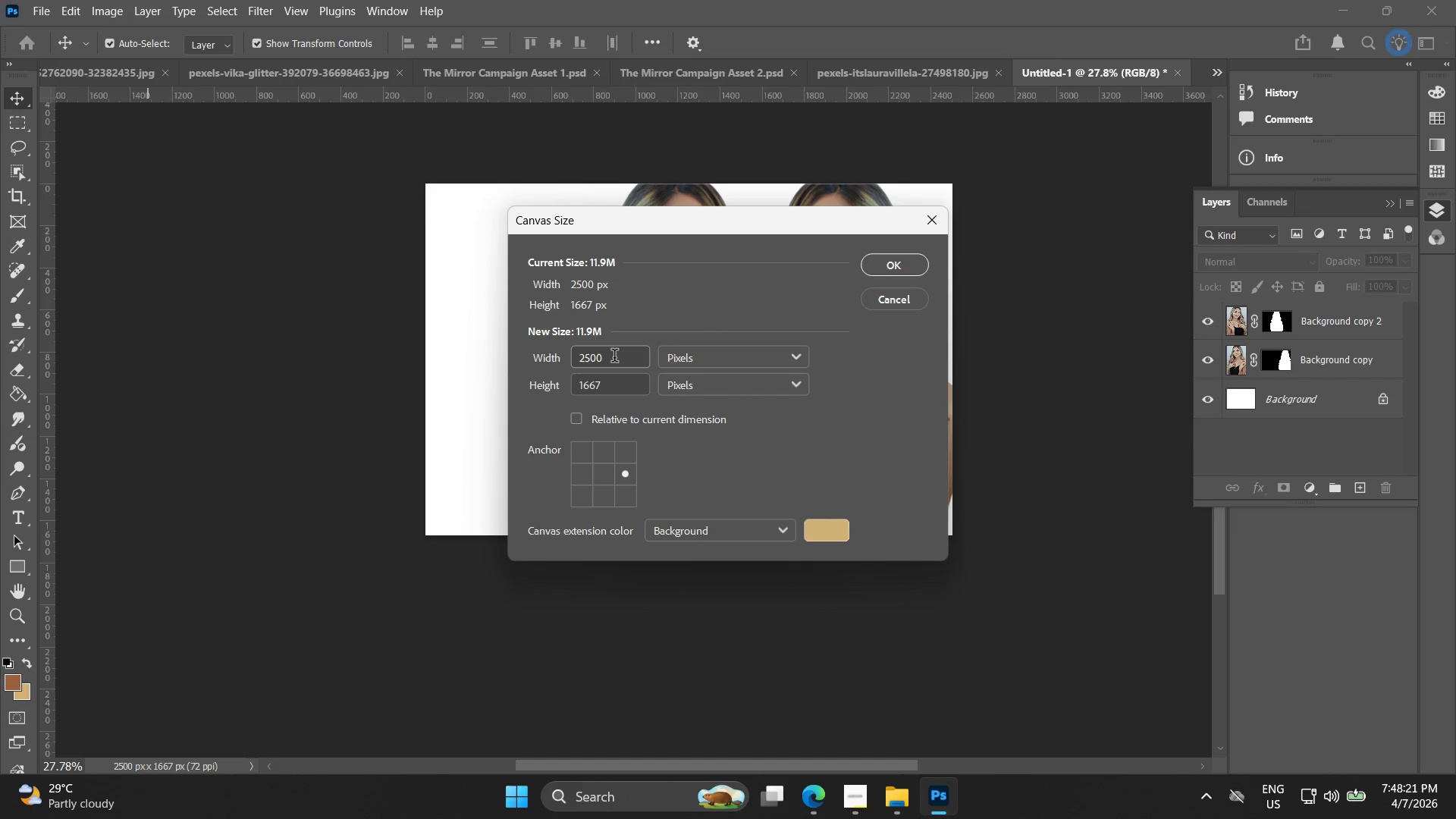 
wait(5.41)
 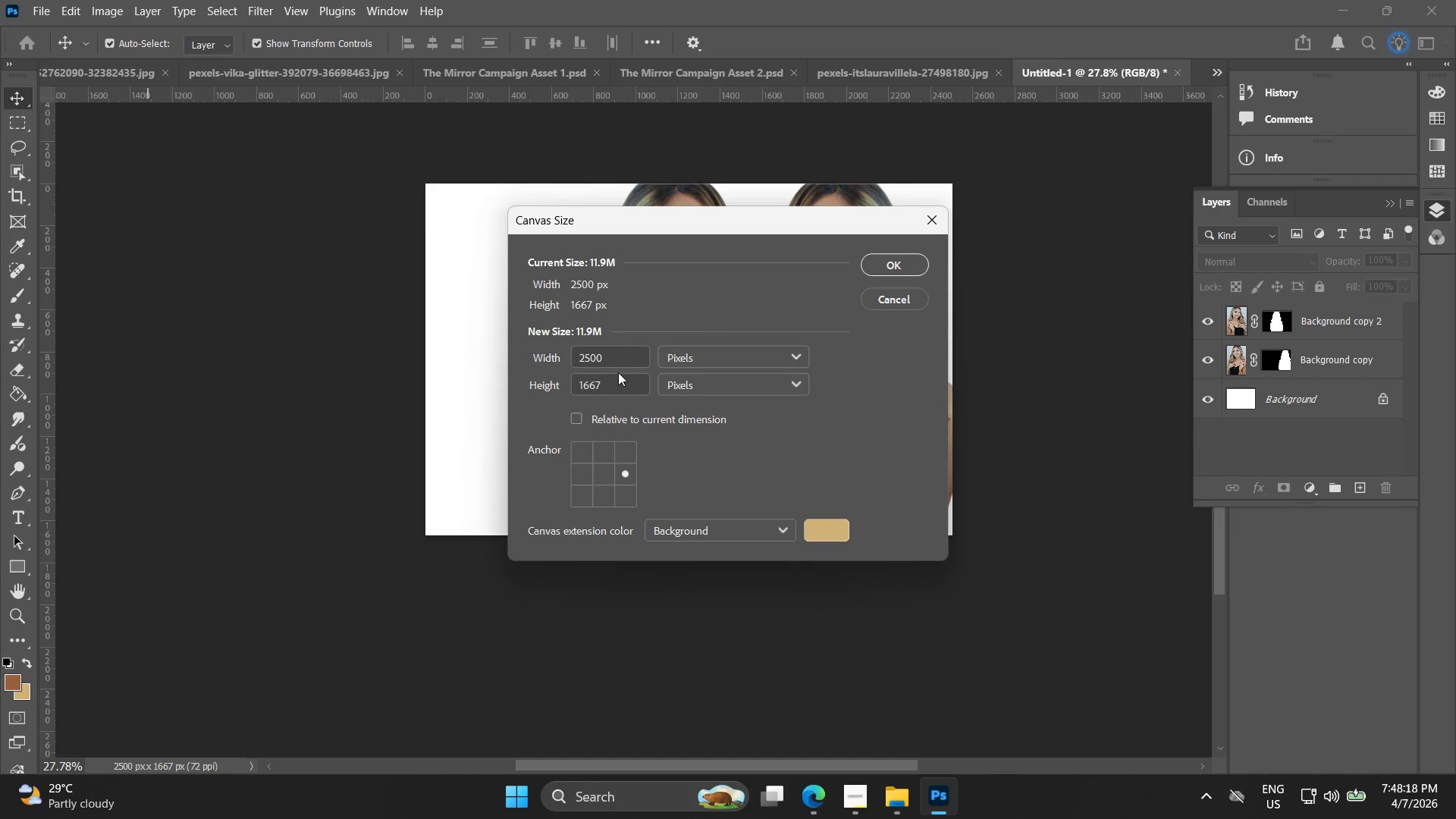 
left_click_drag(start_coordinate=[614, 357], to_coordinate=[501, 341])
 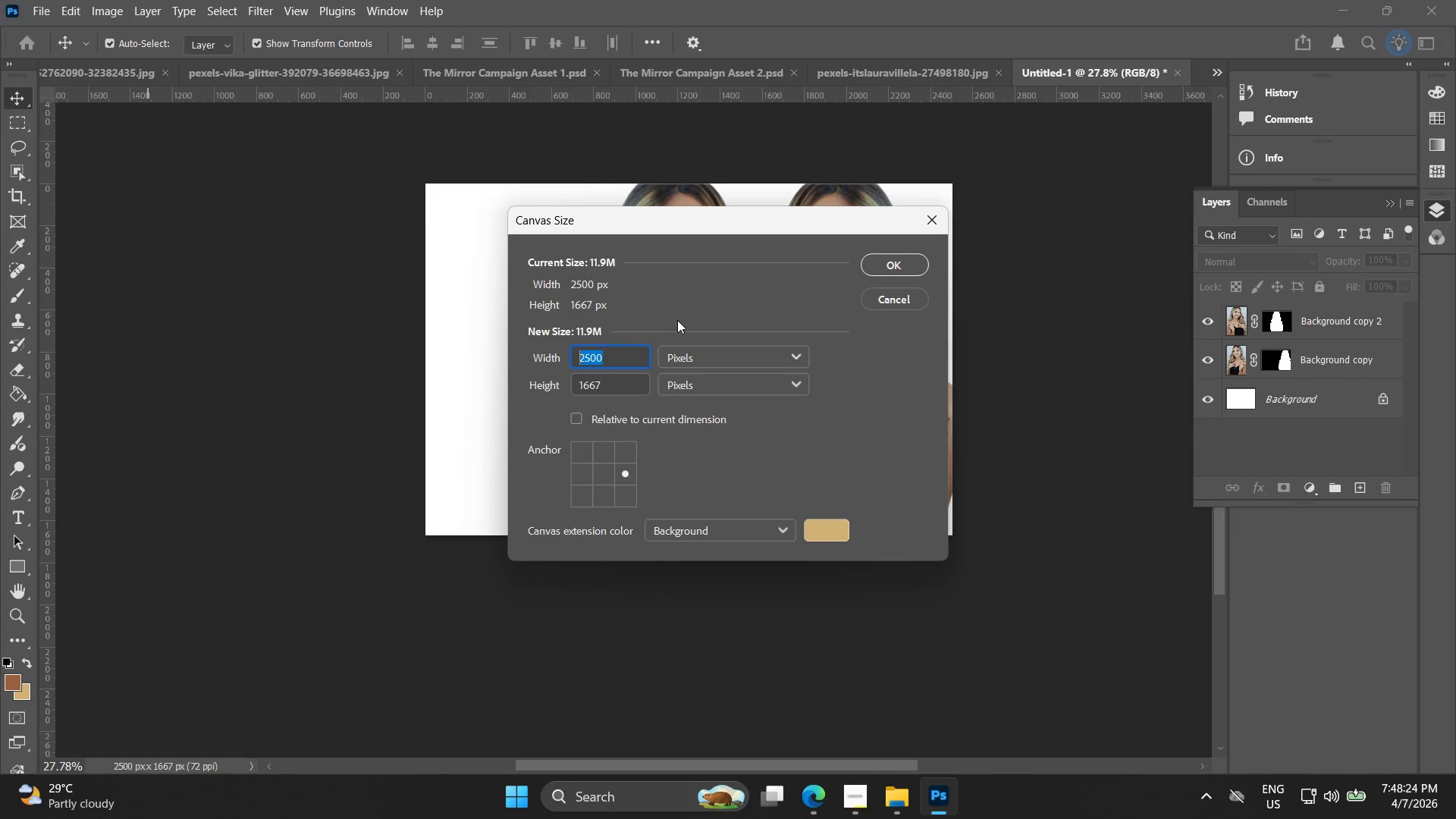 
type(1800)
 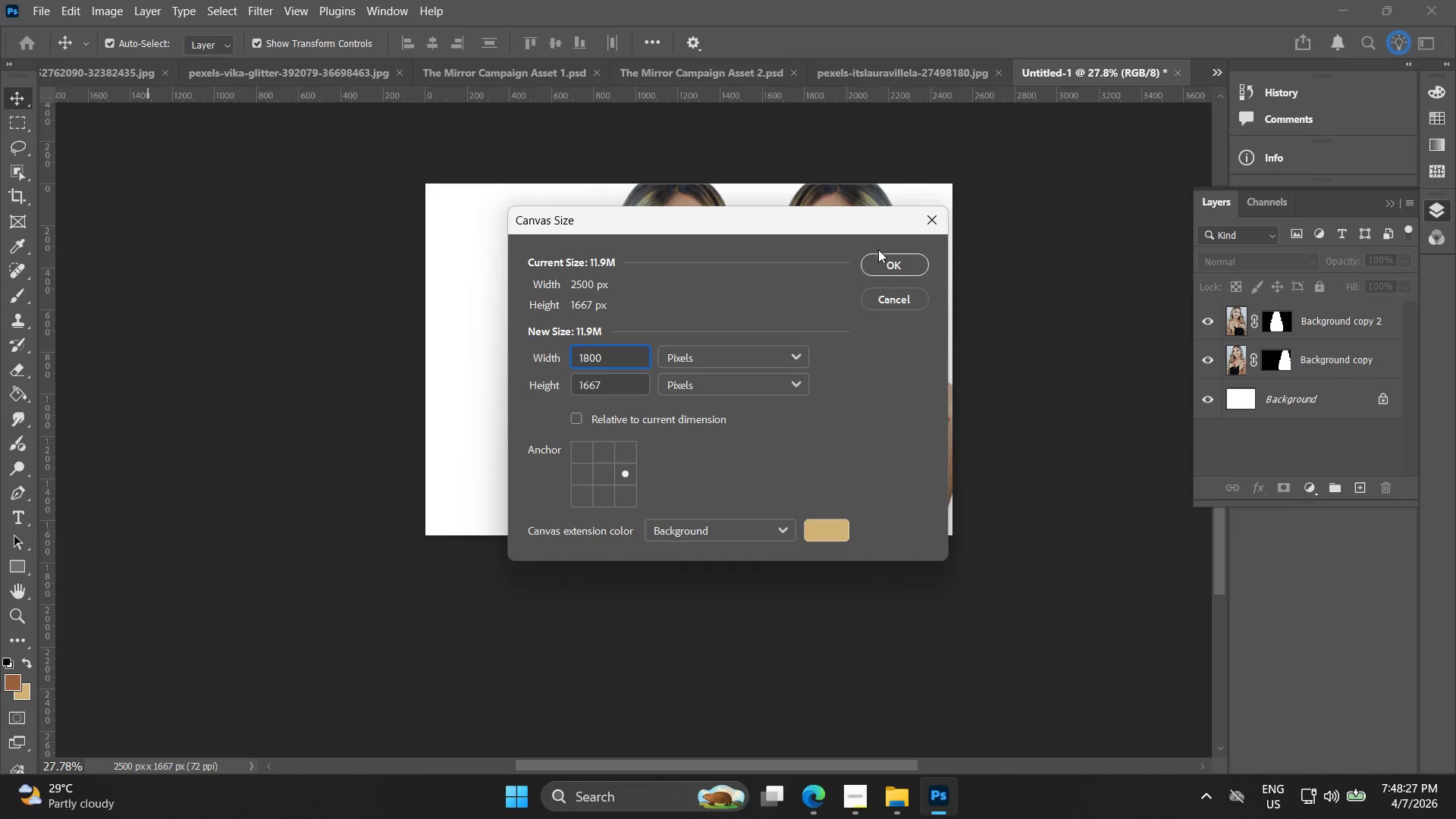 
left_click([882, 256])
 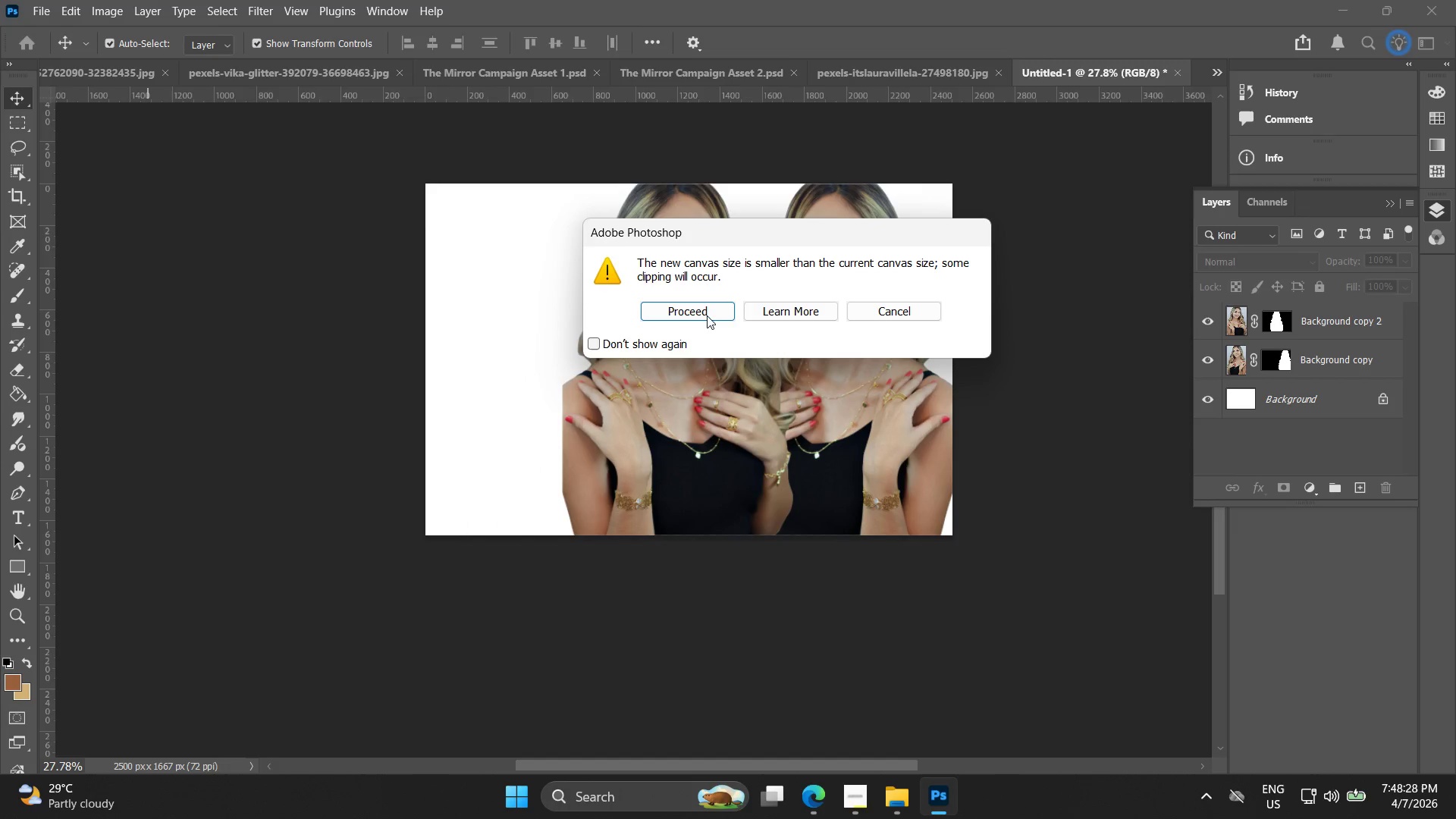 
left_click([712, 313])
 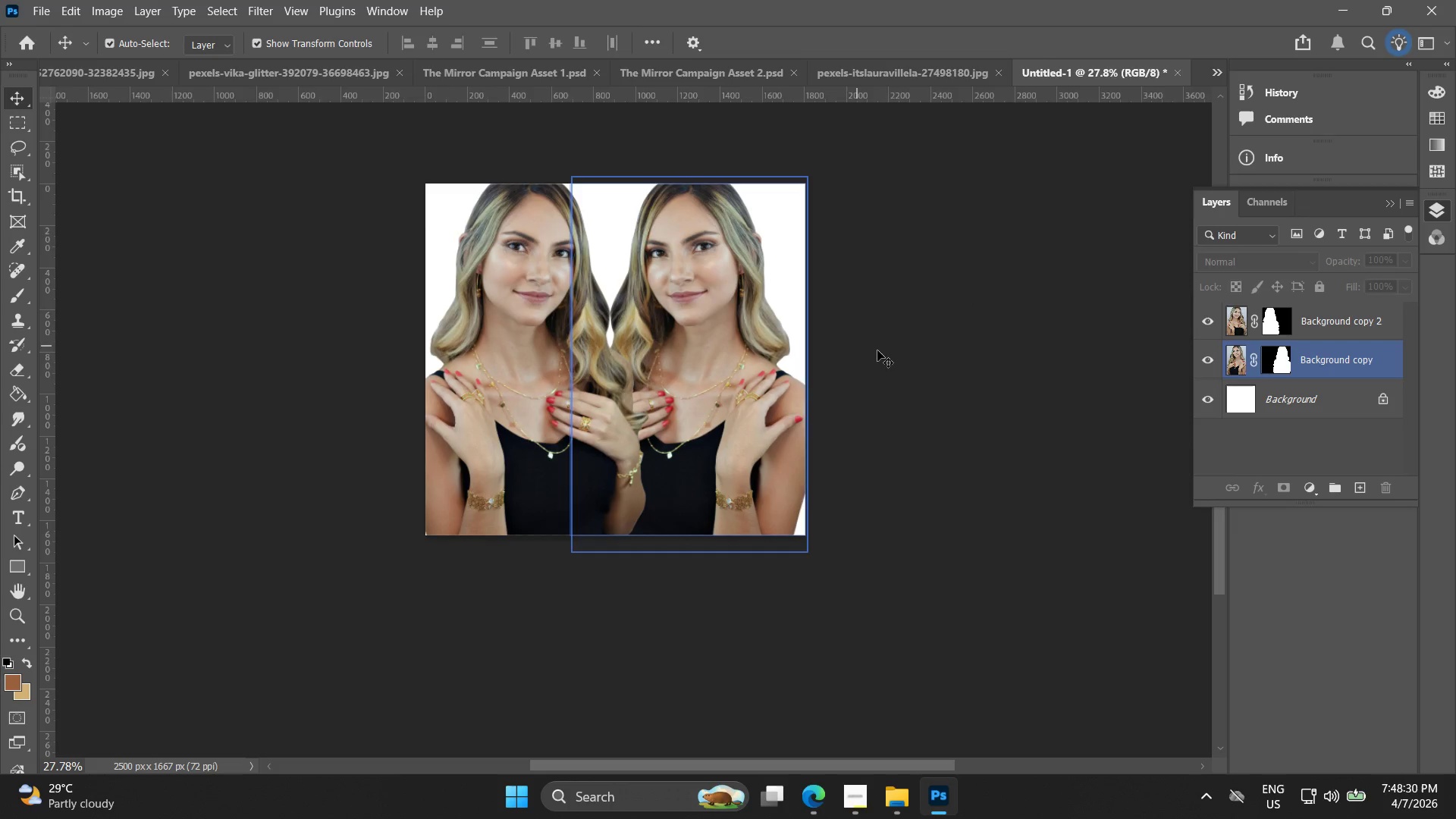 
left_click([917, 355])
 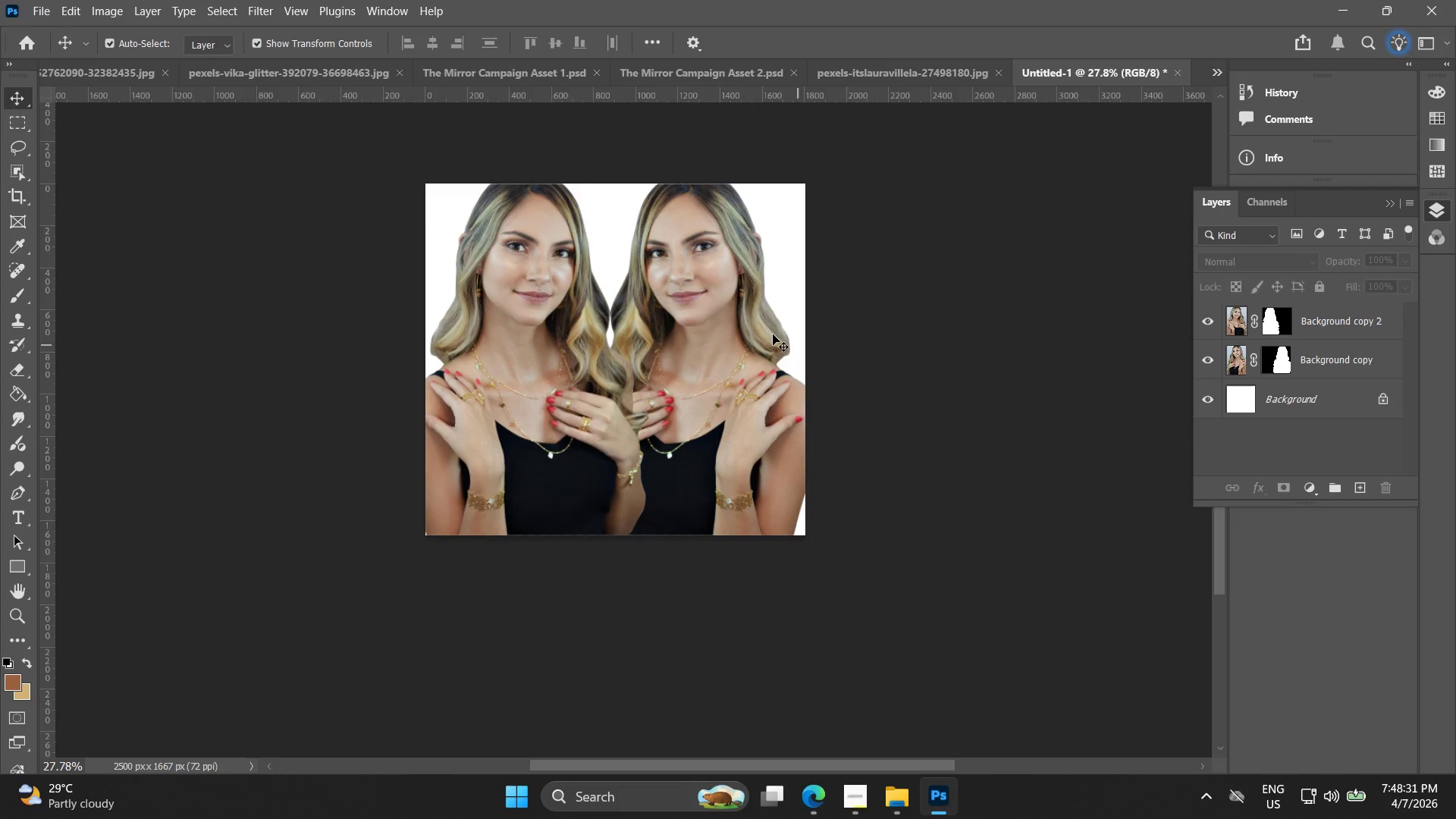 
key(Alt+AltLeft)
 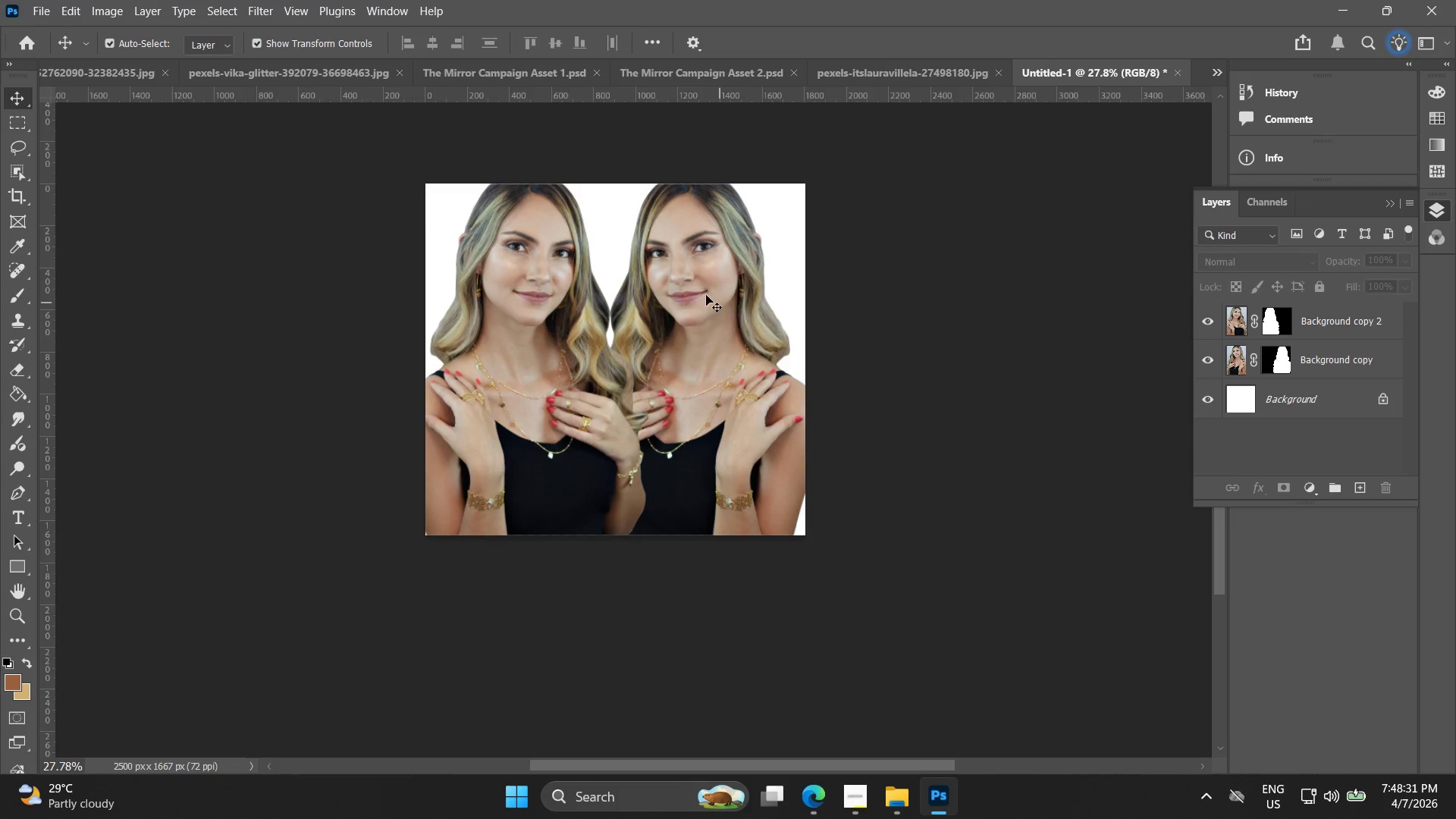 
scroll: coordinate [705, 295], scroll_direction: up, amount: 3.0
 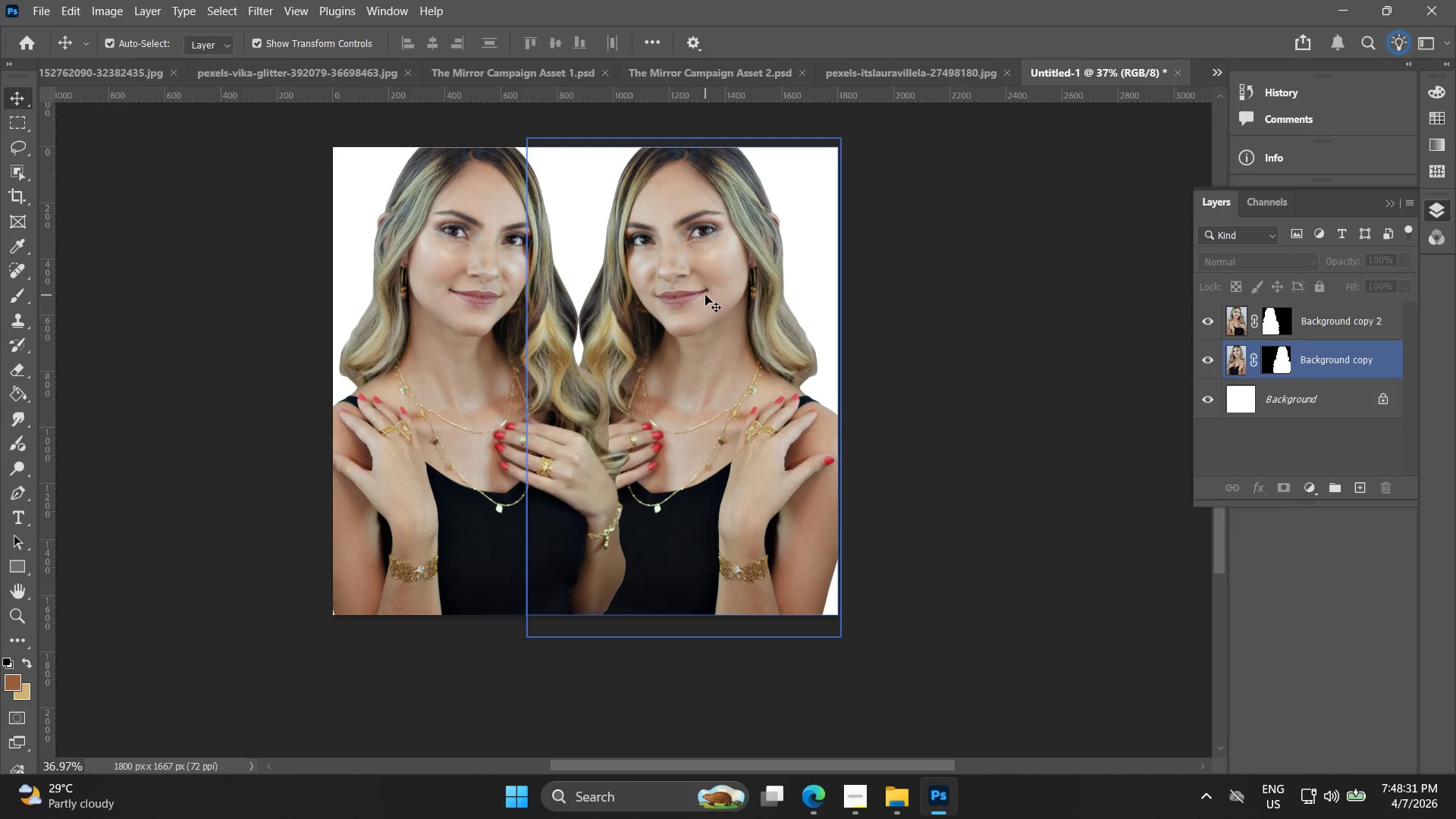 
left_click_drag(start_coordinate=[705, 295], to_coordinate=[716, 296])
 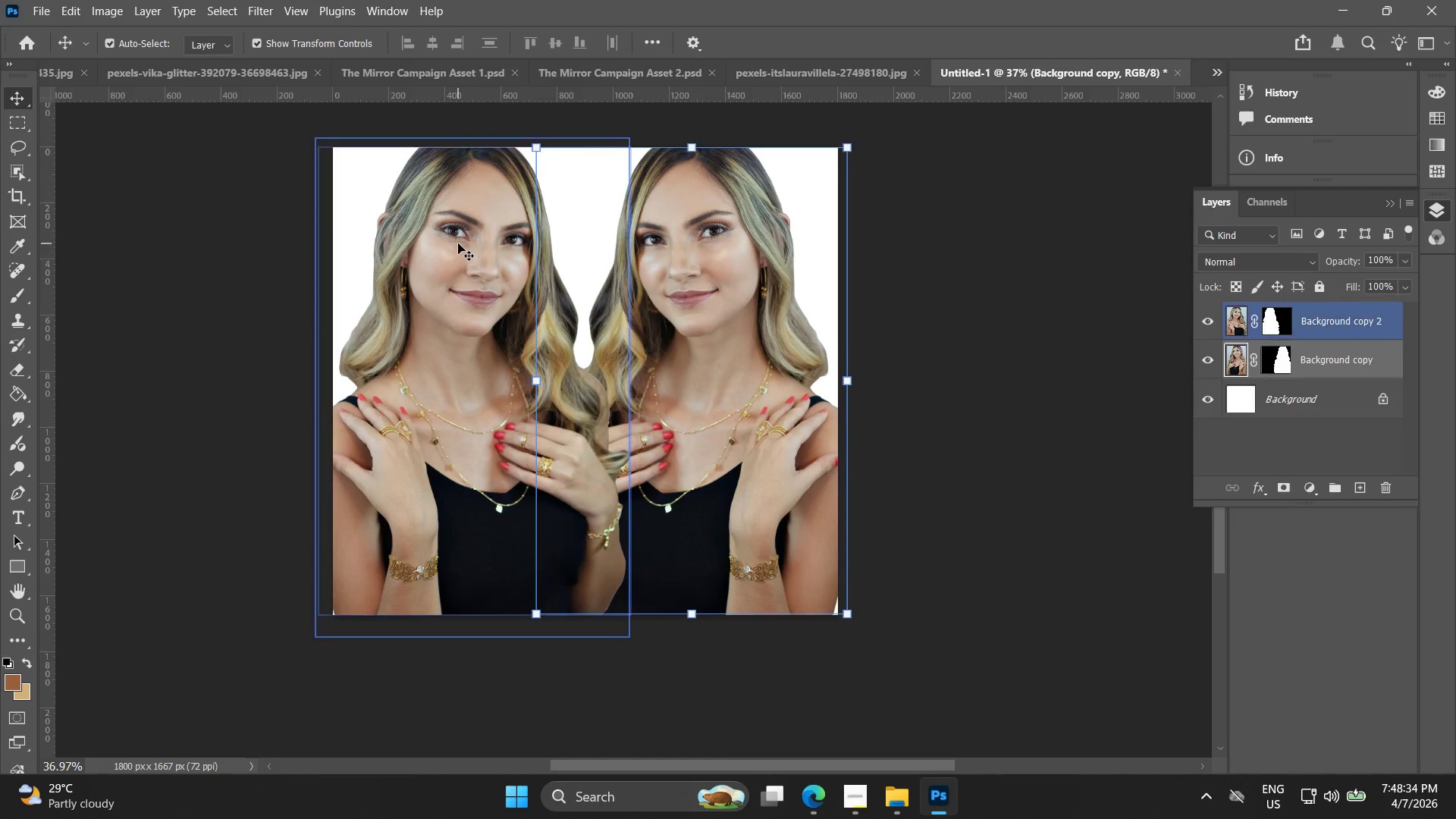 
left_click([459, 243])
 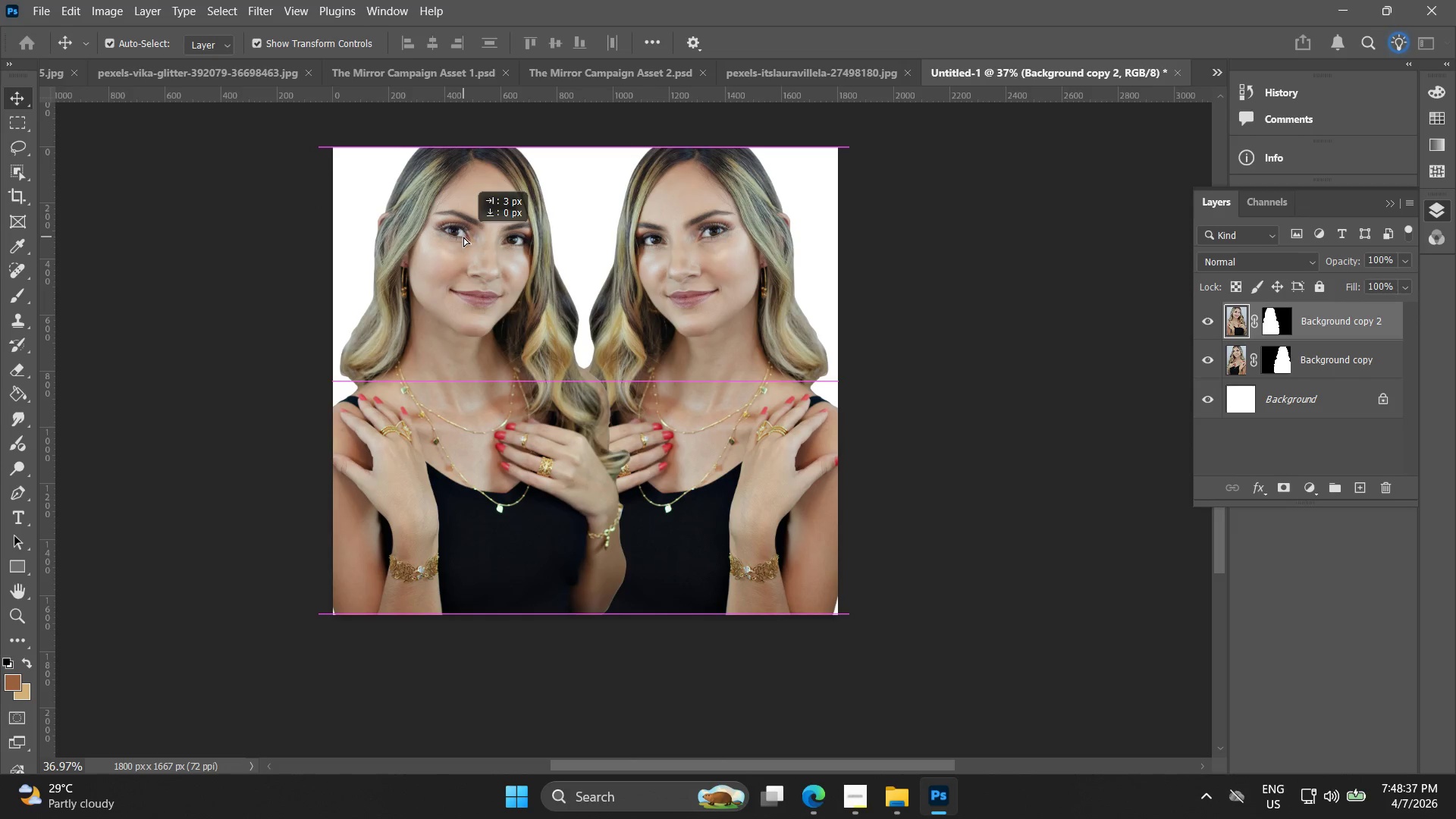 
left_click([893, 453])
 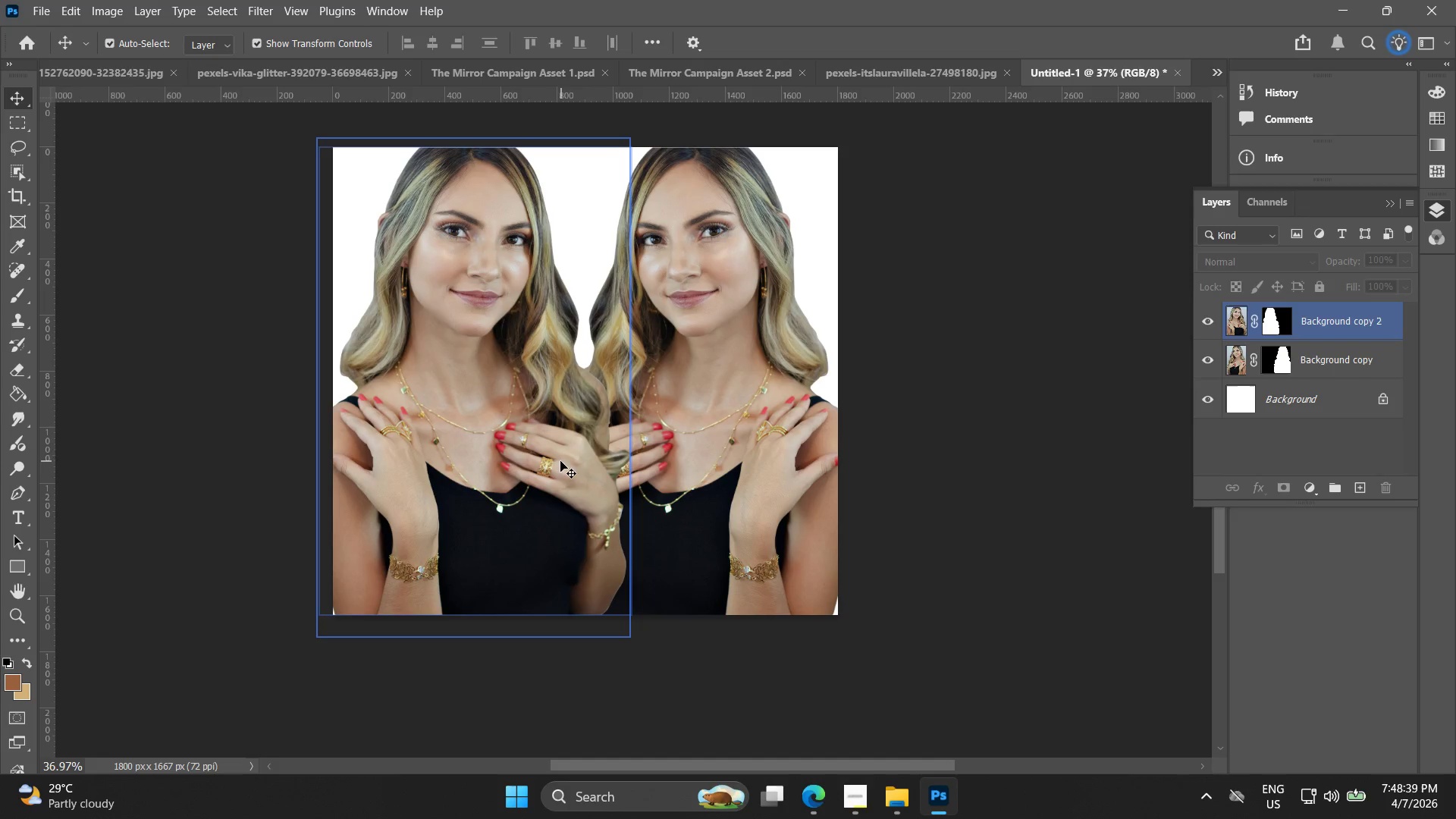 
left_click([944, 422])
 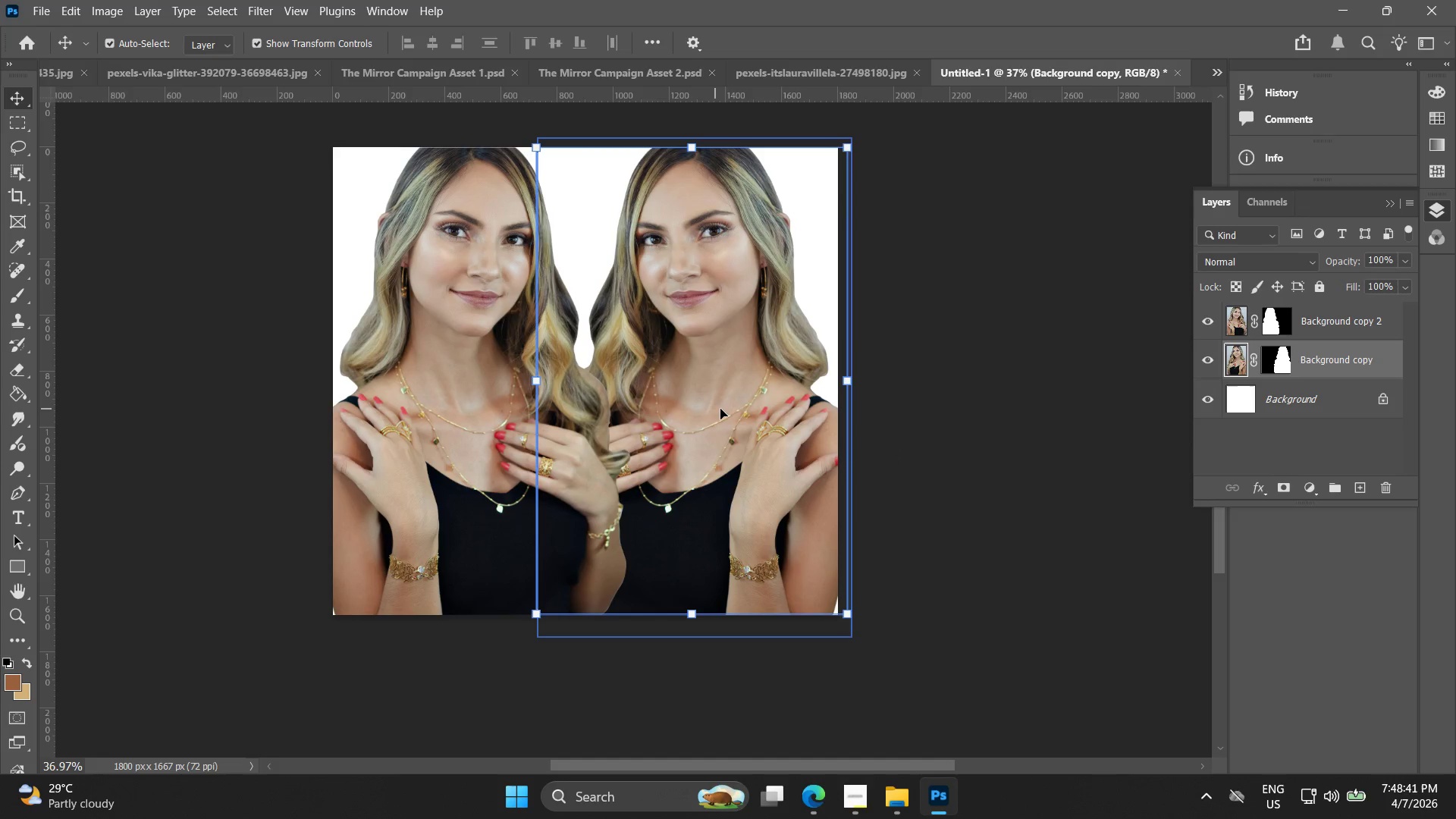 
double_click([932, 412])
 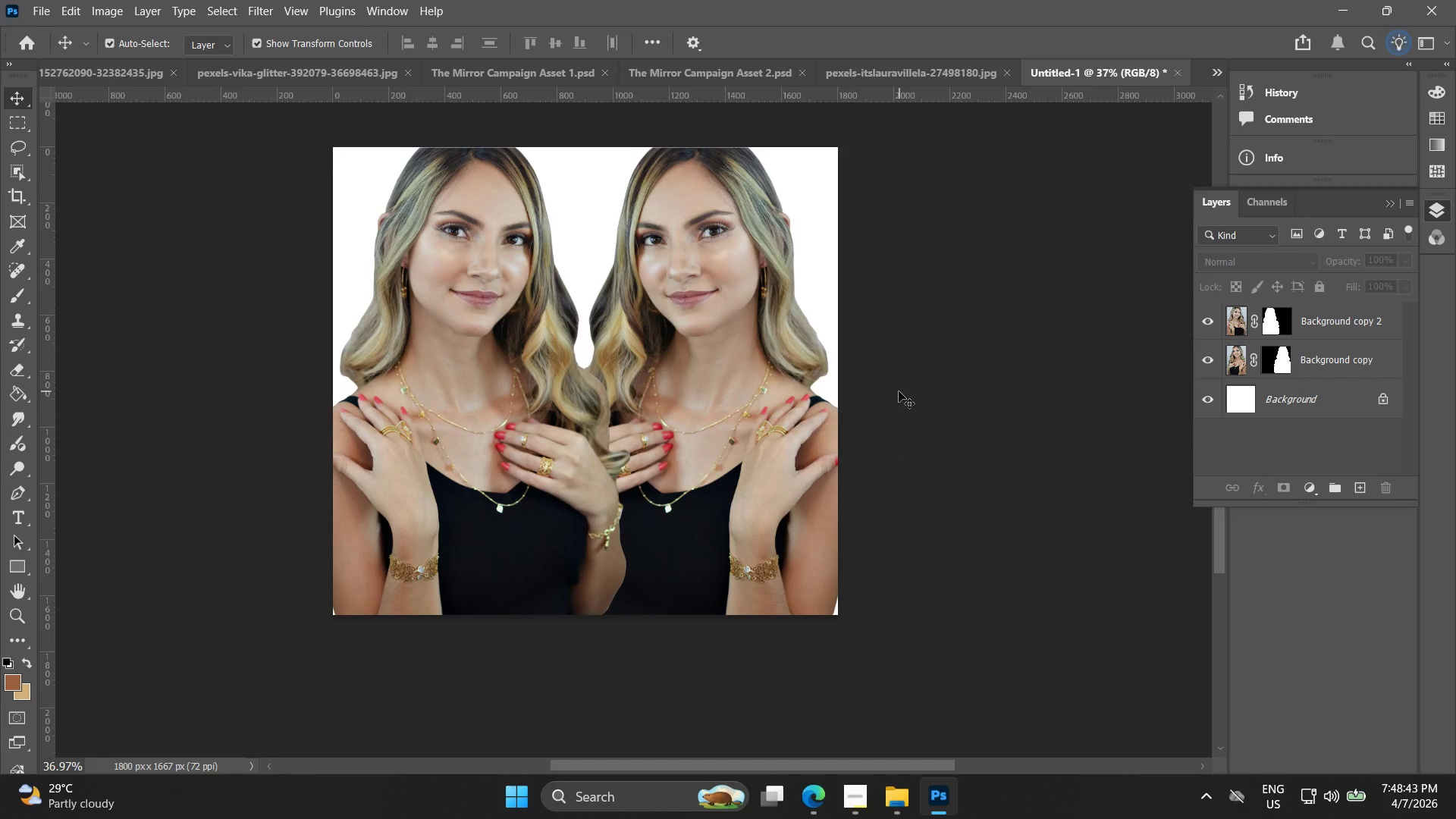 
key(Alt+AltLeft)
 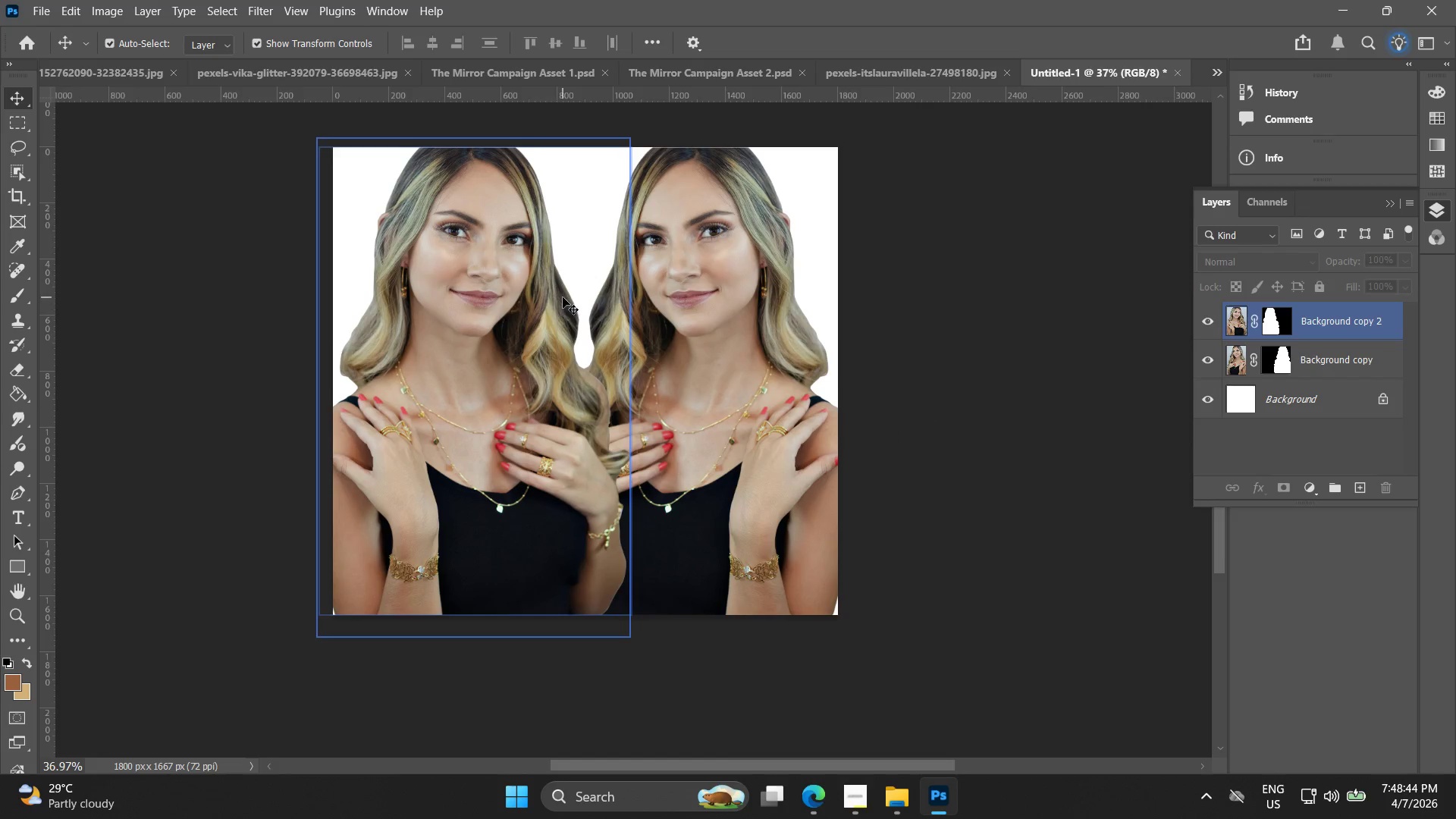 
scroll: coordinate [563, 297], scroll_direction: up, amount: 5.0
 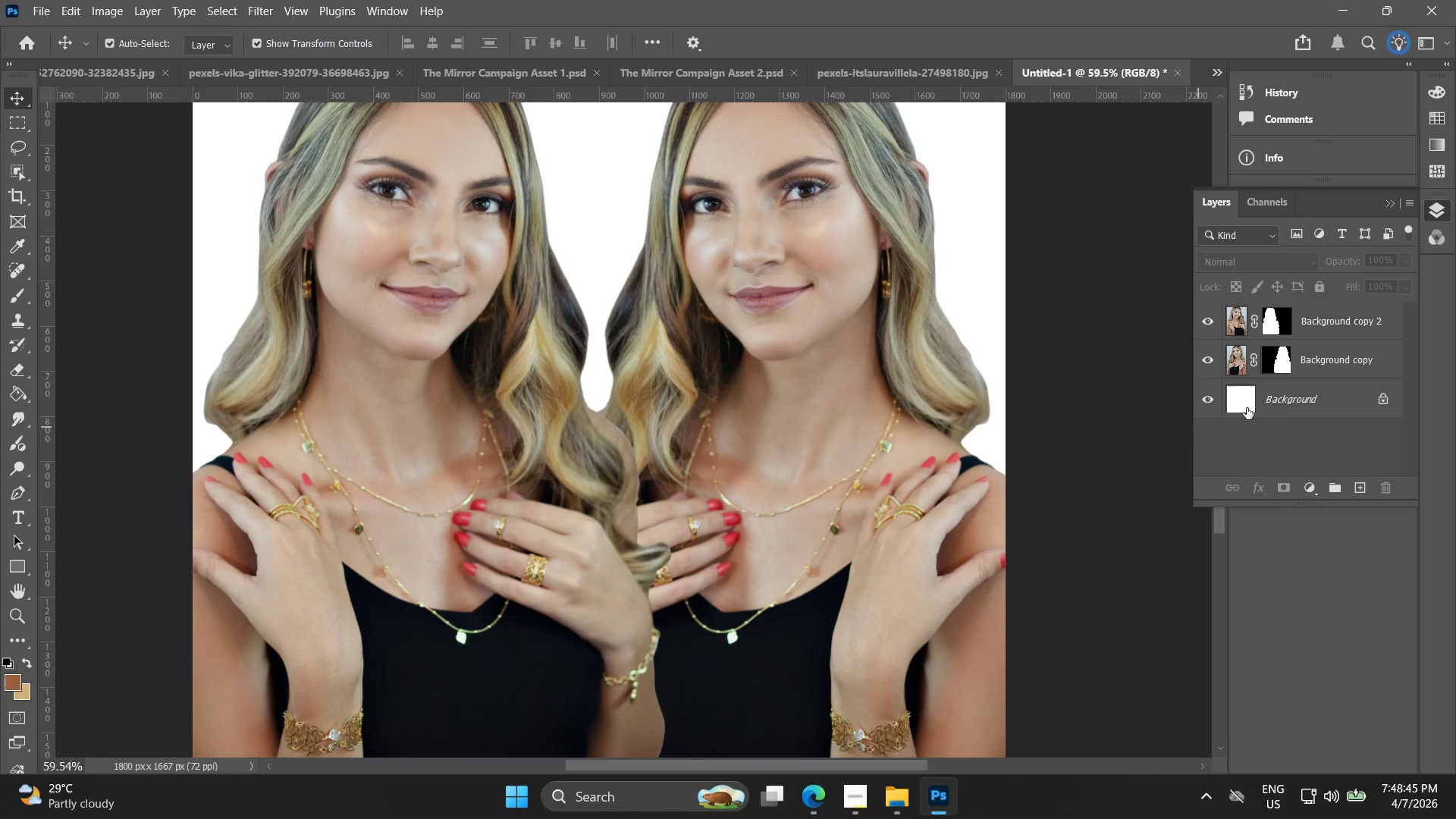 
left_click([1247, 408])
 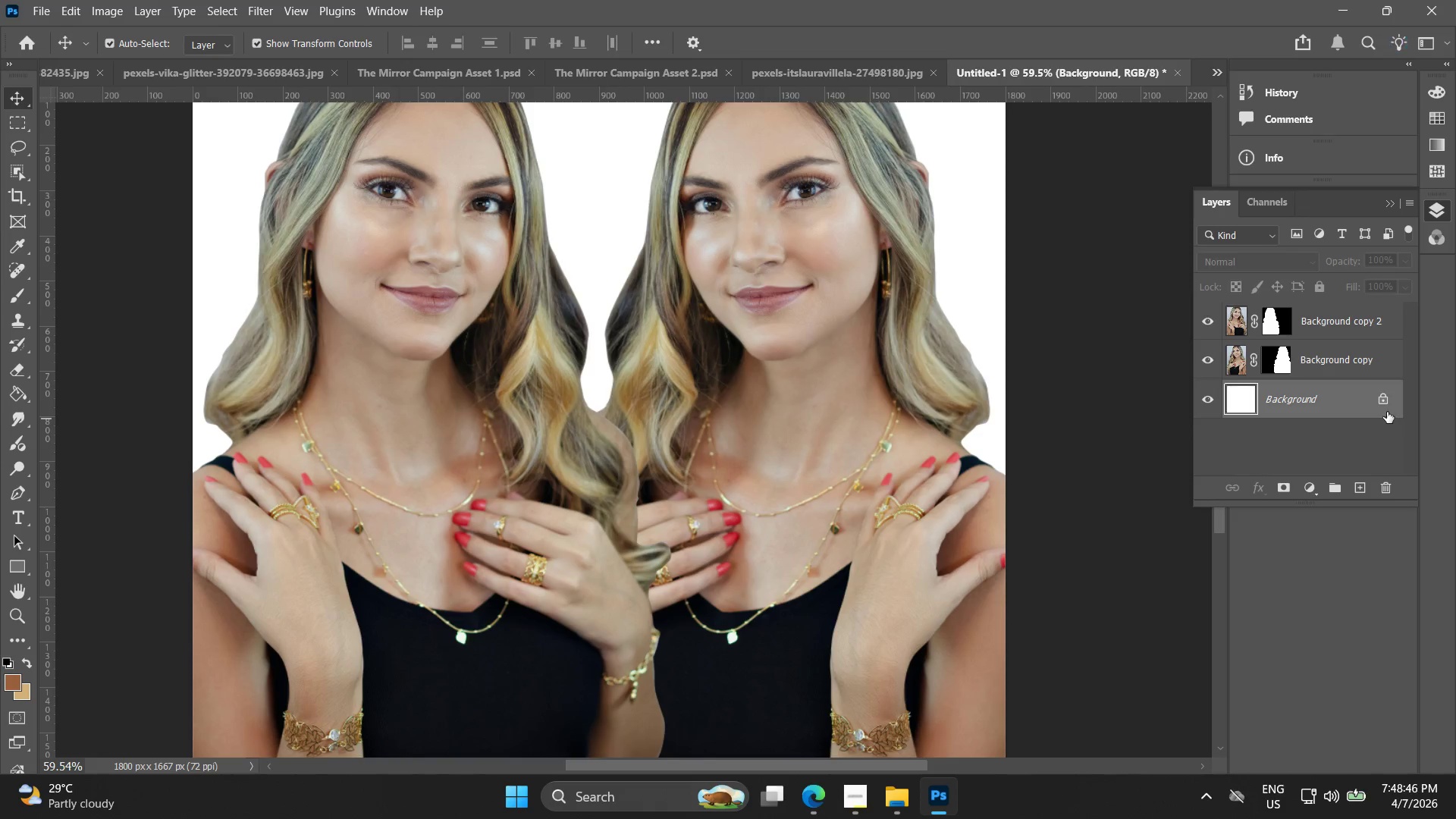 
left_click([1378, 403])
 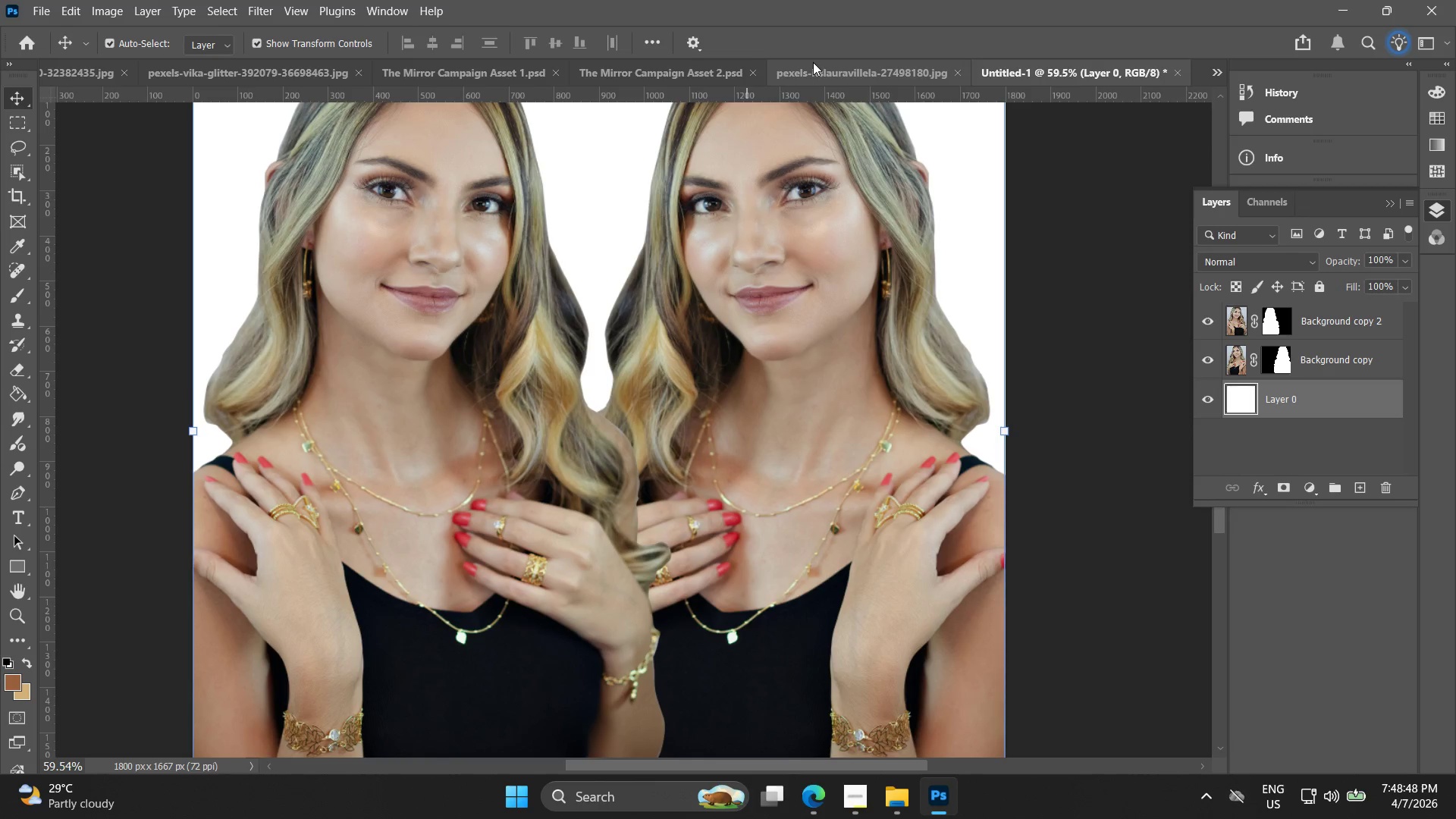 
left_click([818, 77])
 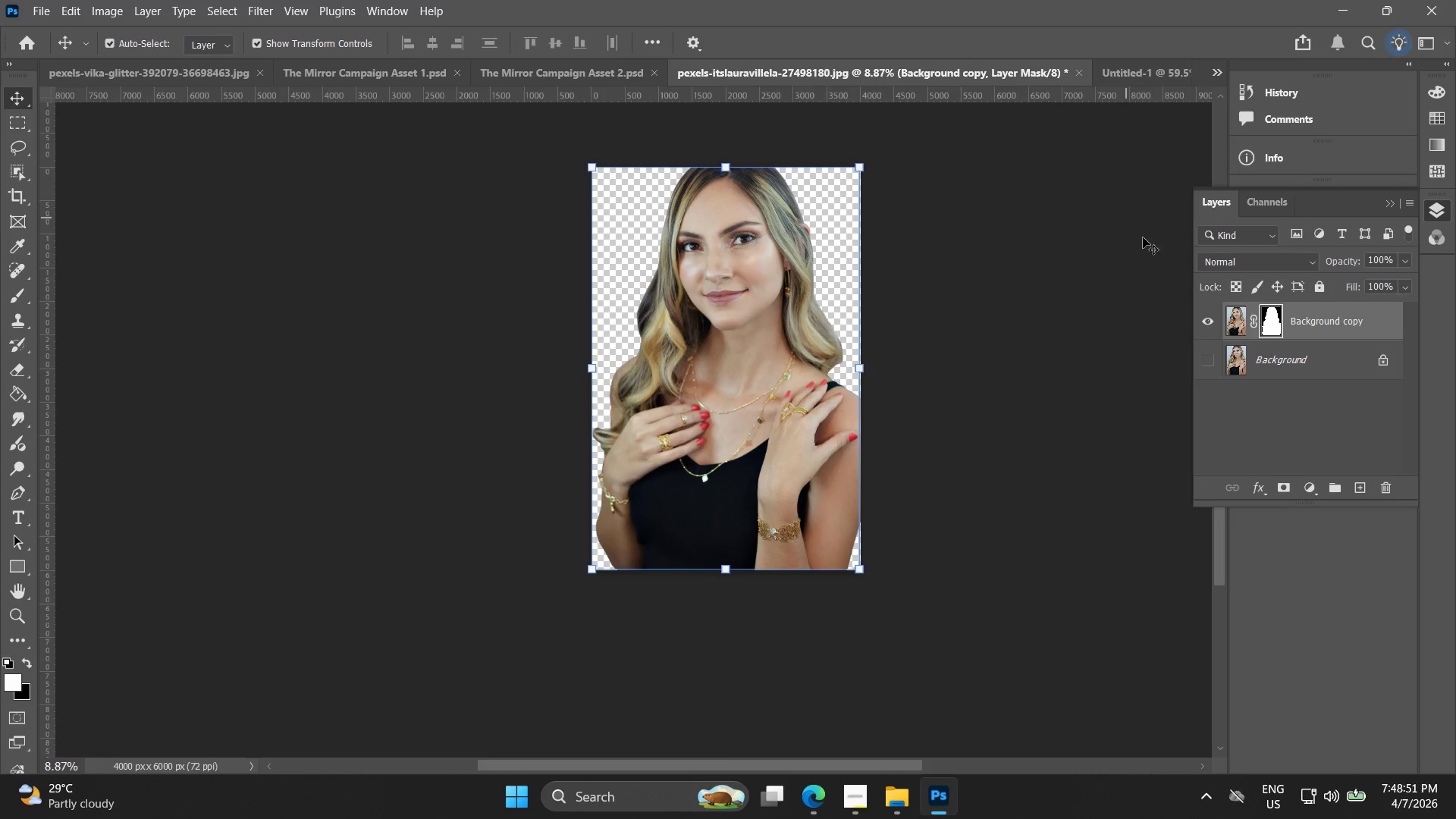 
left_click([1196, 325])
 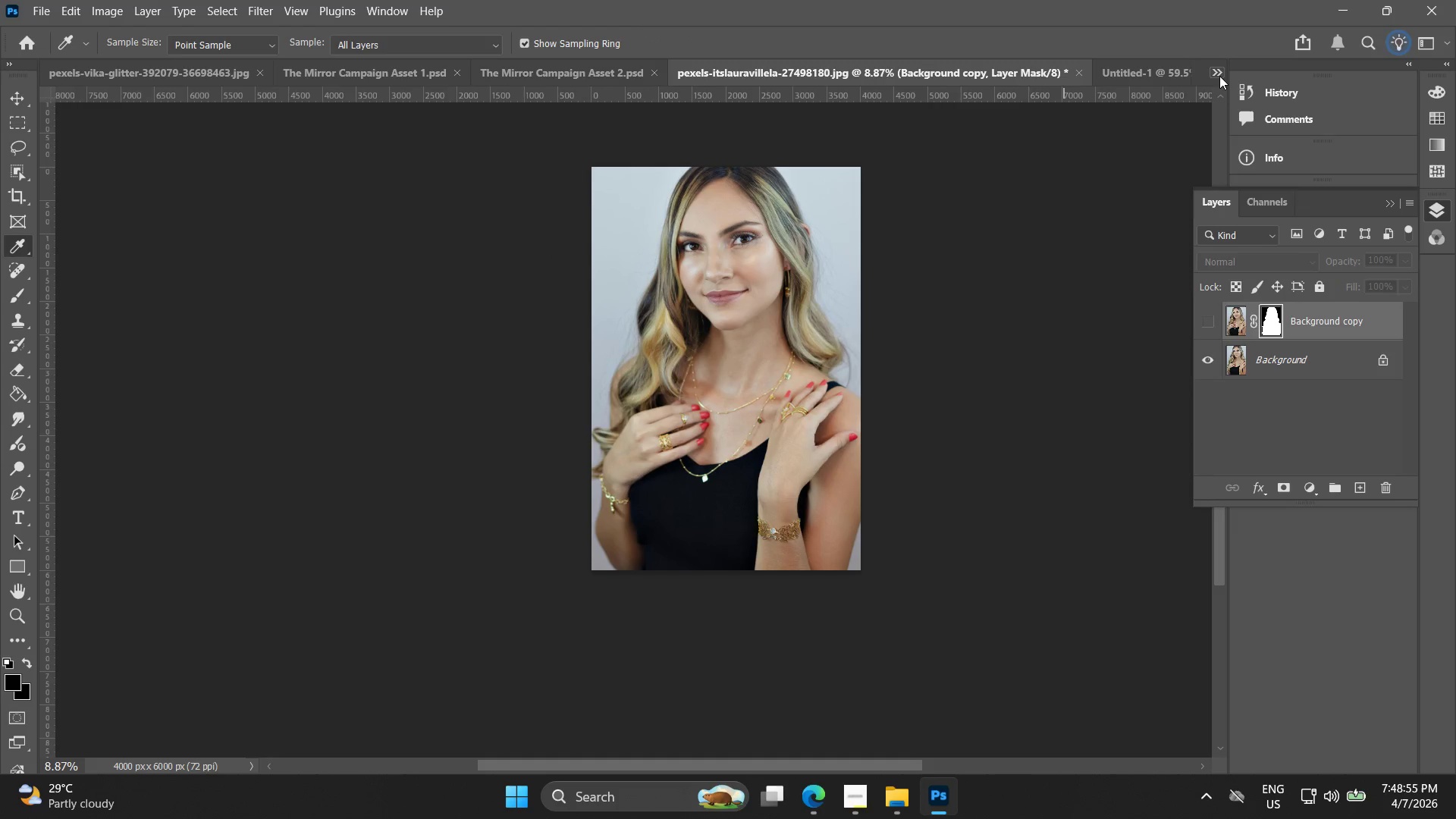 
wait(5.94)
 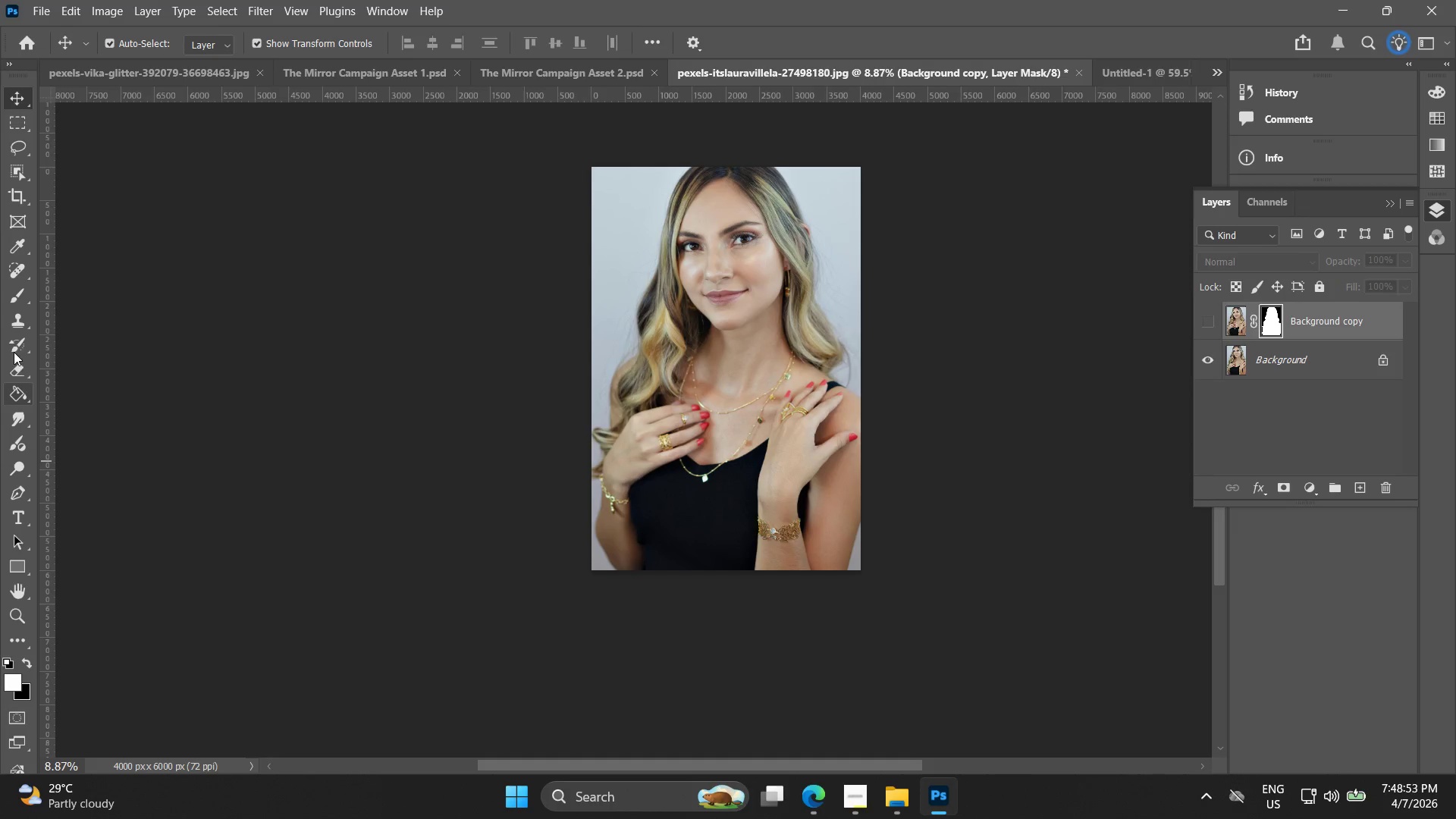 
double_click([639, 205])
 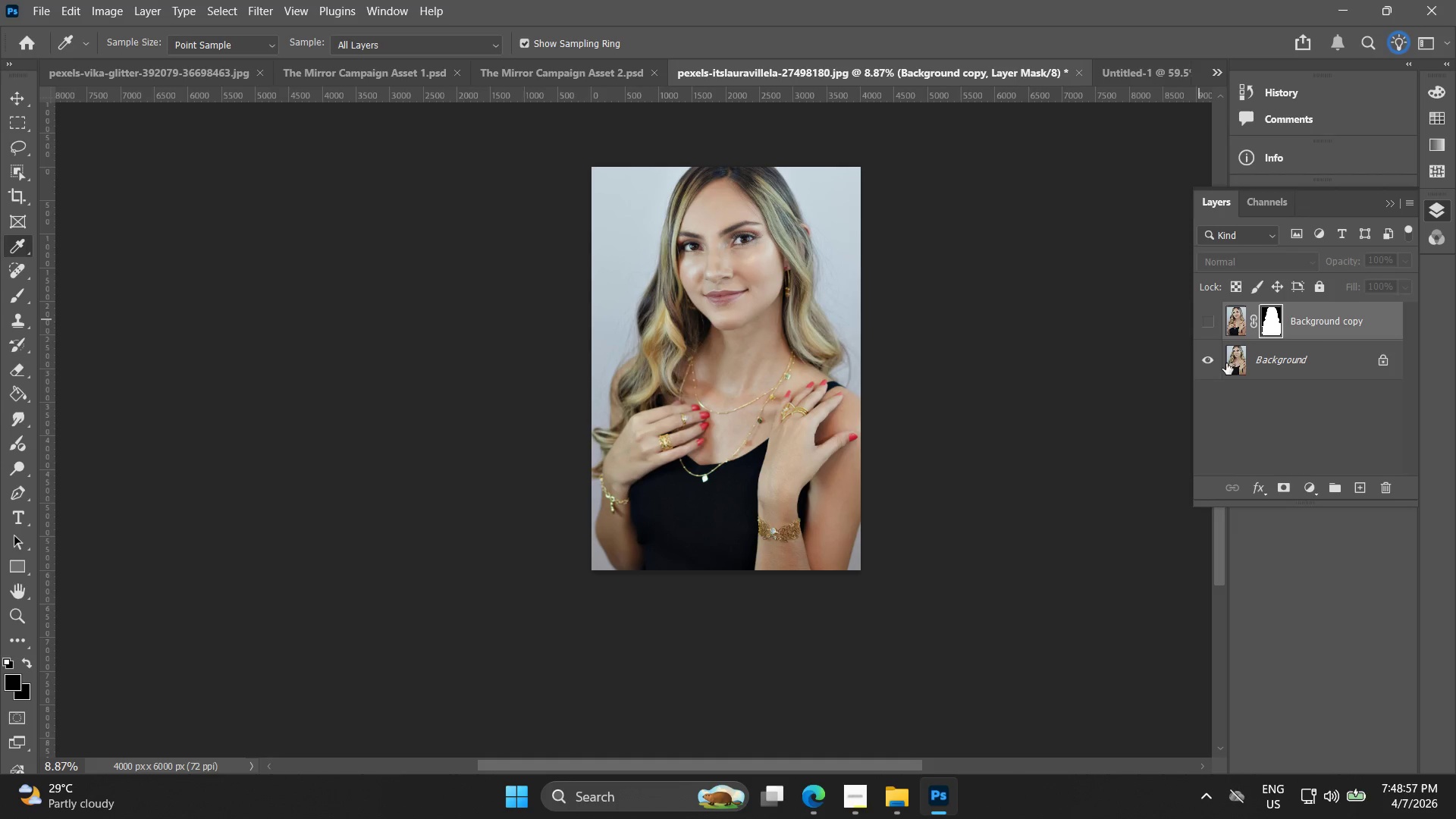 
left_click([1241, 367])
 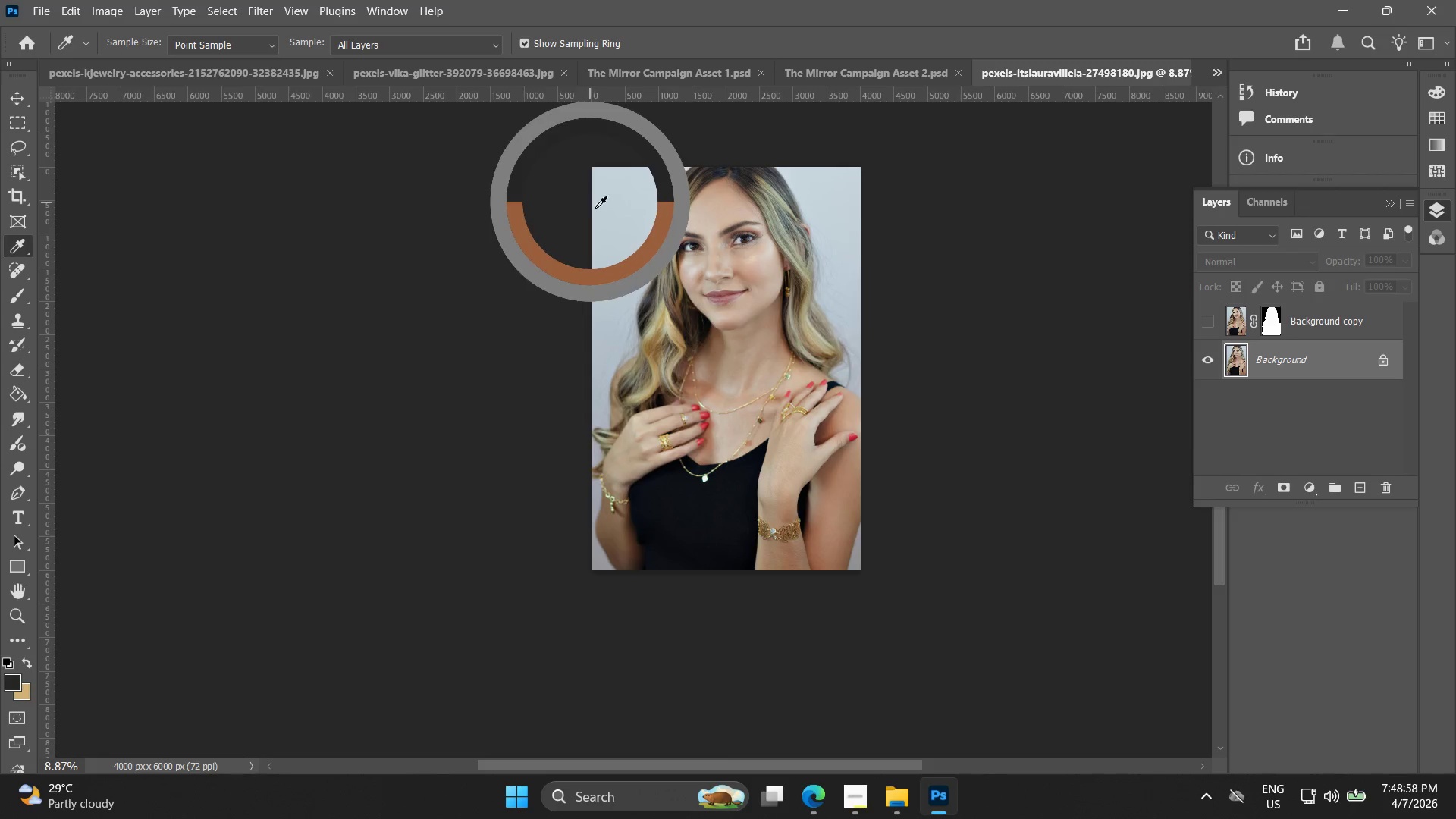 
double_click([611, 213])
 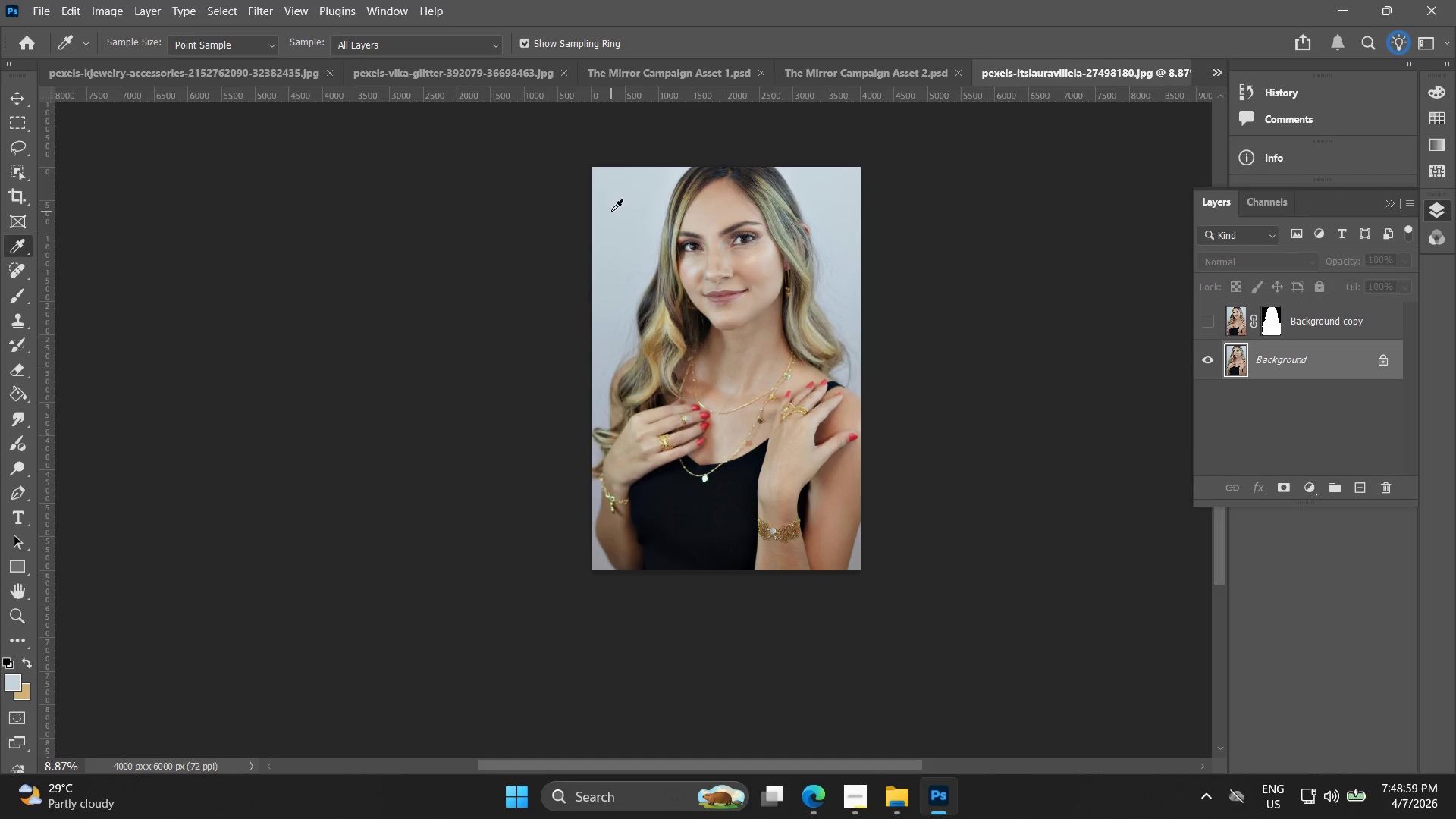 
triple_click([611, 207])
 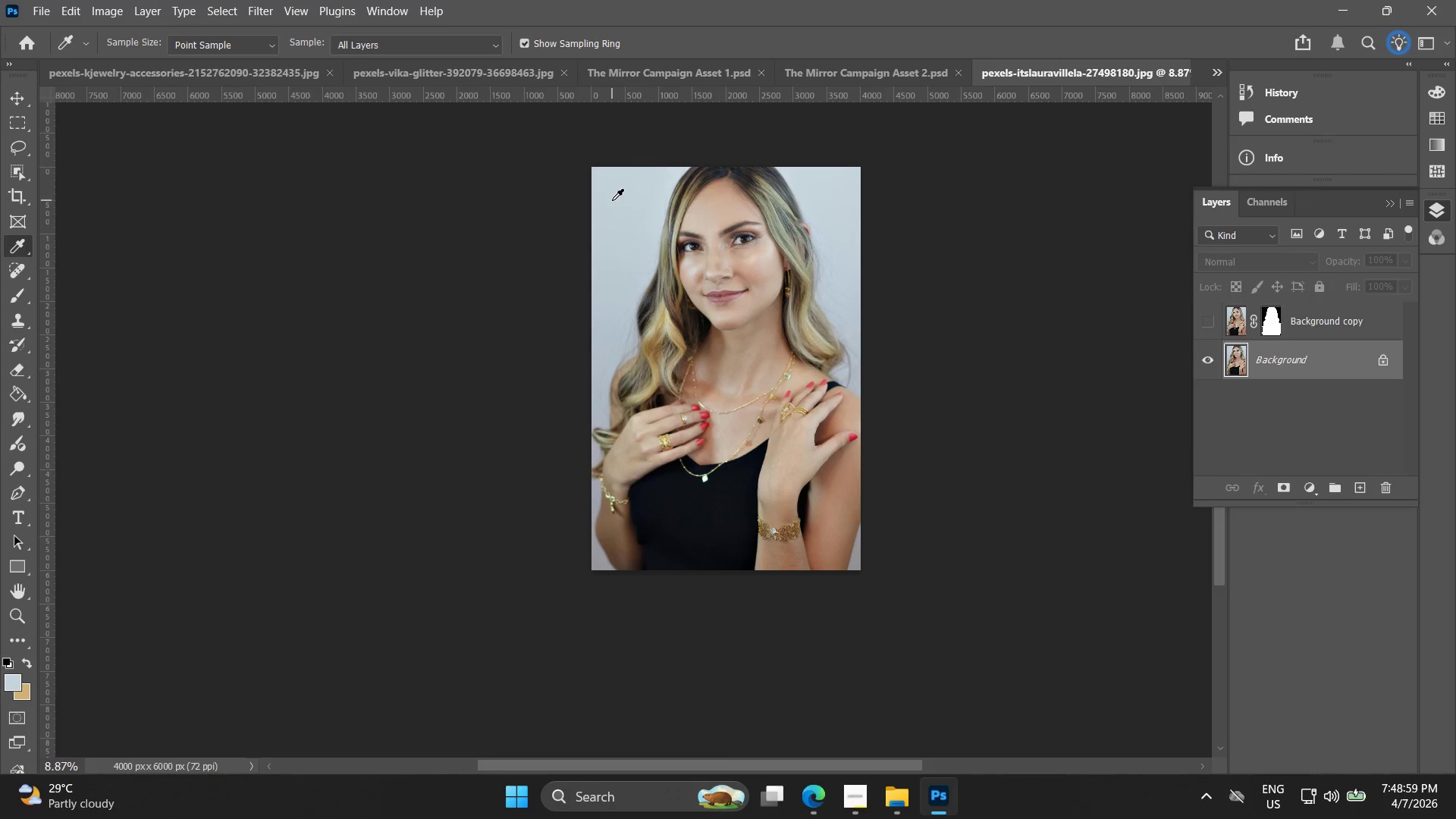 
left_click_drag(start_coordinate=[613, 200], to_coordinate=[623, 196])
 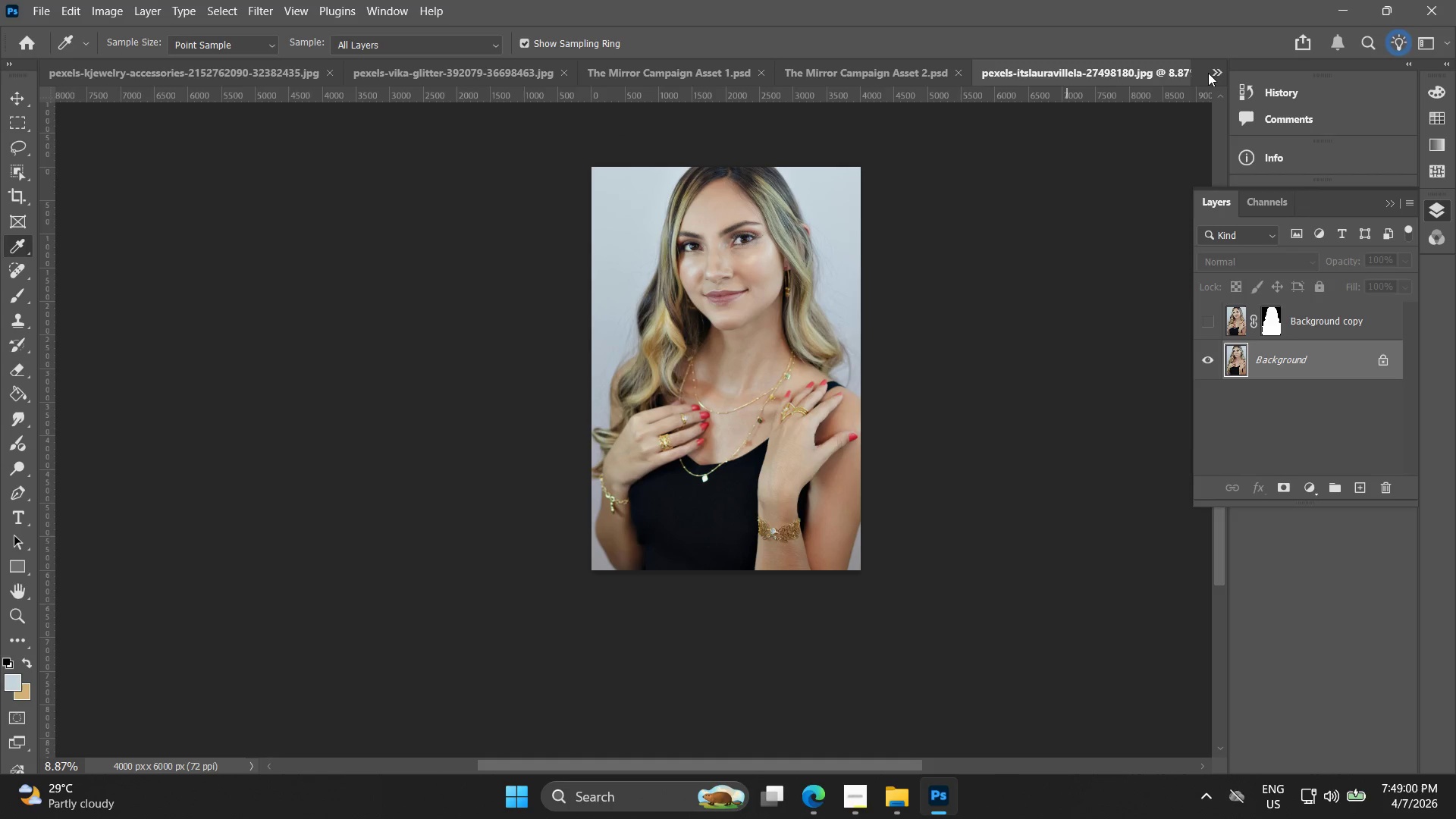 
double_click([1216, 75])
 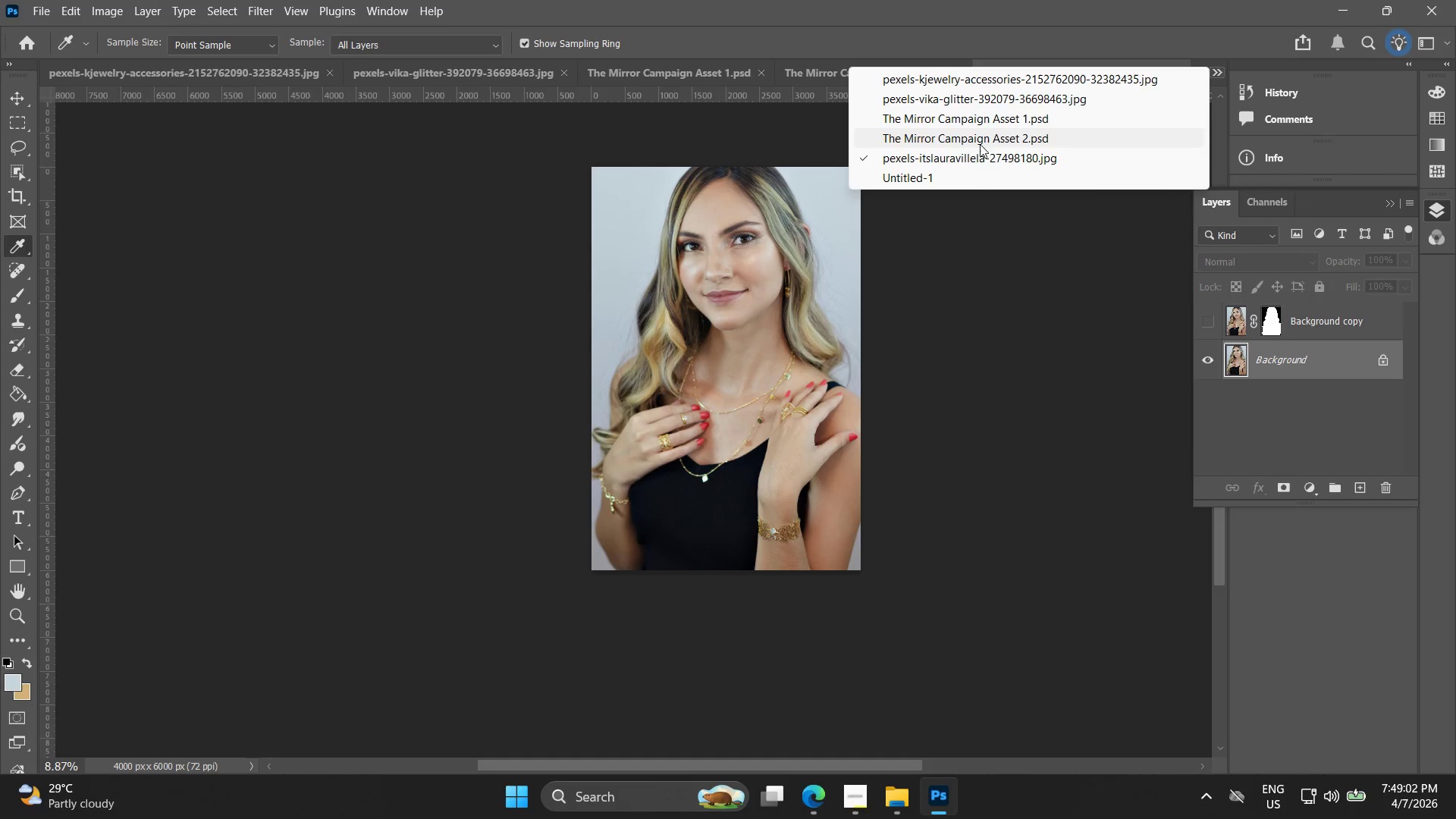 
left_click([976, 180])
 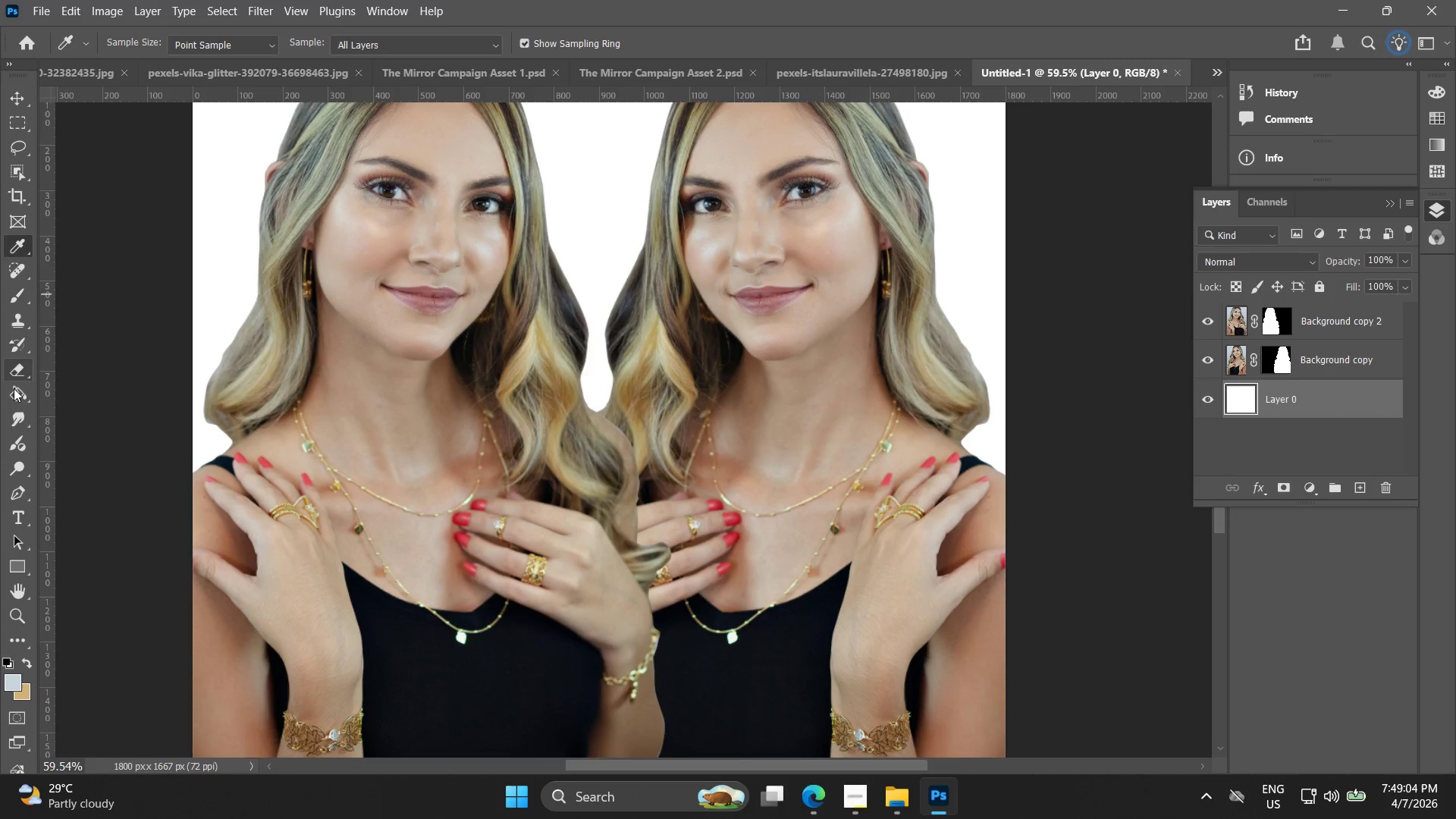 
left_click([13, 395])
 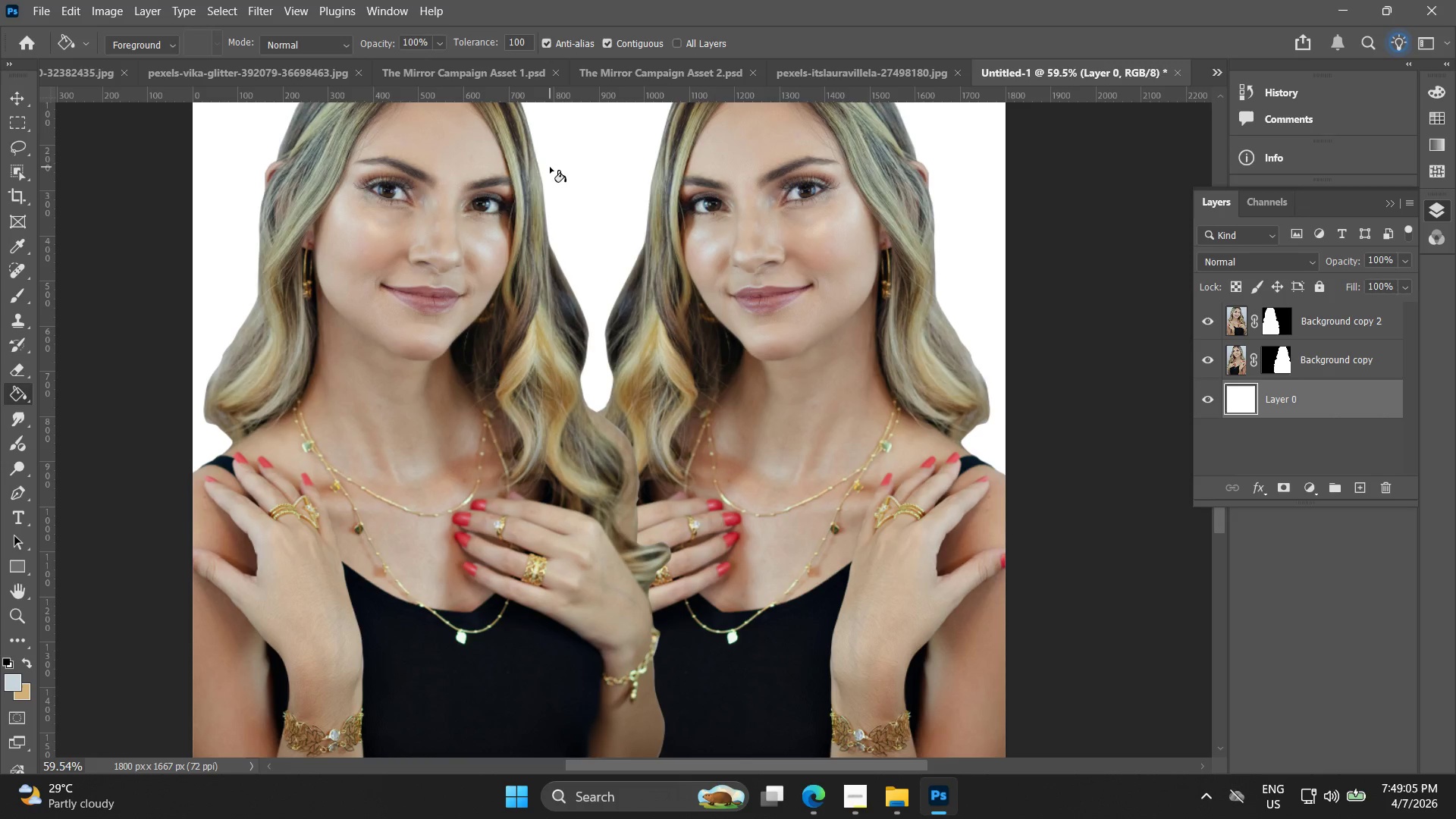 
left_click([571, 158])
 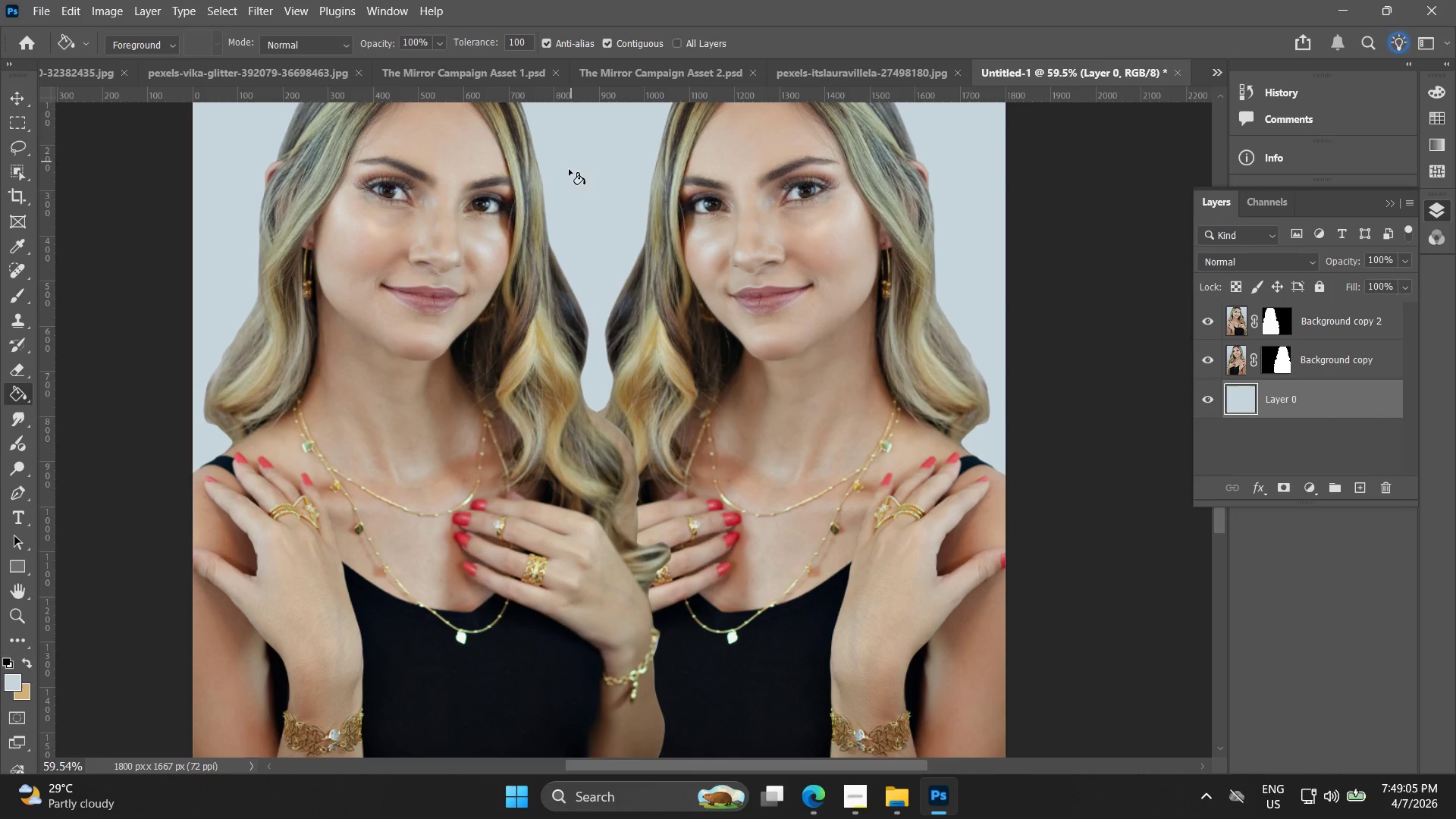 
key(Alt+AltLeft)
 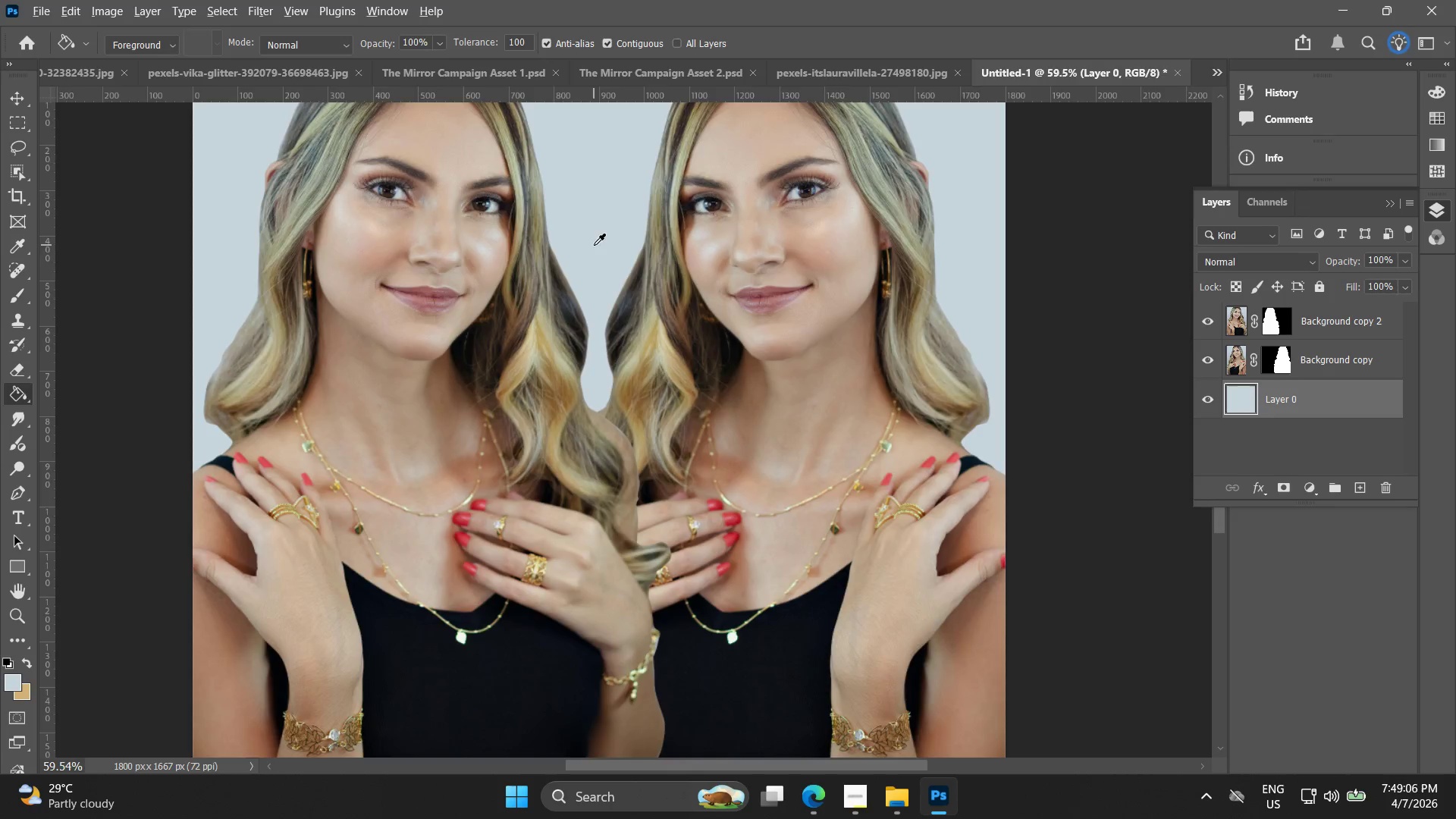 
key(Alt+AltLeft)
 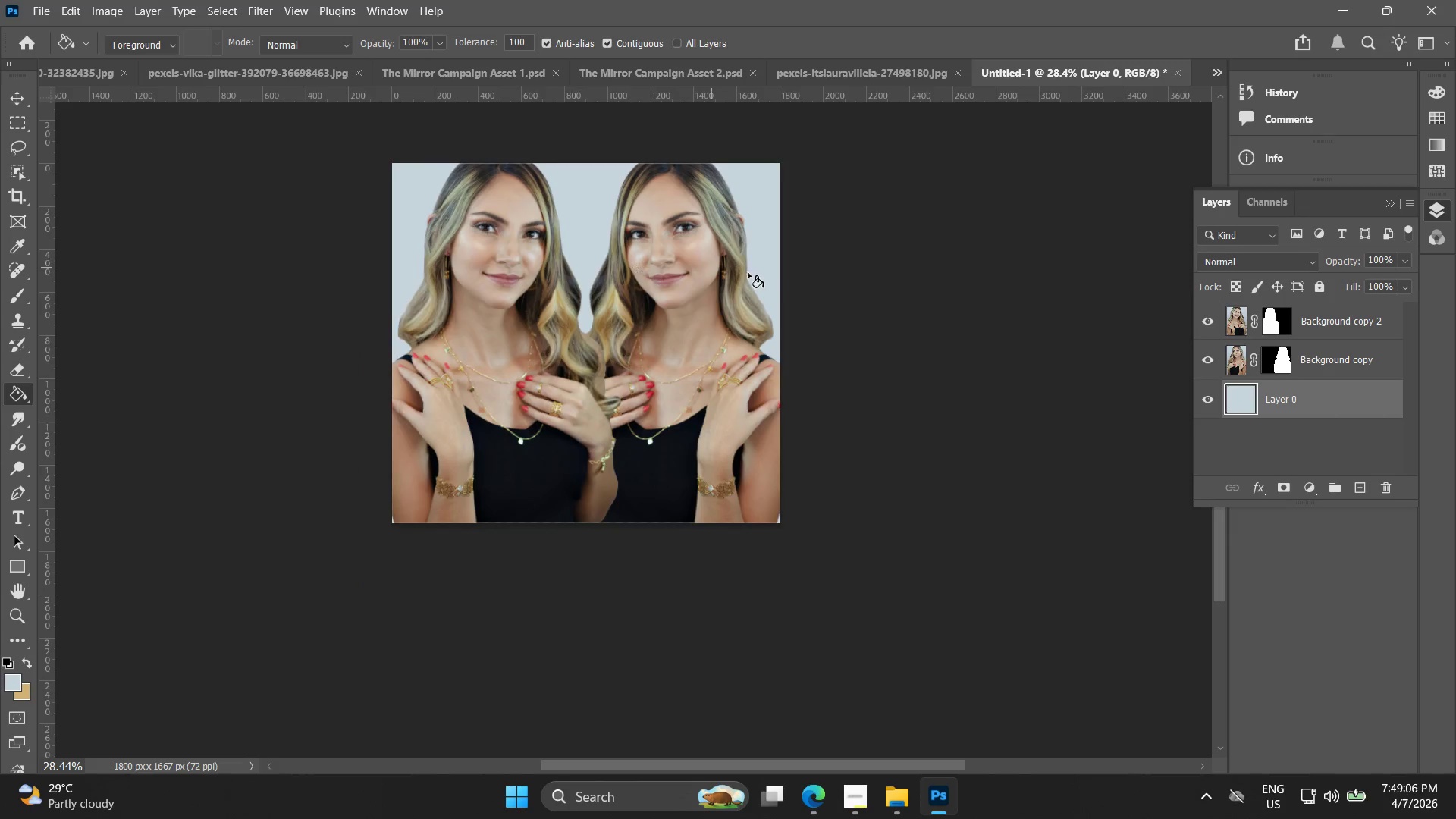 
key(V)
 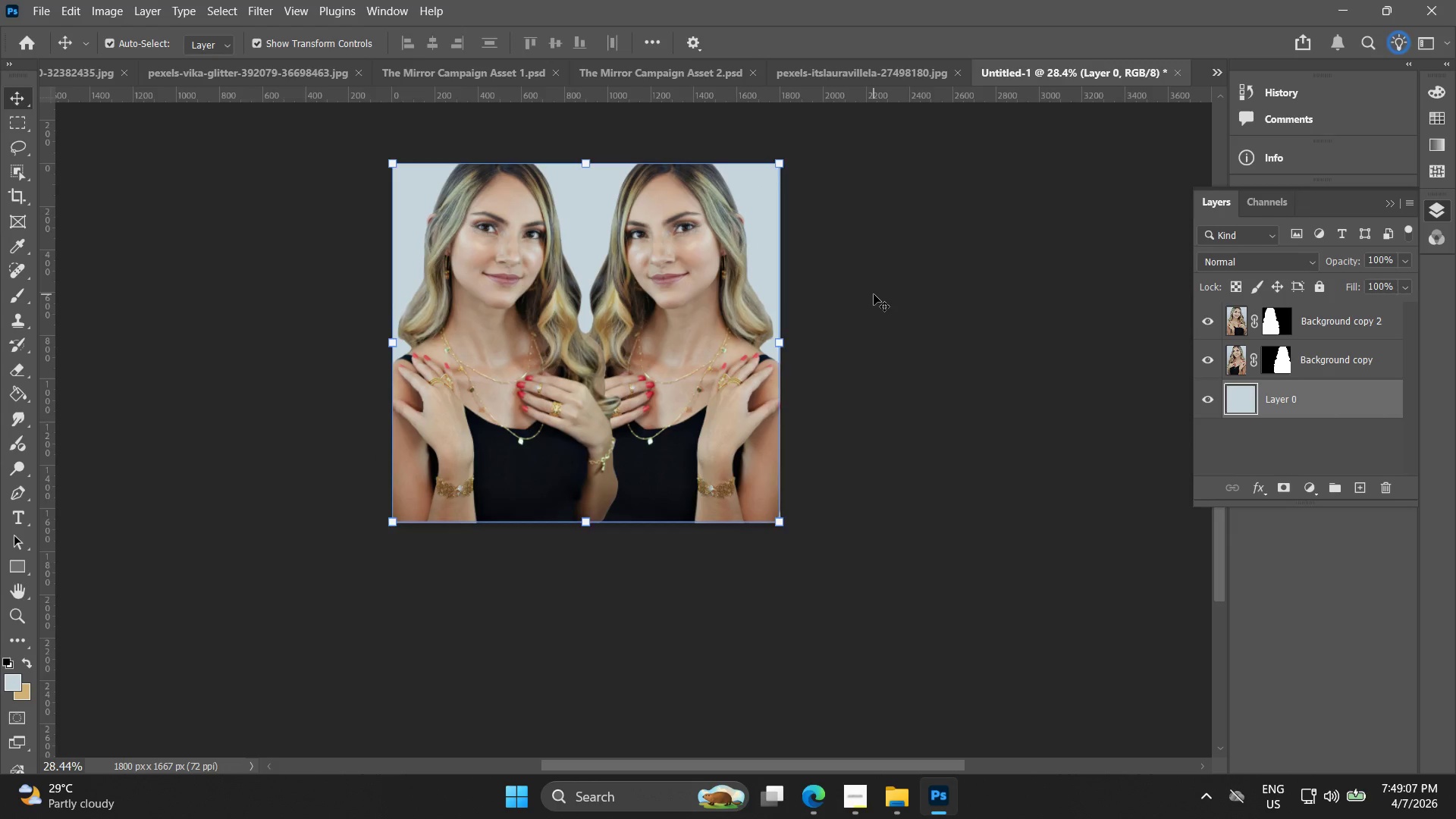 
scroll: coordinate [571, 257], scroll_direction: down, amount: 8.0
 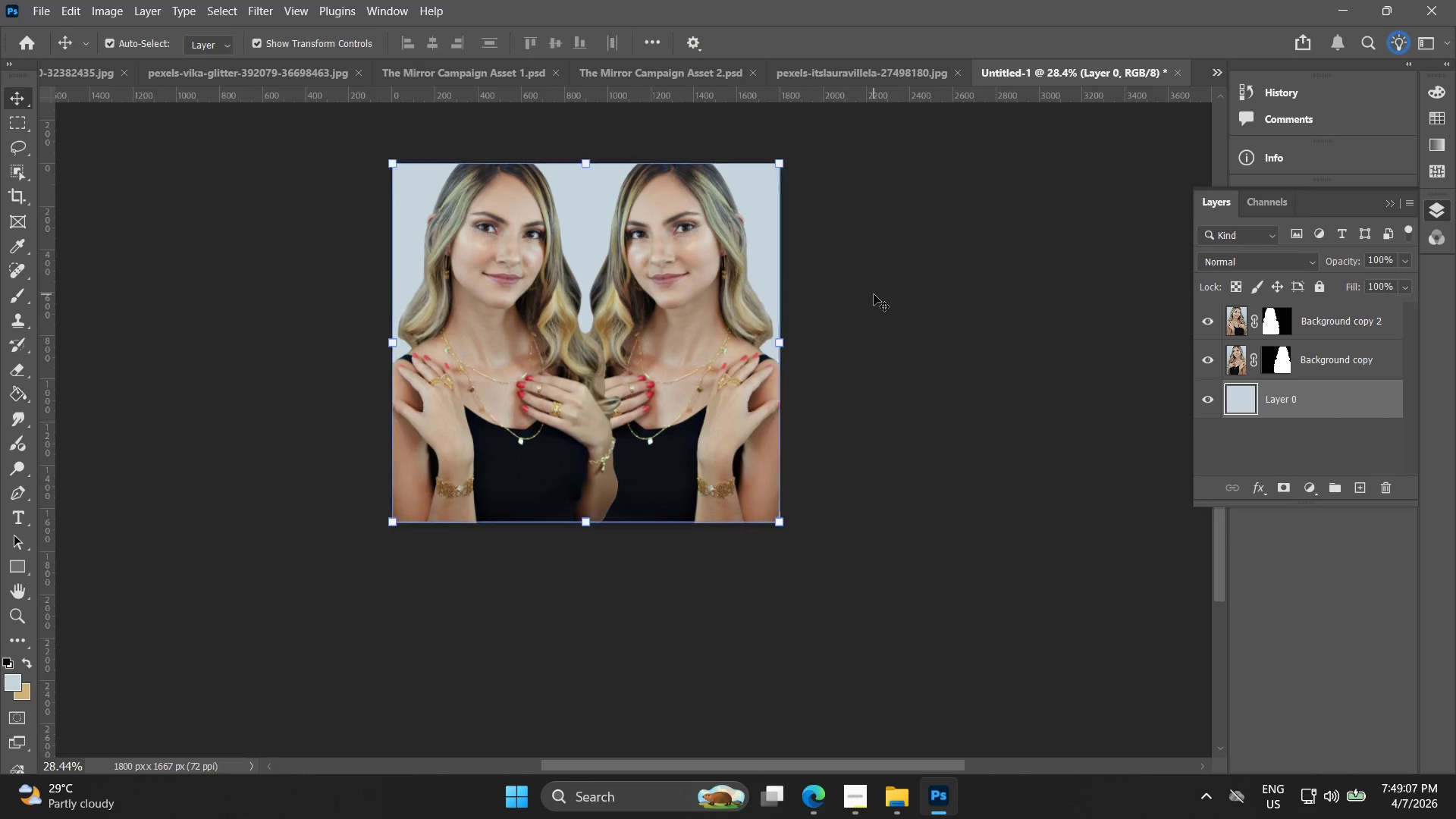 
left_click([874, 294])
 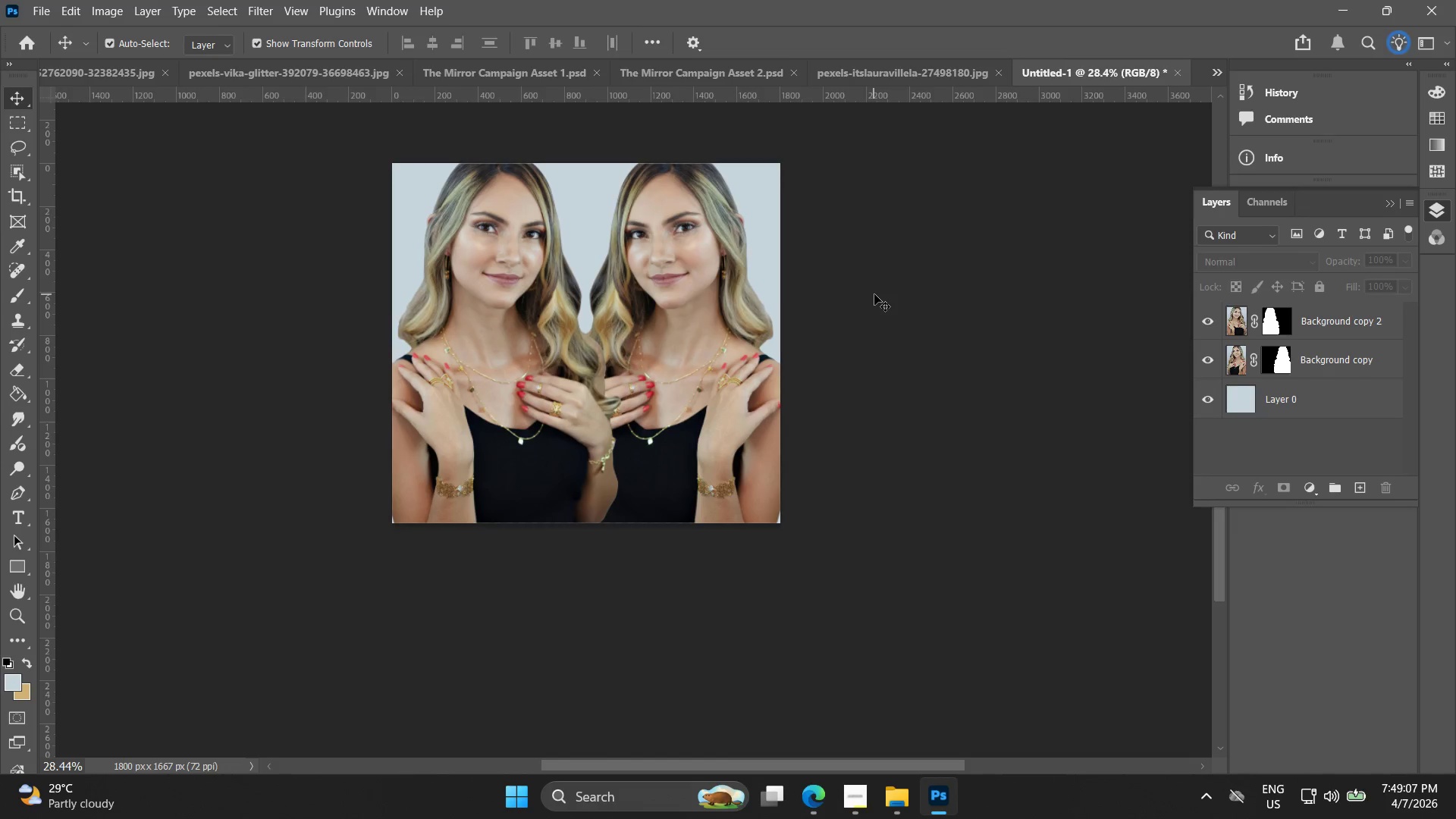 
hold_key(key=AltLeft, duration=0.38)
 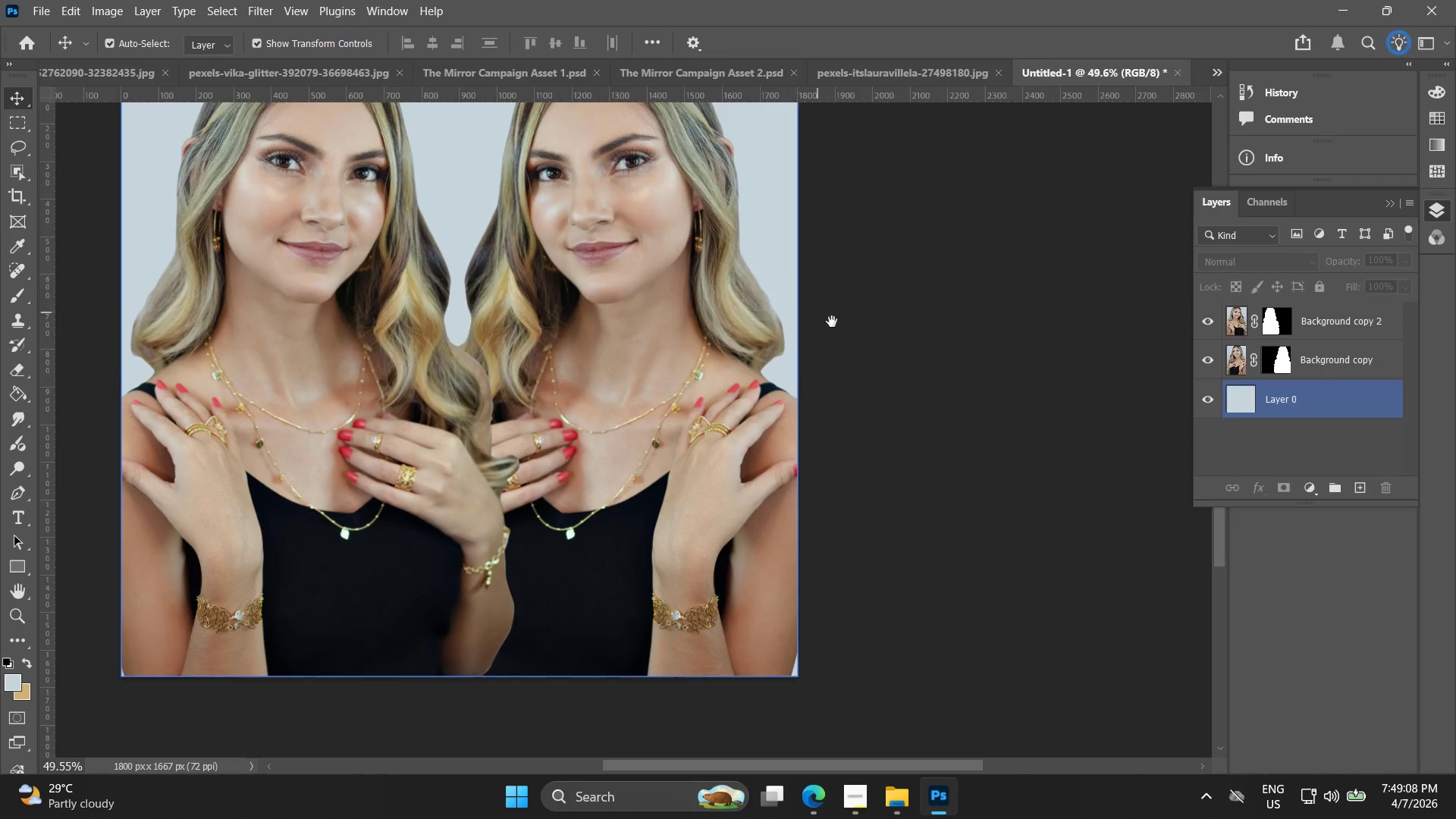 
hold_key(key=Space, duration=0.55)
 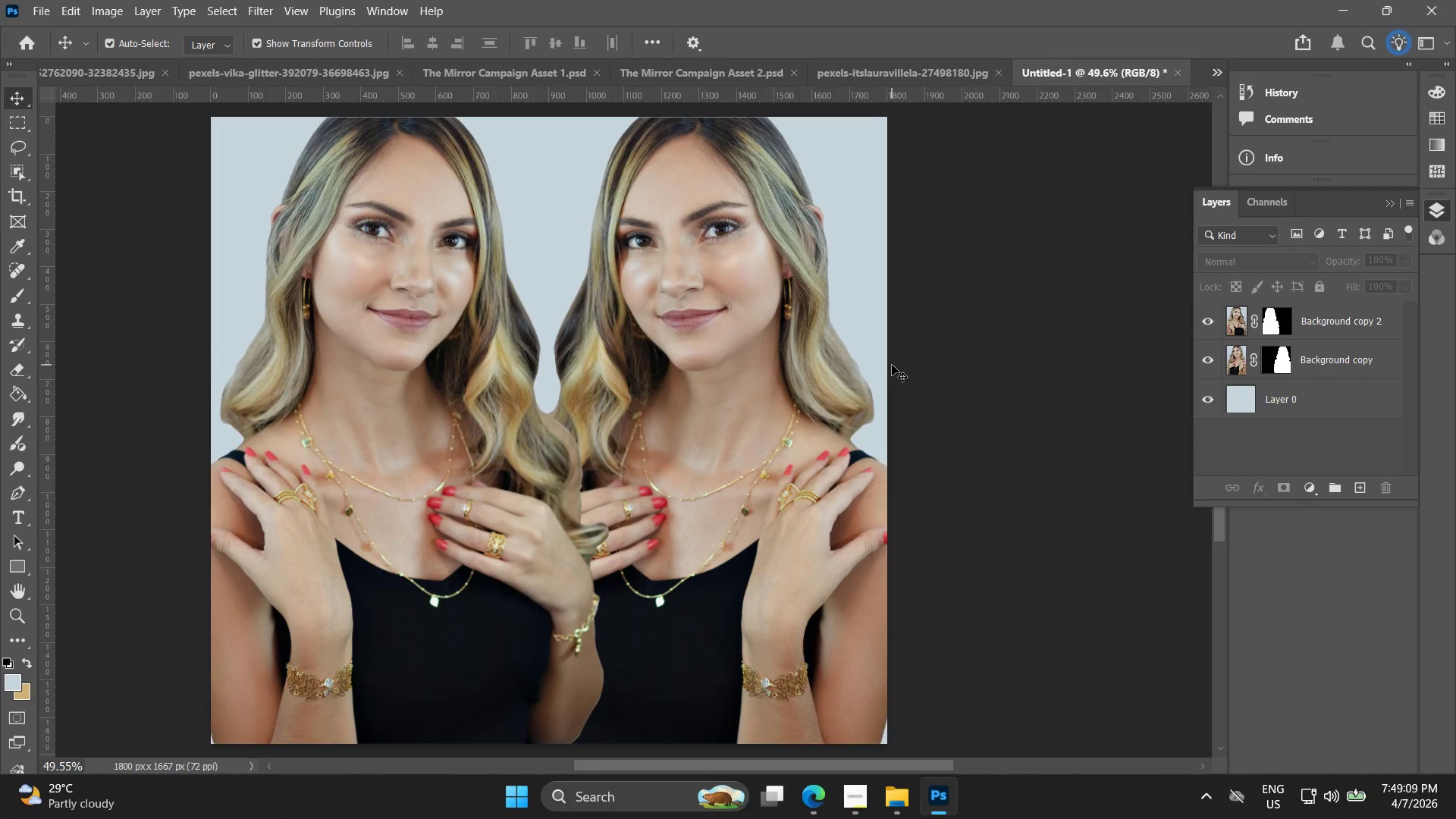 
scroll: coordinate [791, 287], scroll_direction: up, amount: 6.0
 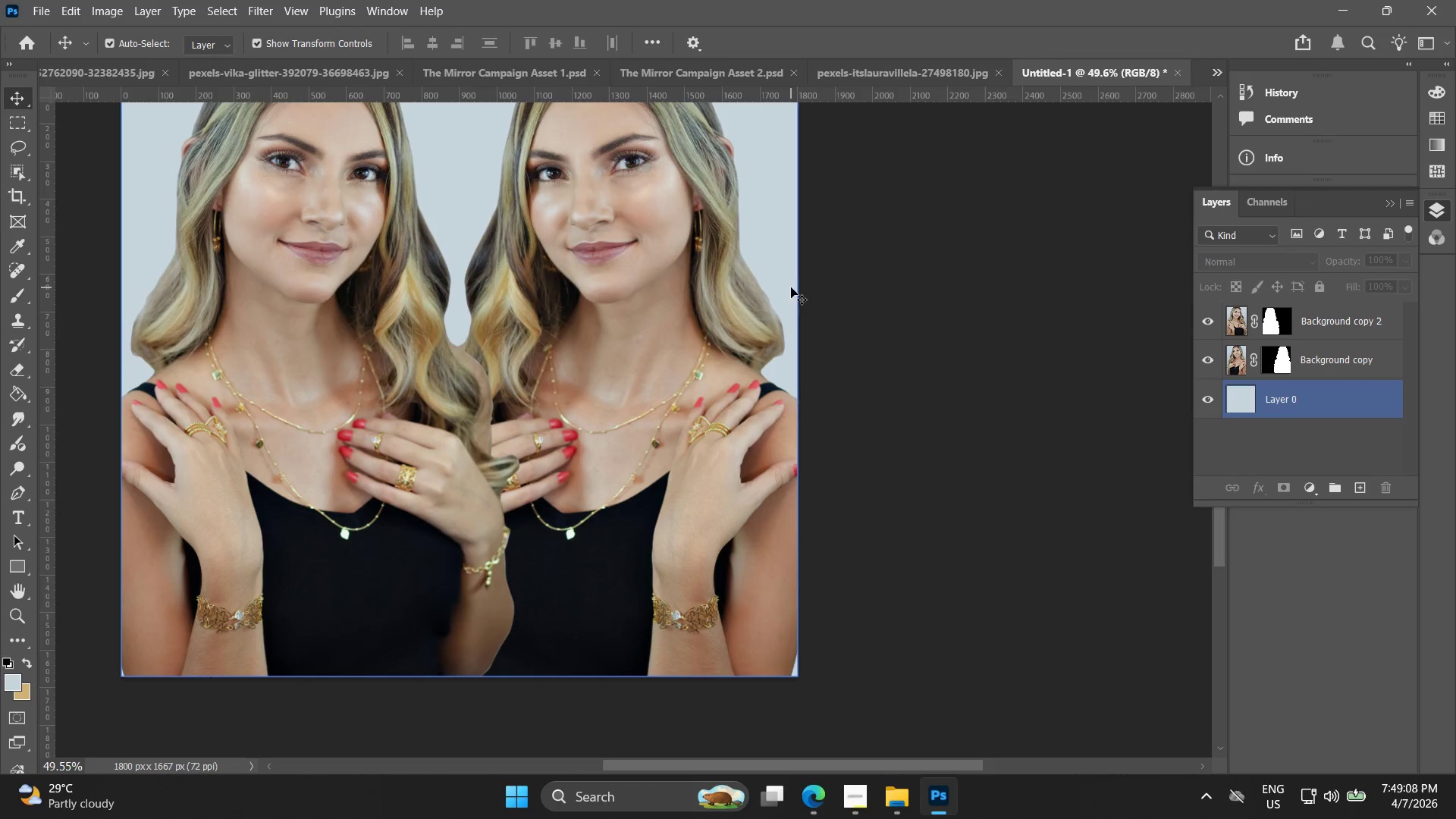 
left_click_drag(start_coordinate=[802, 301], to_coordinate=[891, 369])
 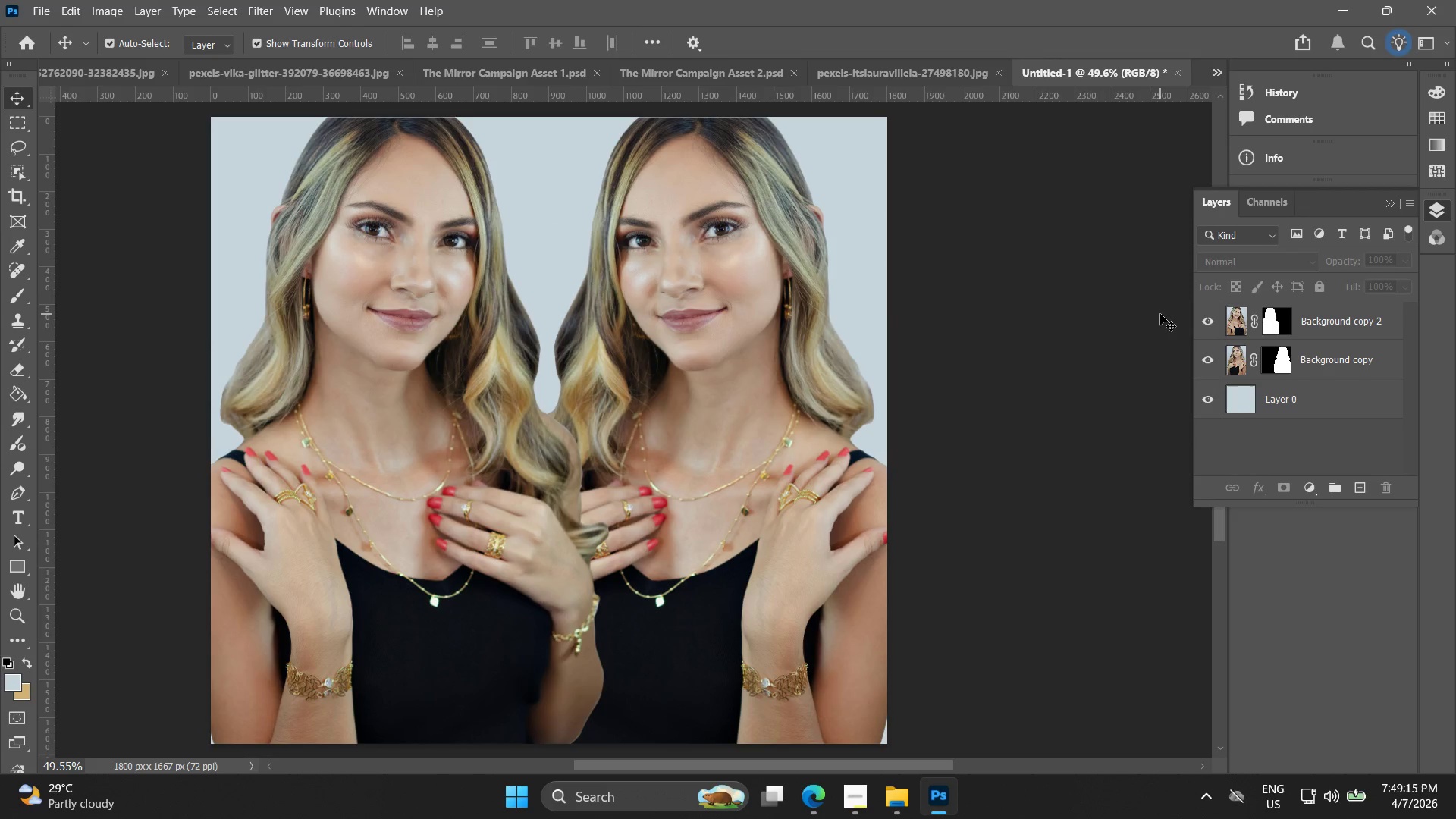 
wait(11.53)
 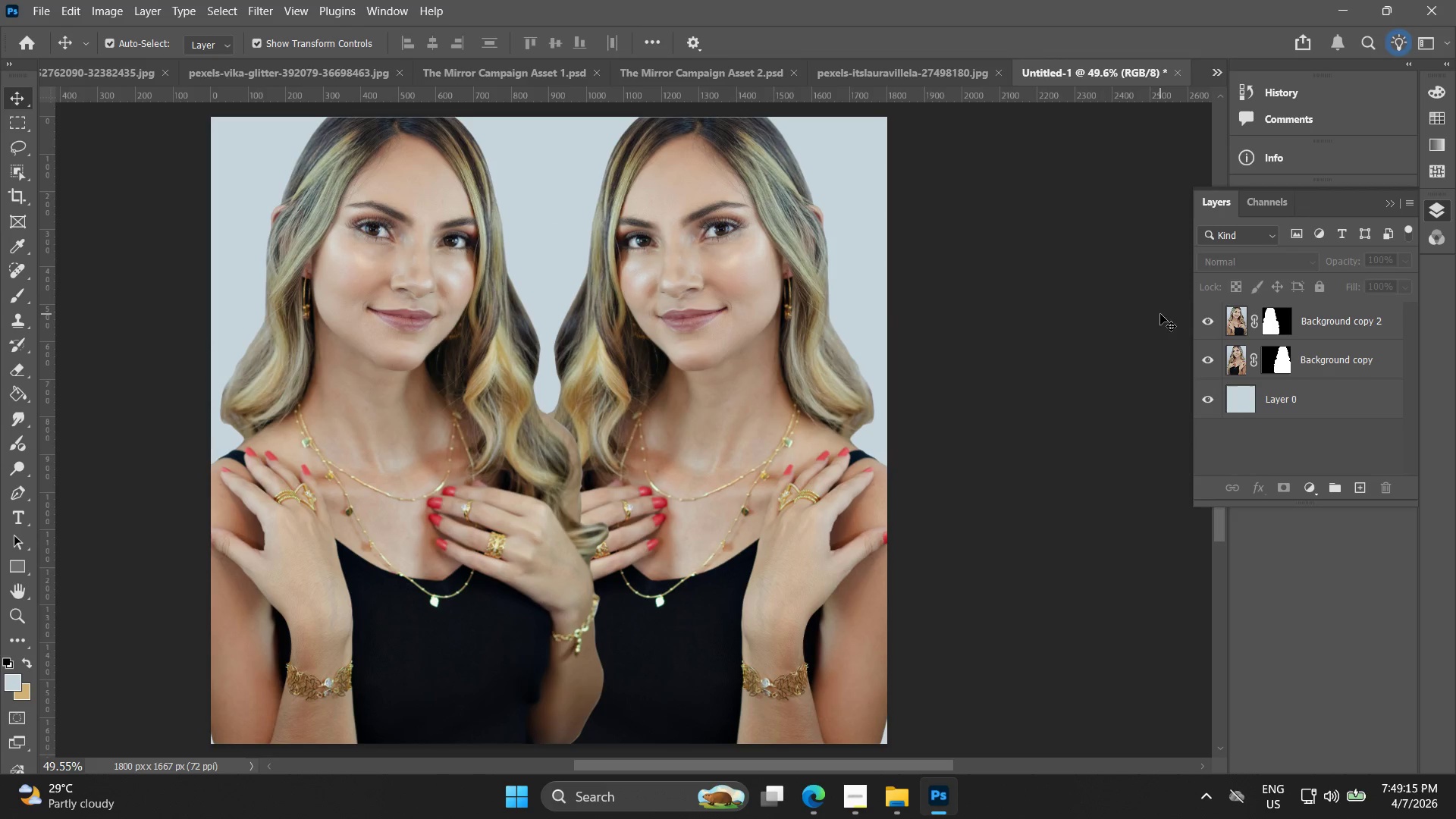 
hold_key(key=BracketRight, duration=1.08)
 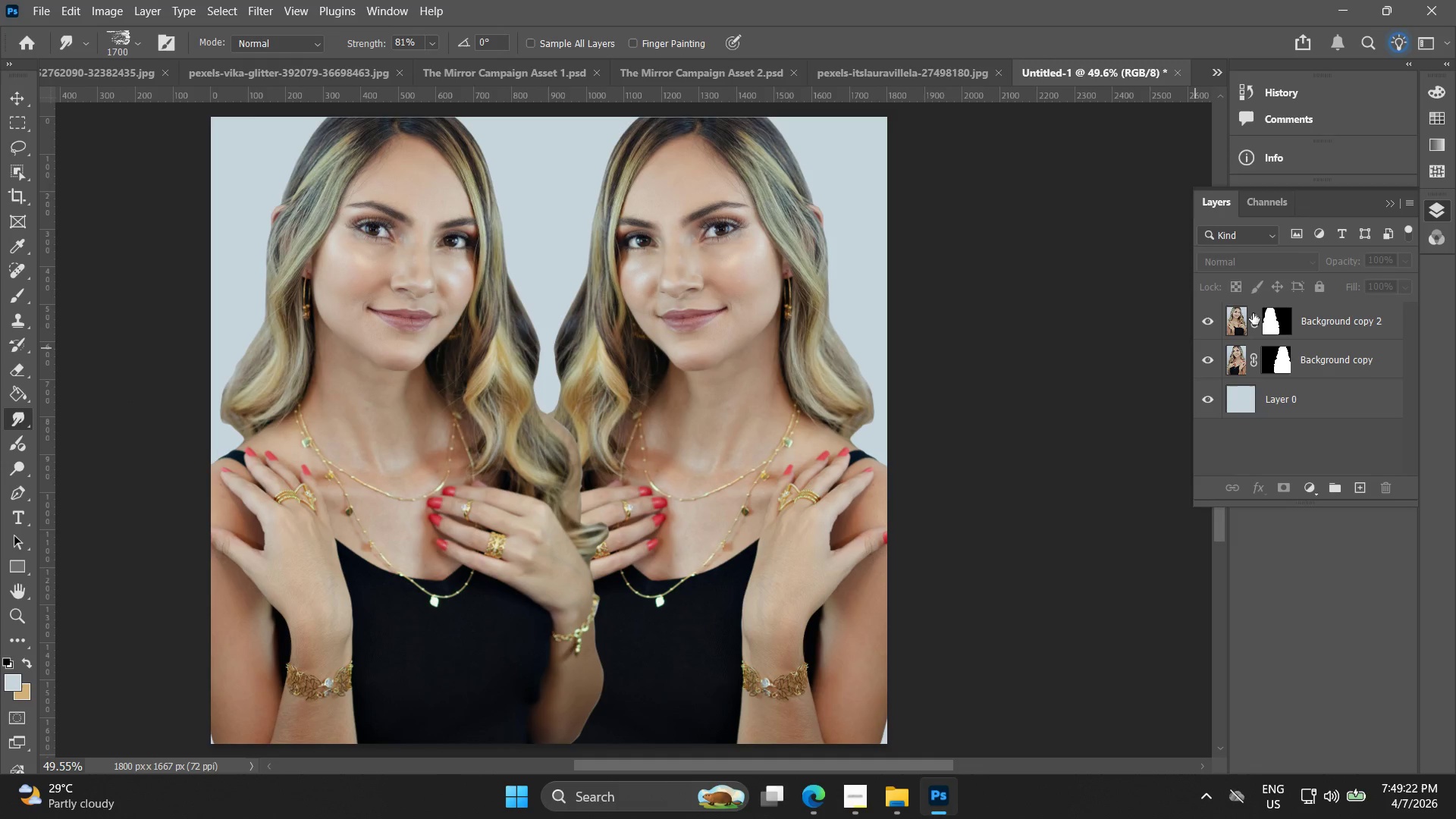 
left_click([1263, 320])
 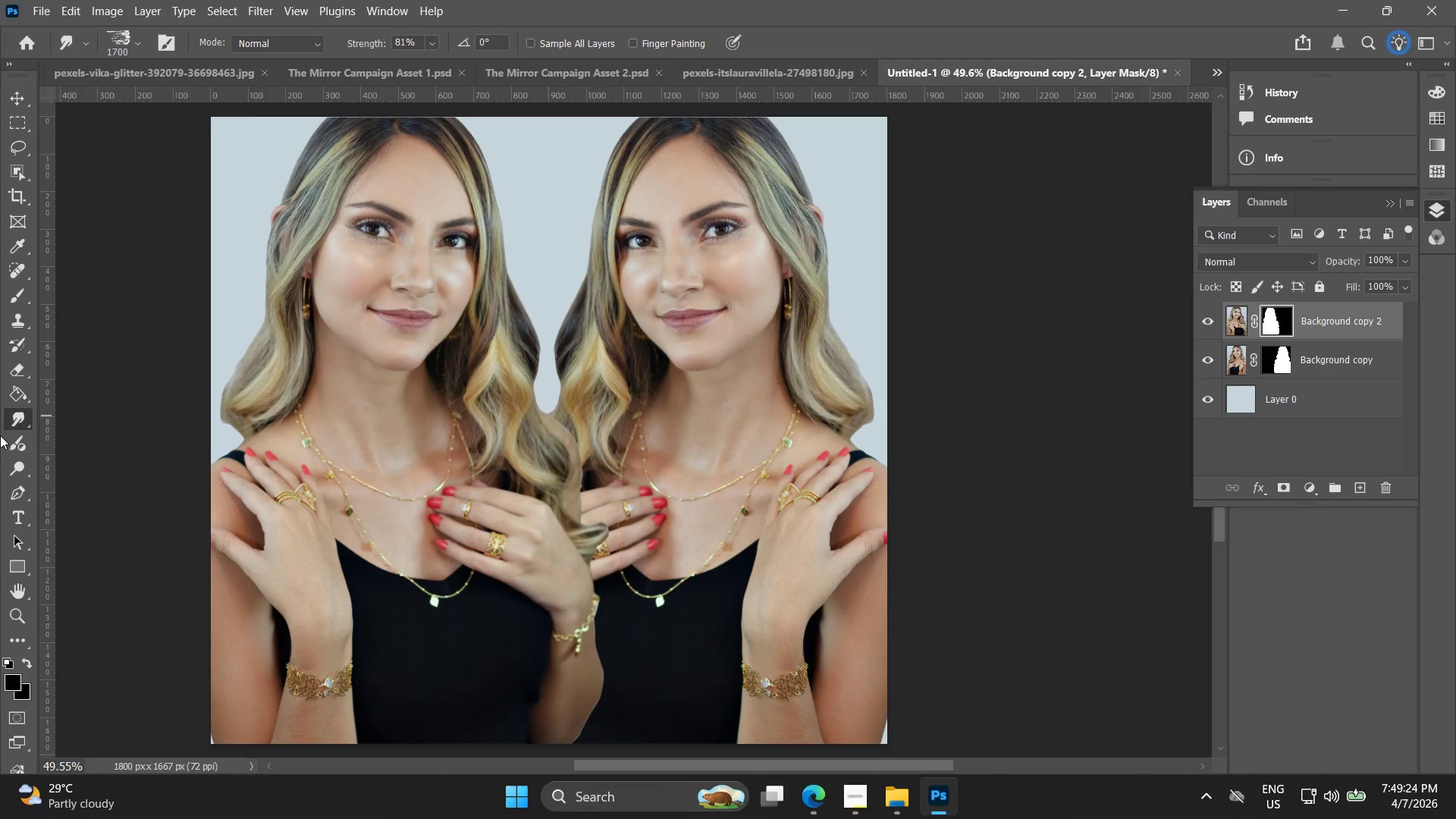 
hold_key(key=BracketLeft, duration=1.24)
 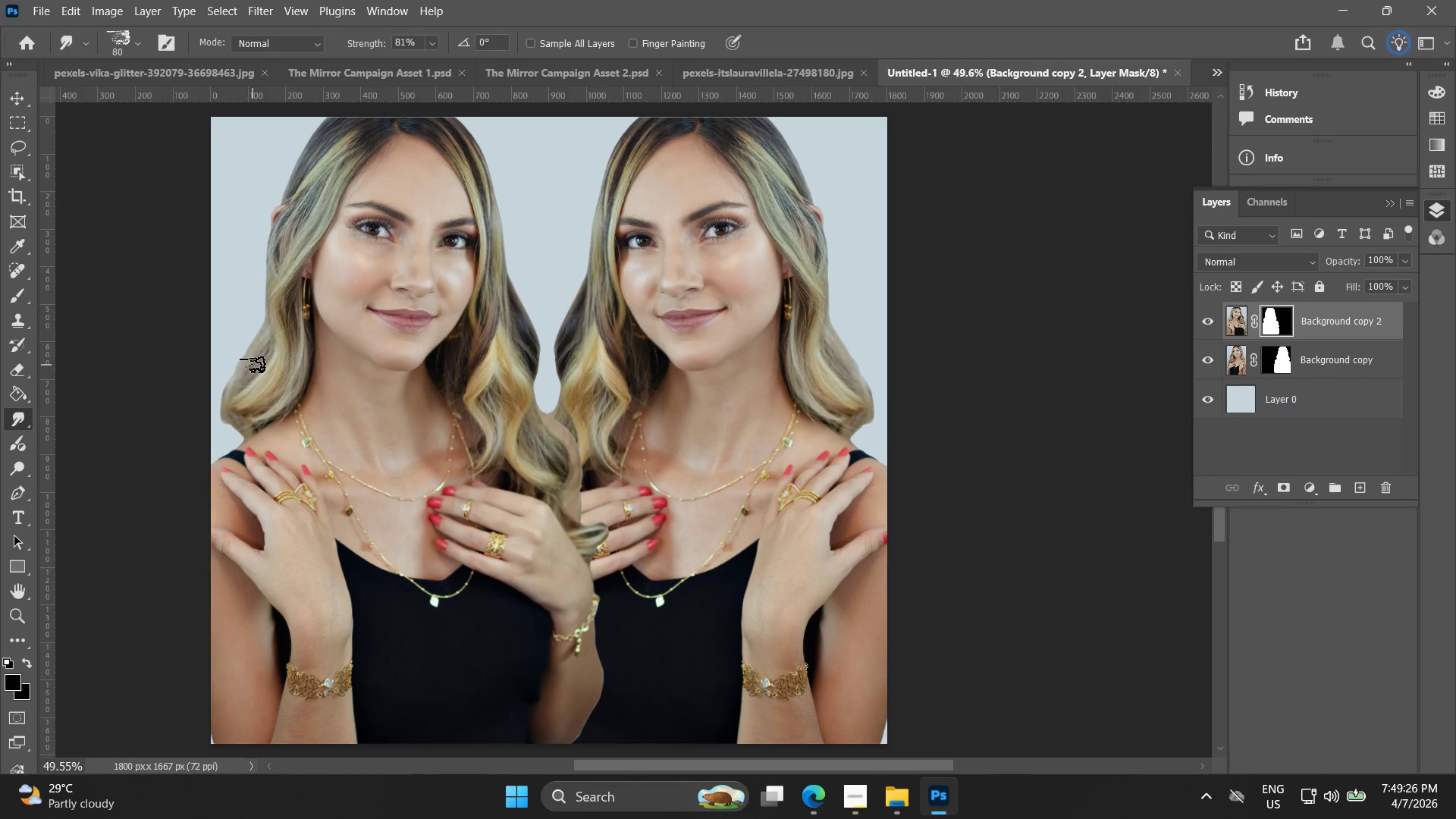 
left_click_drag(start_coordinate=[247, 362], to_coordinate=[201, 420])
 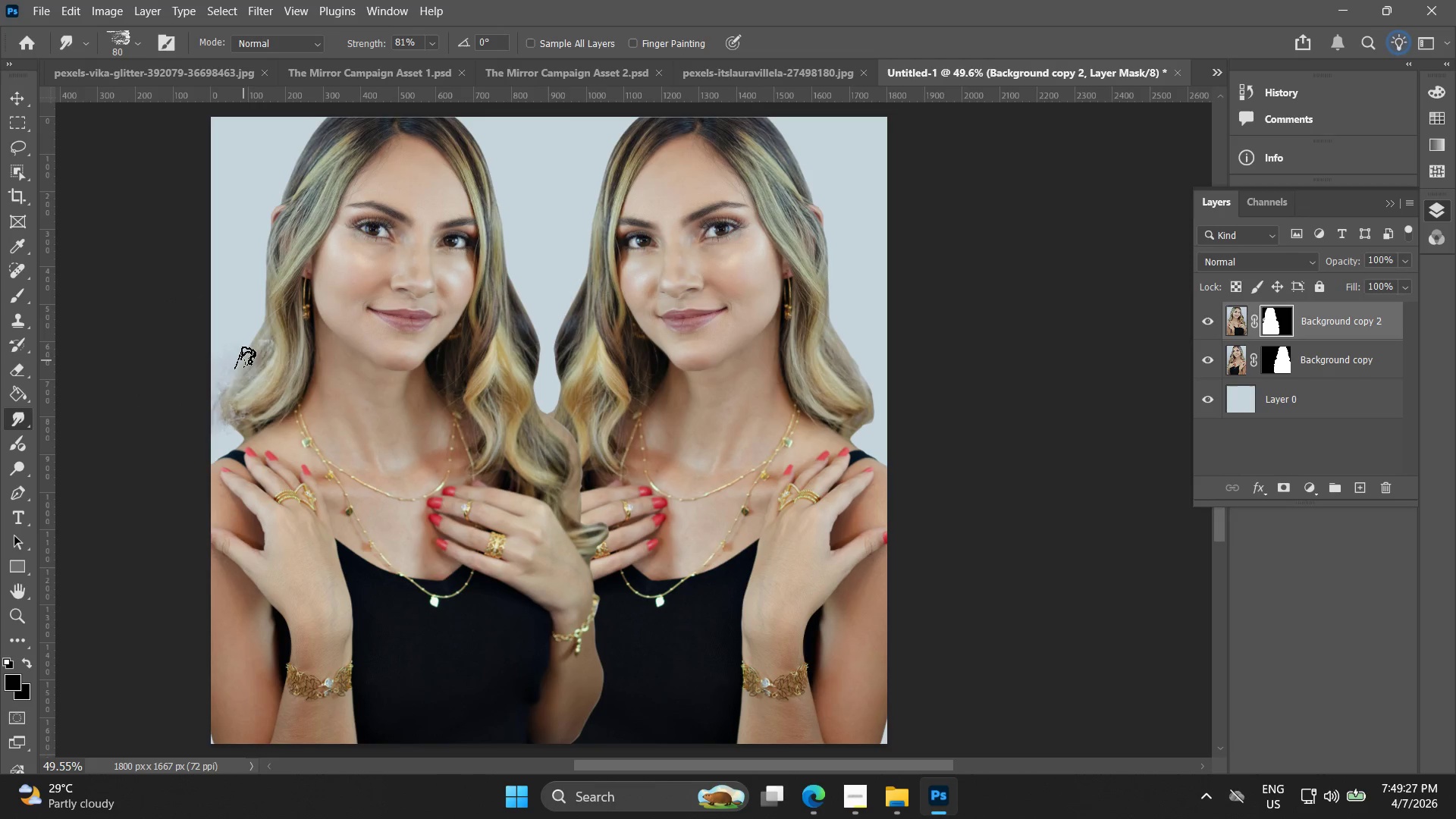 
key(Control+Z)
 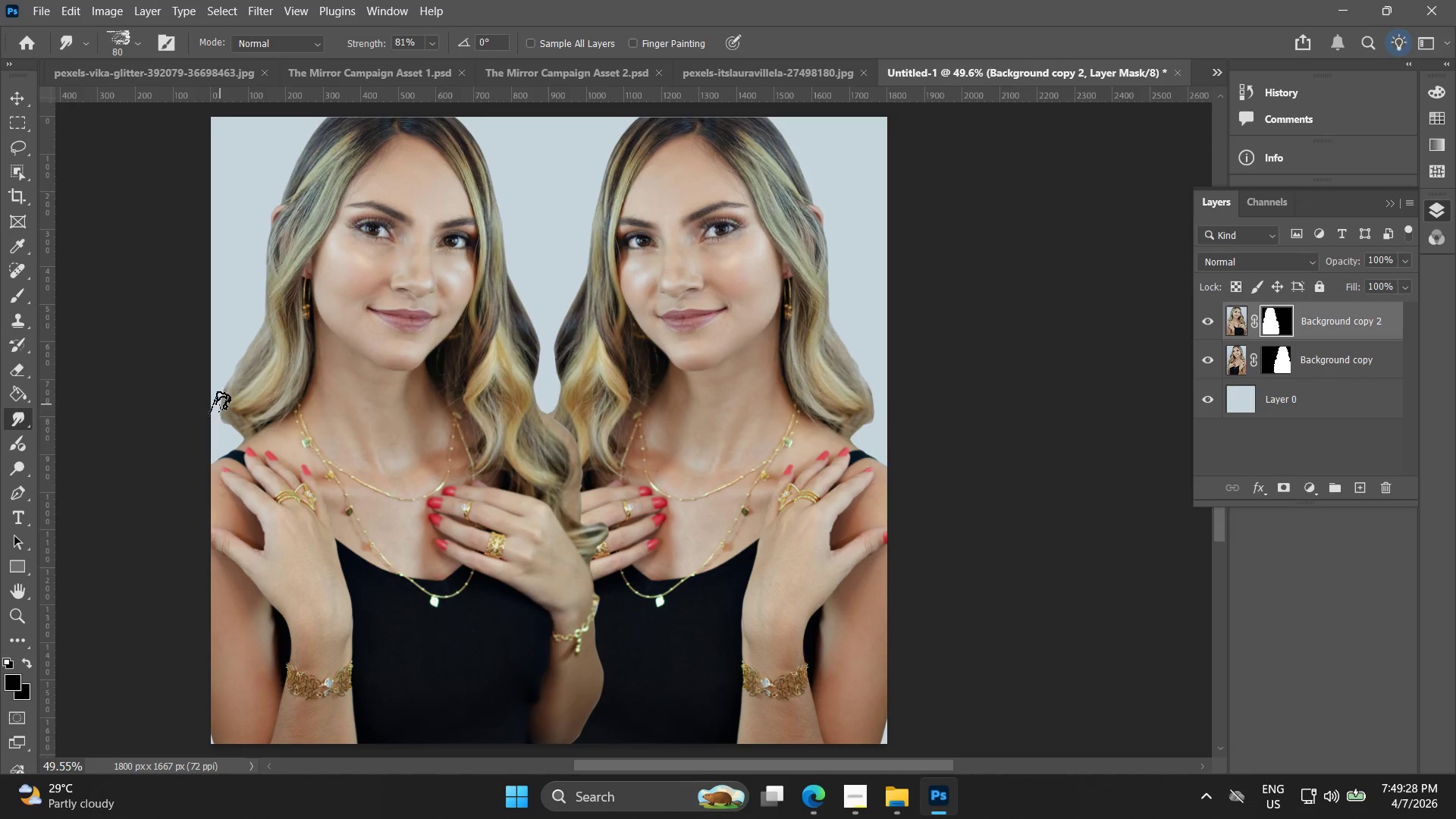 
left_click_drag(start_coordinate=[224, 403], to_coordinate=[217, 427])
 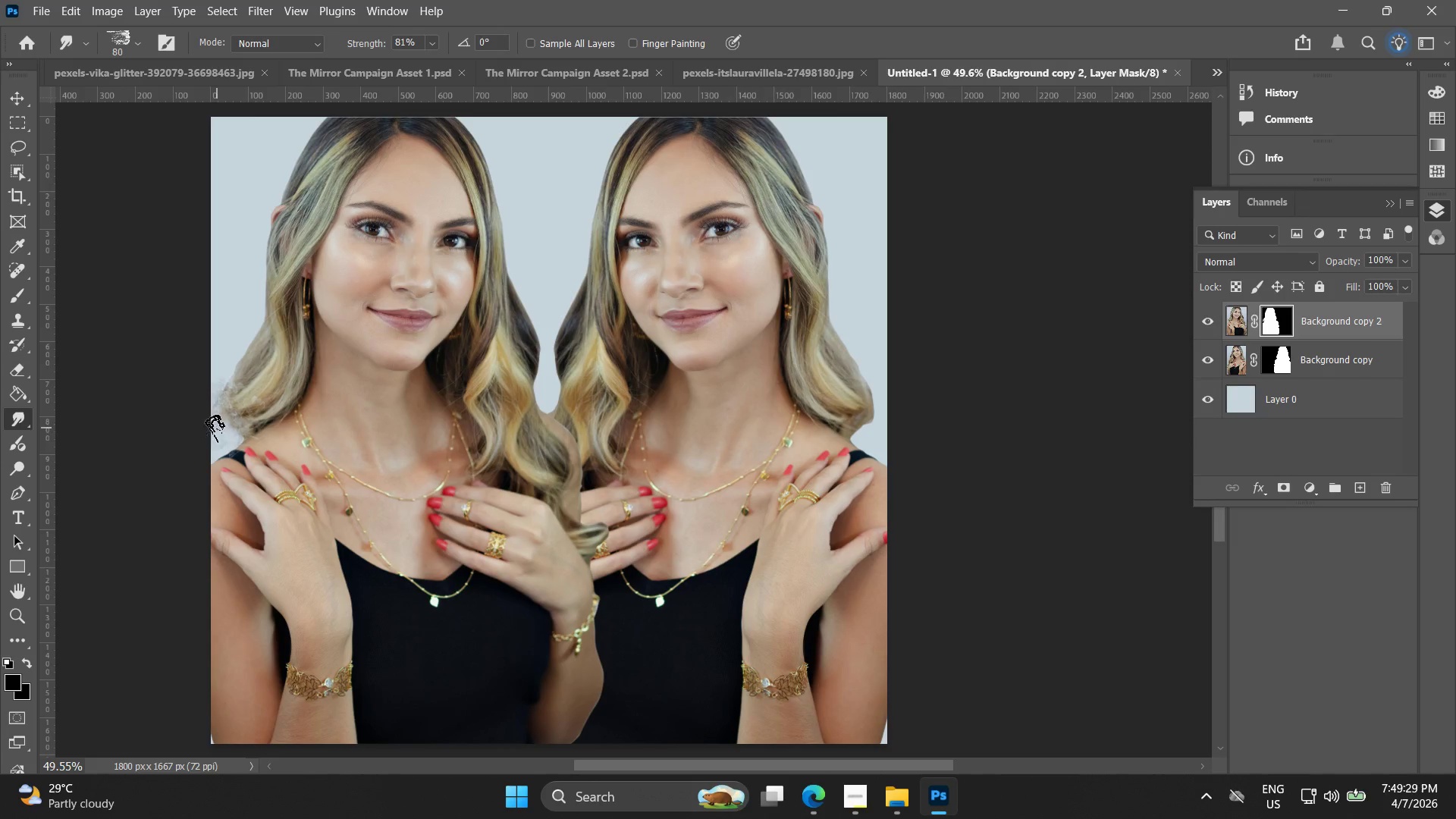 
key(Control+ControlLeft)
 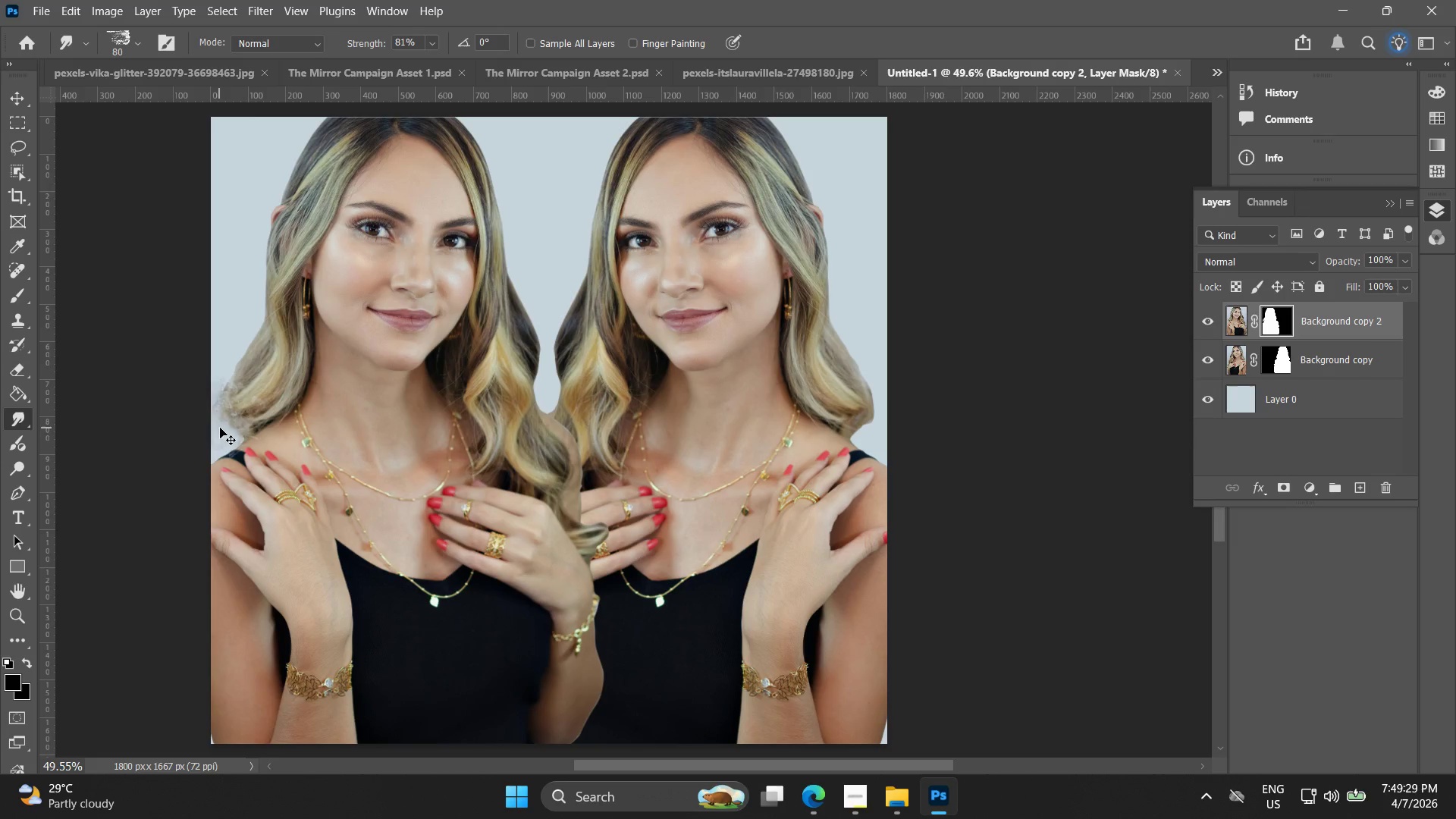 
key(Control+Z)
 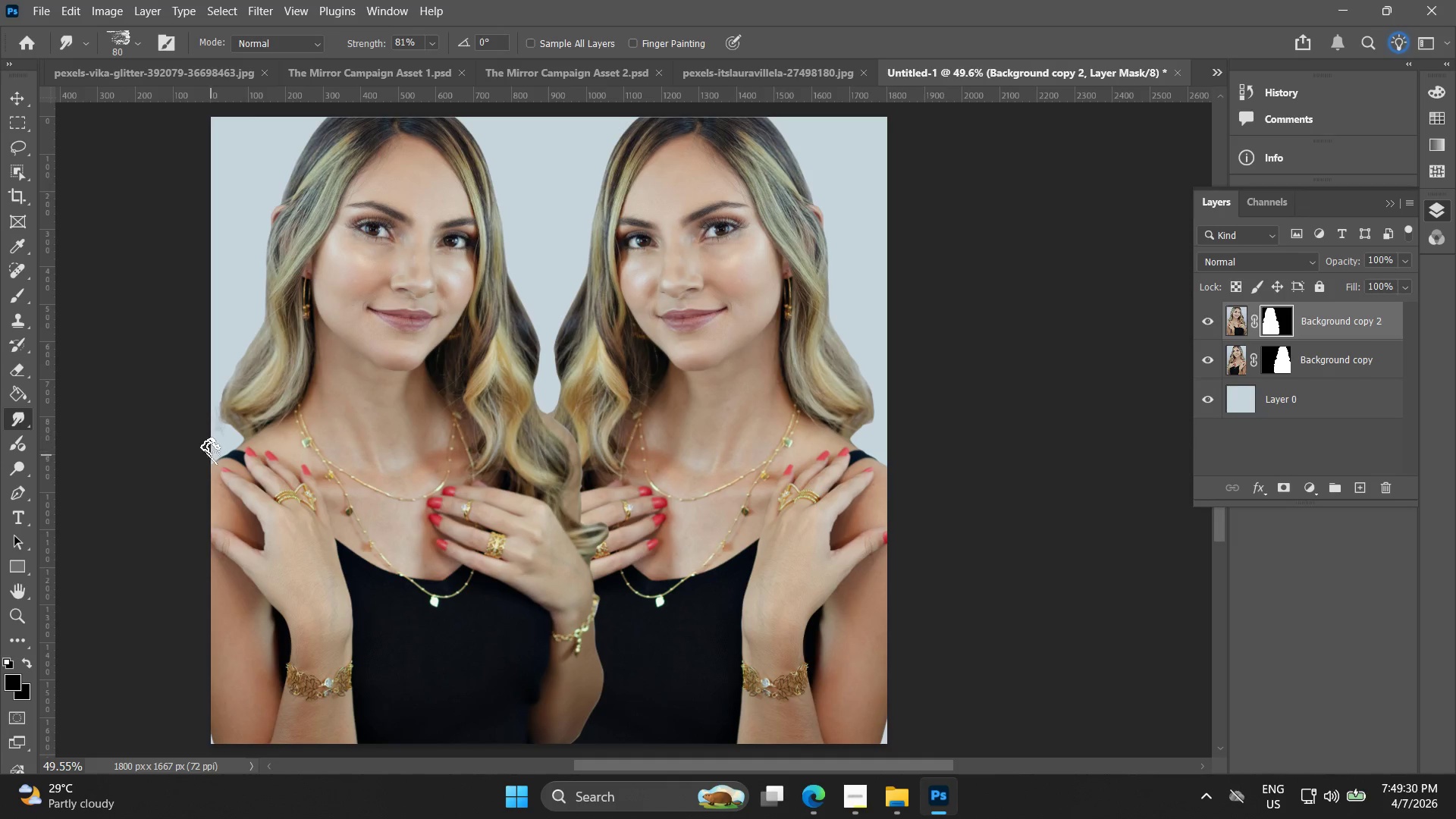 
left_click_drag(start_coordinate=[228, 420], to_coordinate=[216, 426])
 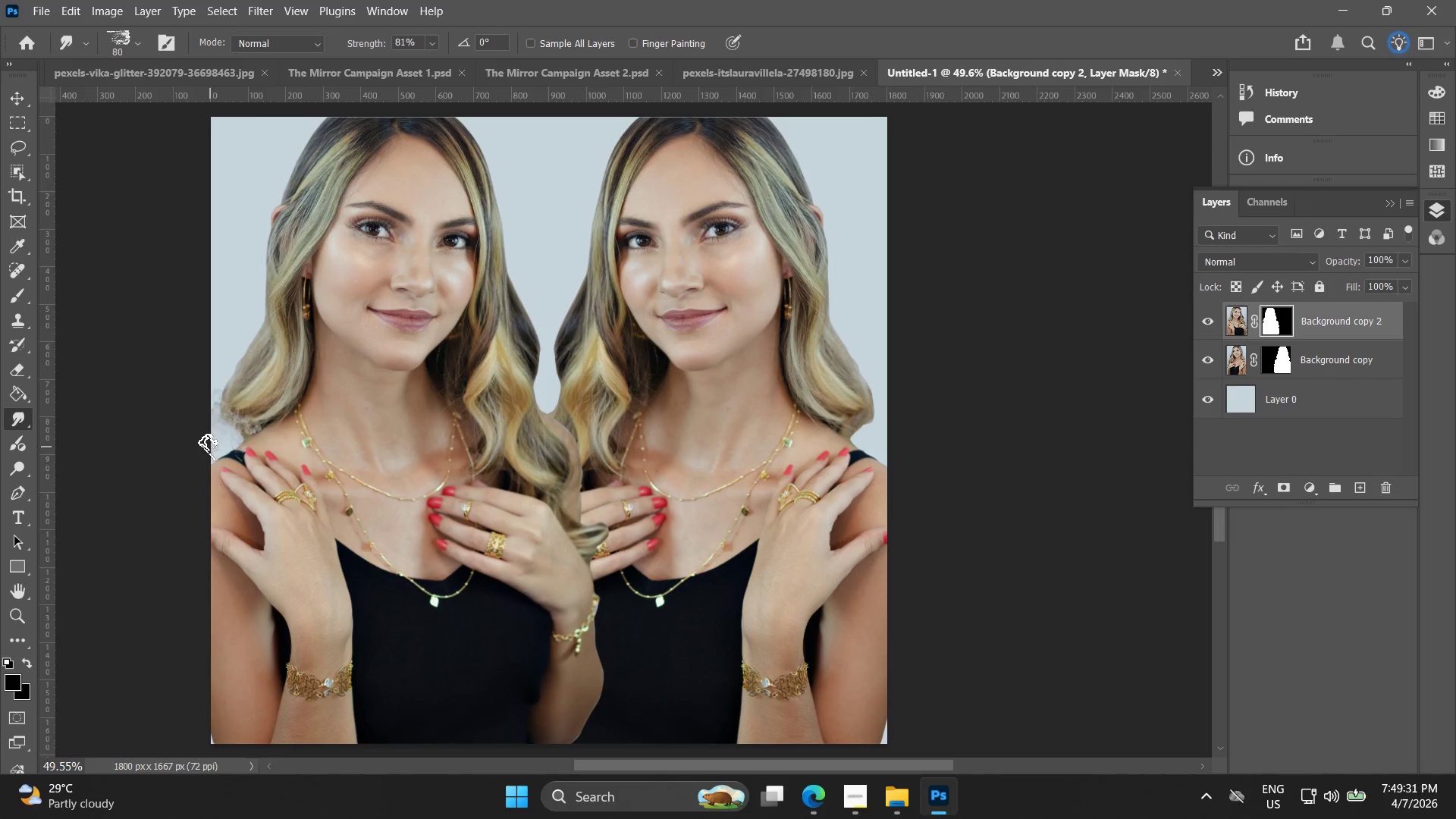 
key(Control+ControlLeft)
 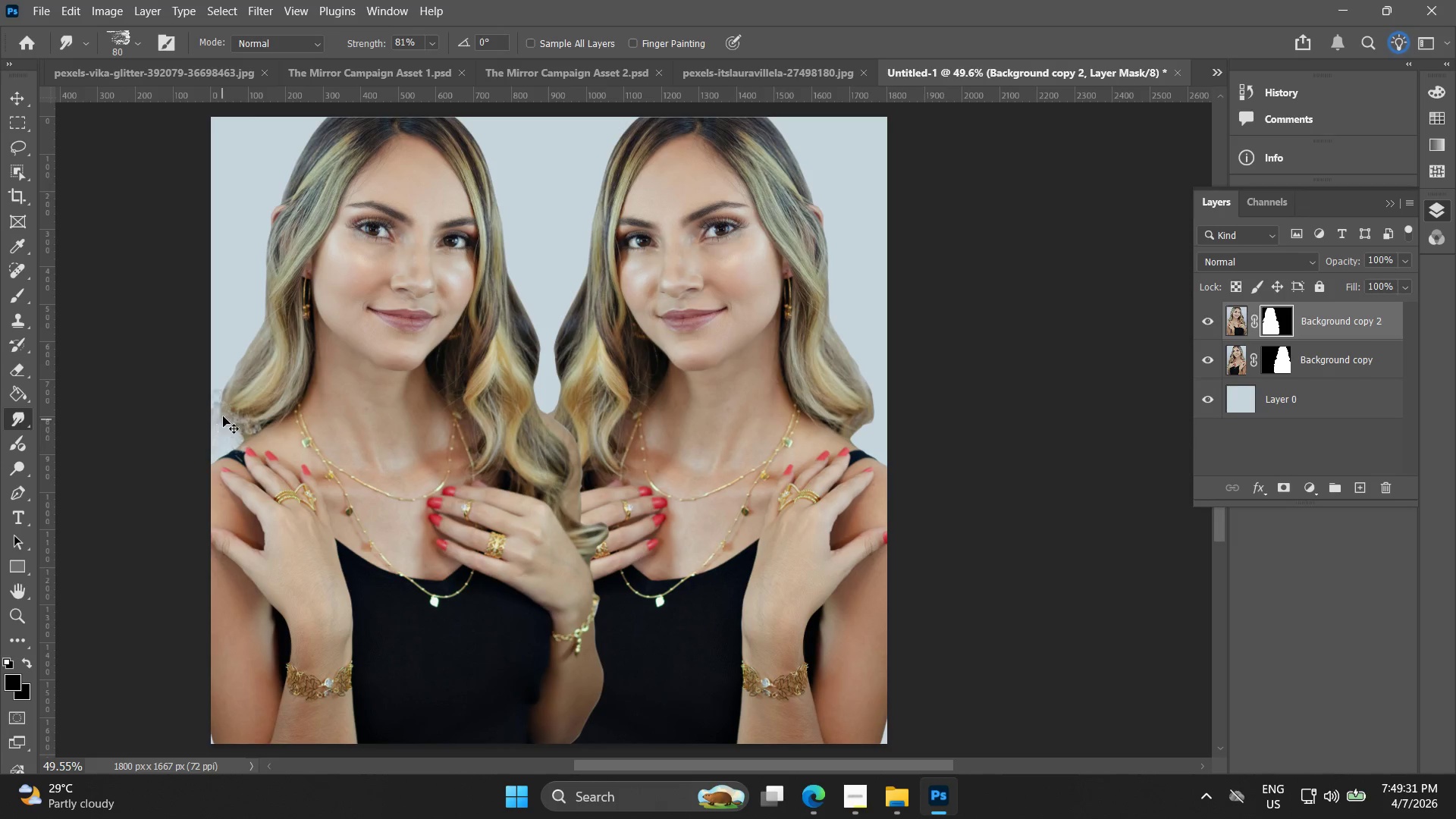 
key(Control+Z)
 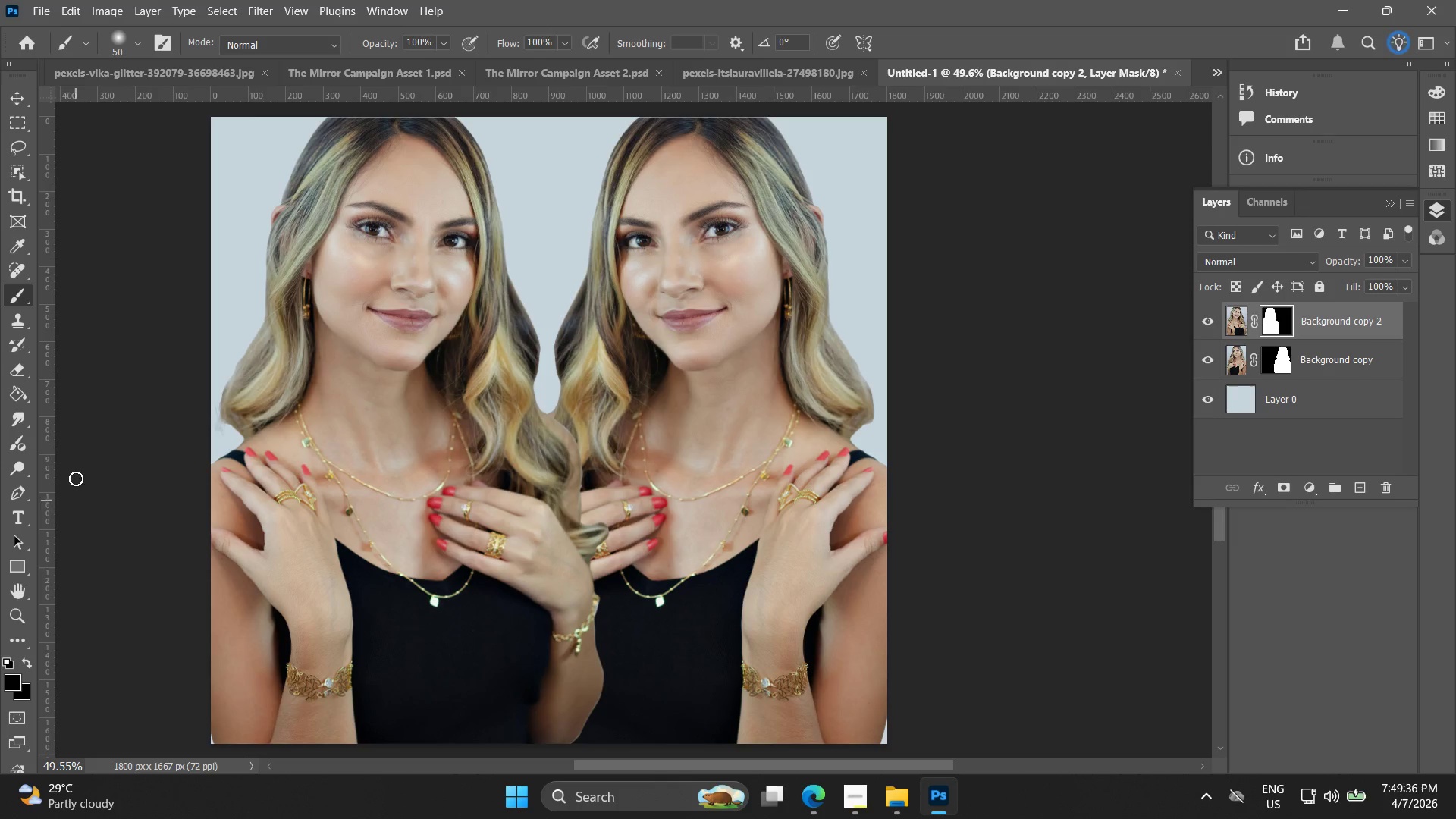 
wait(7.41)
 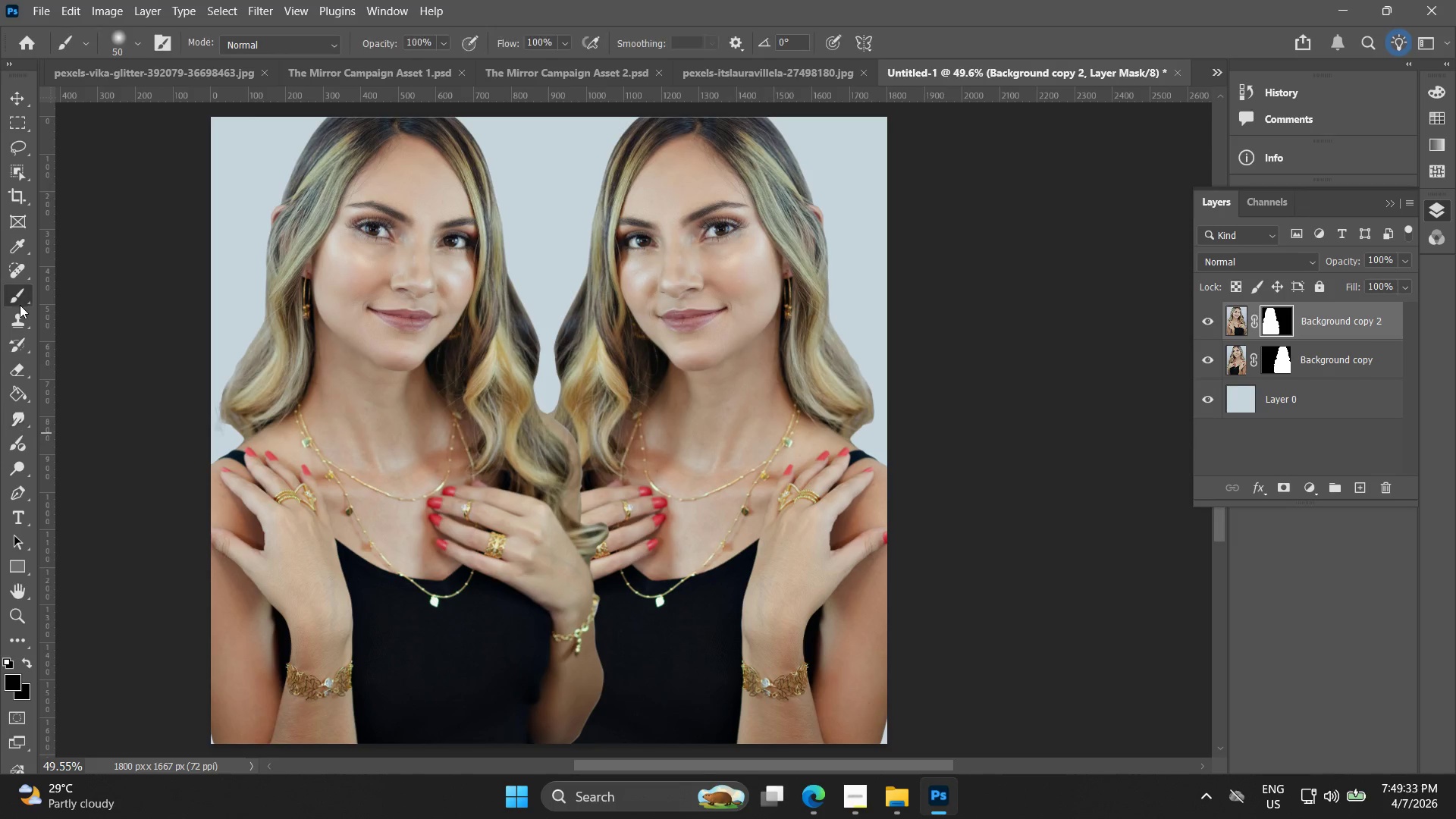 
left_click([9, 693])
 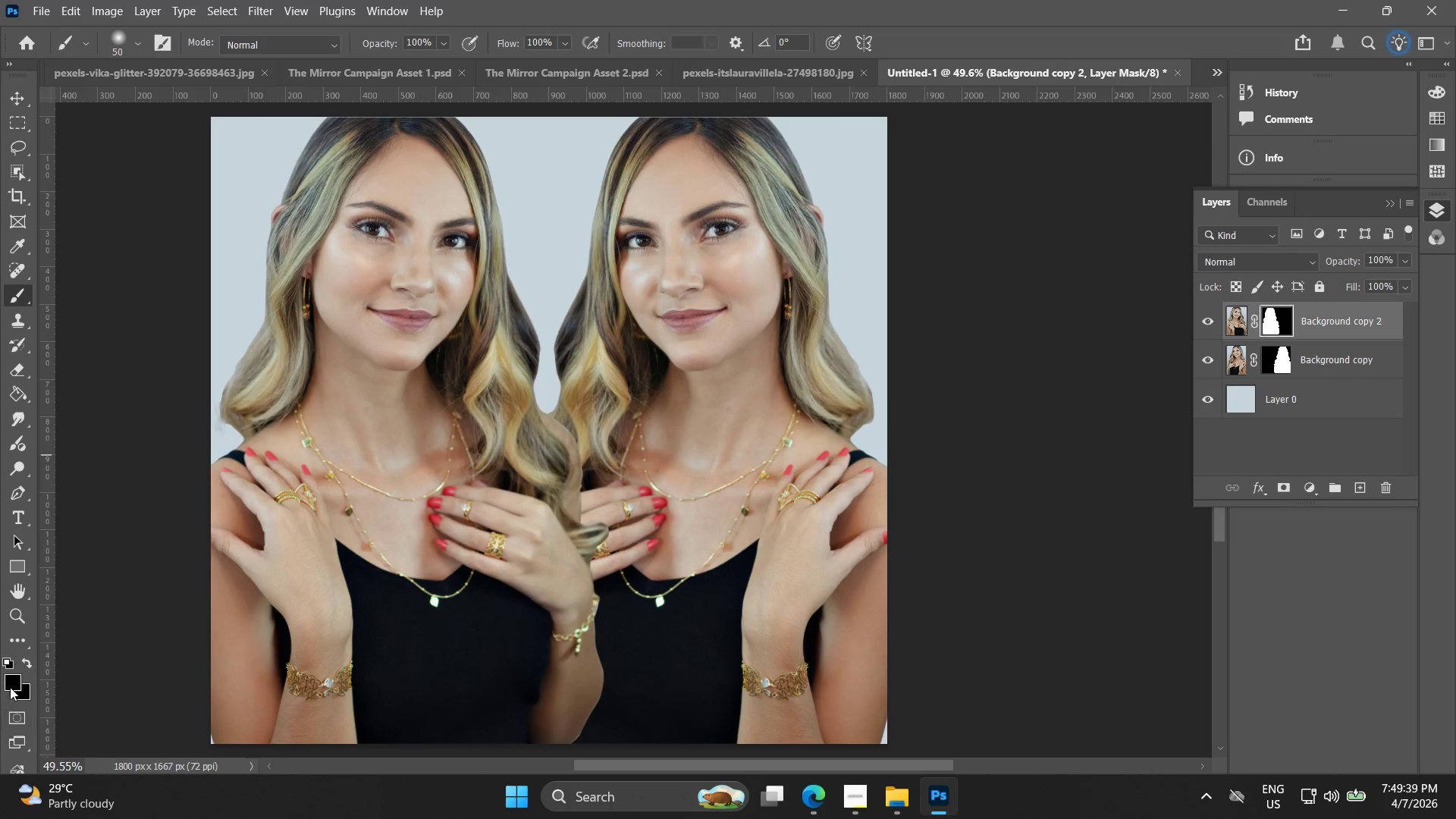 
double_click([10, 686])
 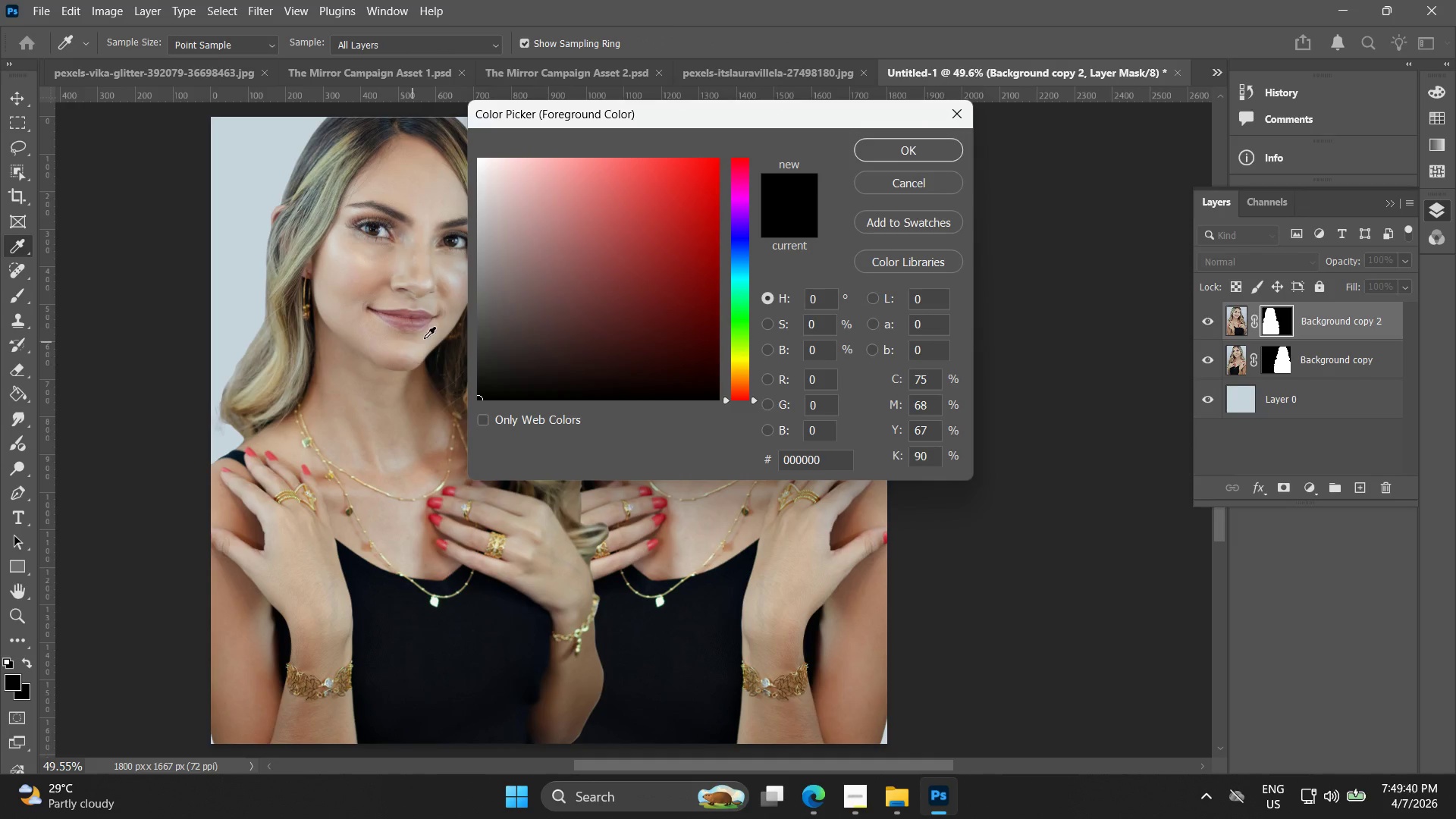 
left_click_drag(start_coordinate=[531, 276], to_coordinate=[331, 75])
 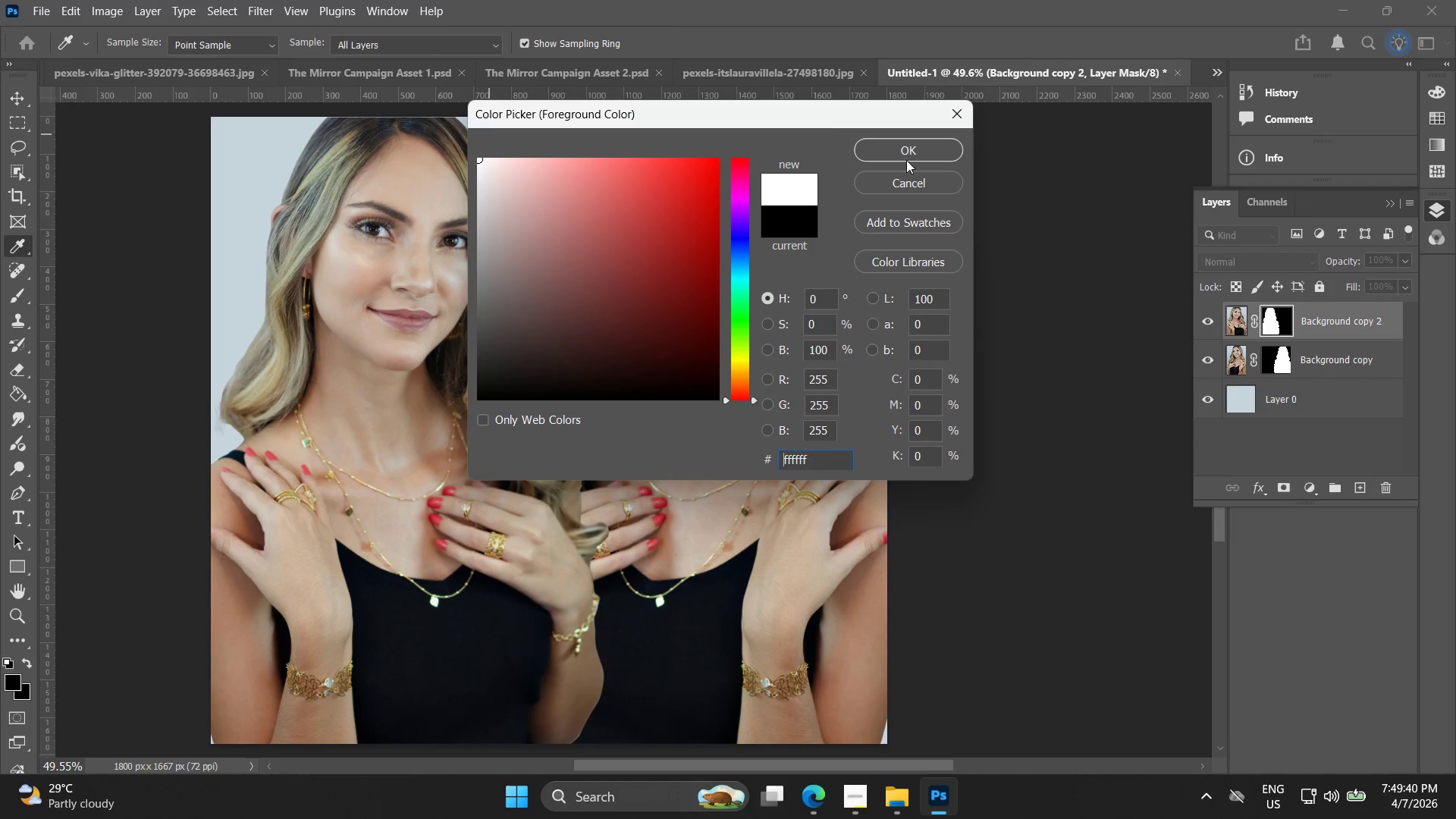 
left_click([914, 141])
 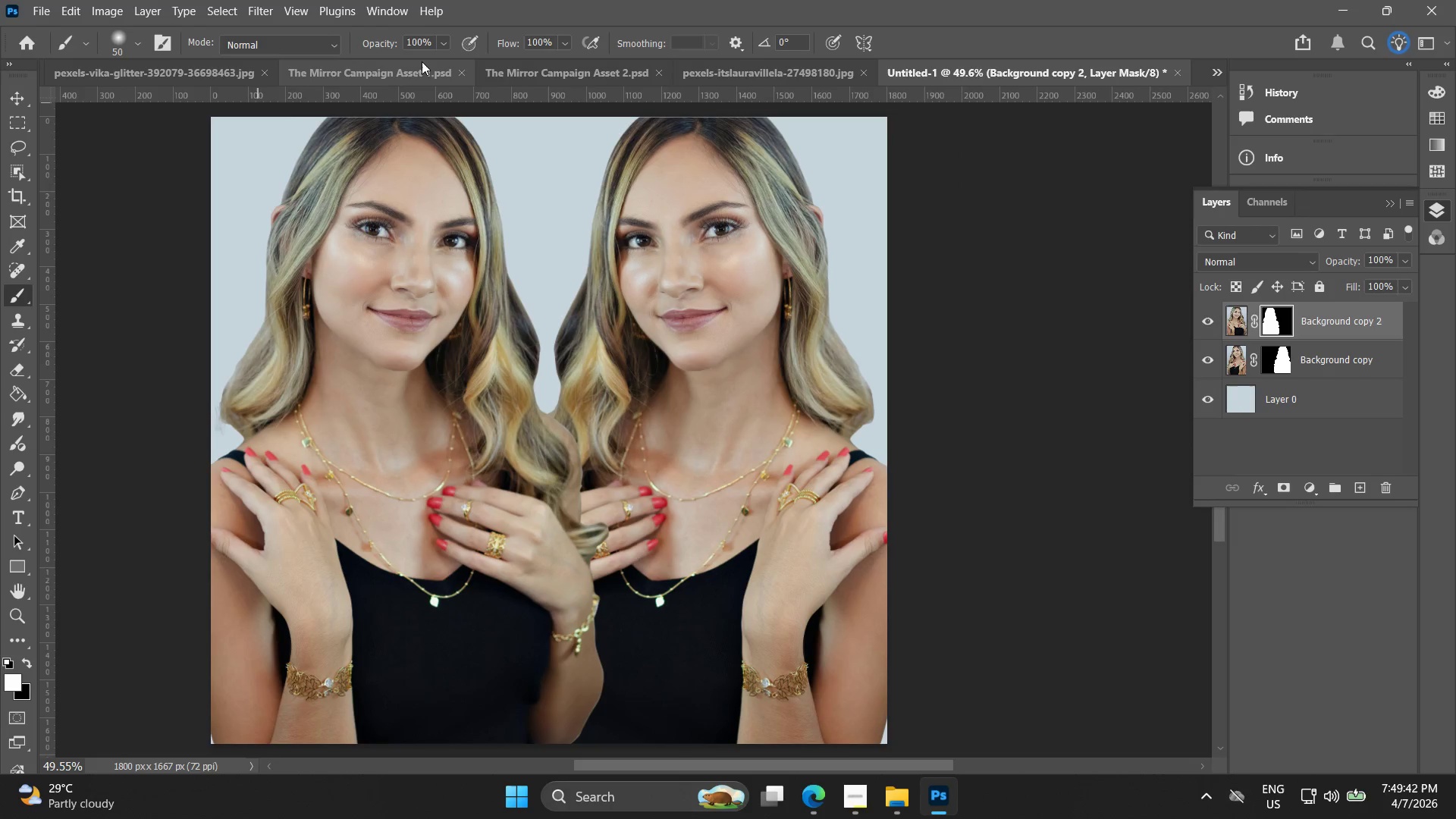 
left_click_drag(start_coordinate=[391, 44], to_coordinate=[361, 41])
 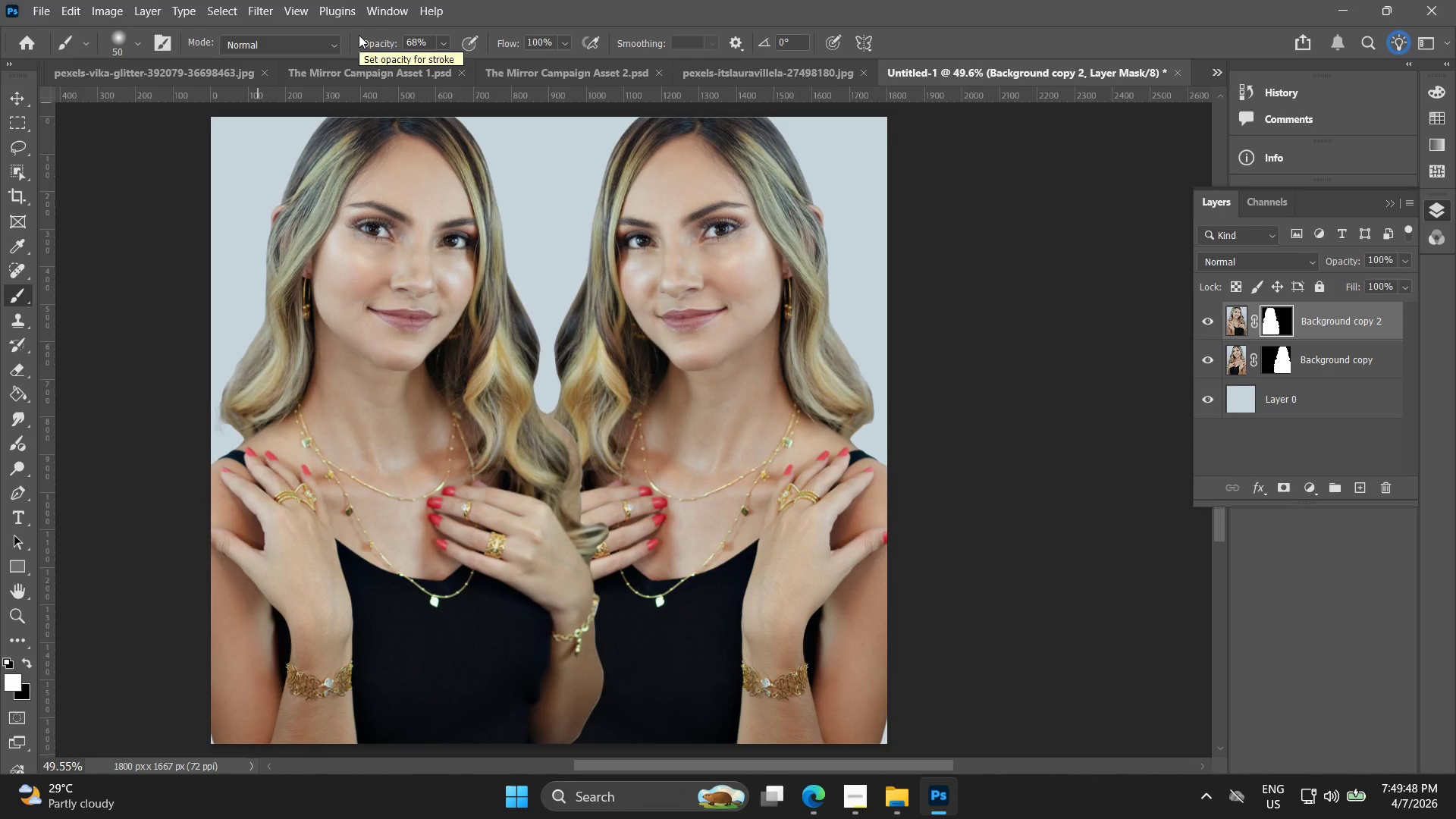 
wait(7.08)
 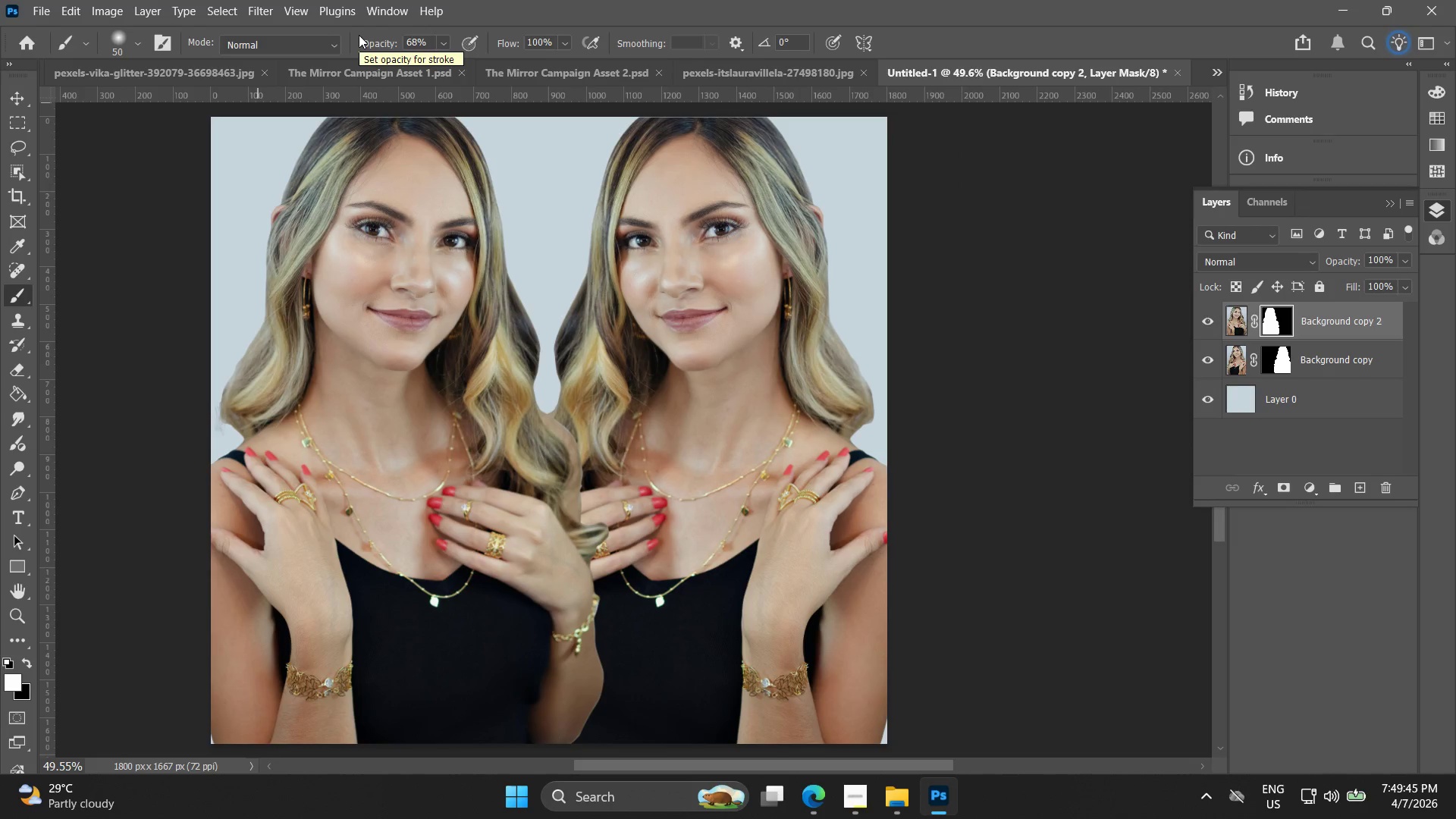 
left_click_drag(start_coordinate=[234, 382], to_coordinate=[216, 431])
 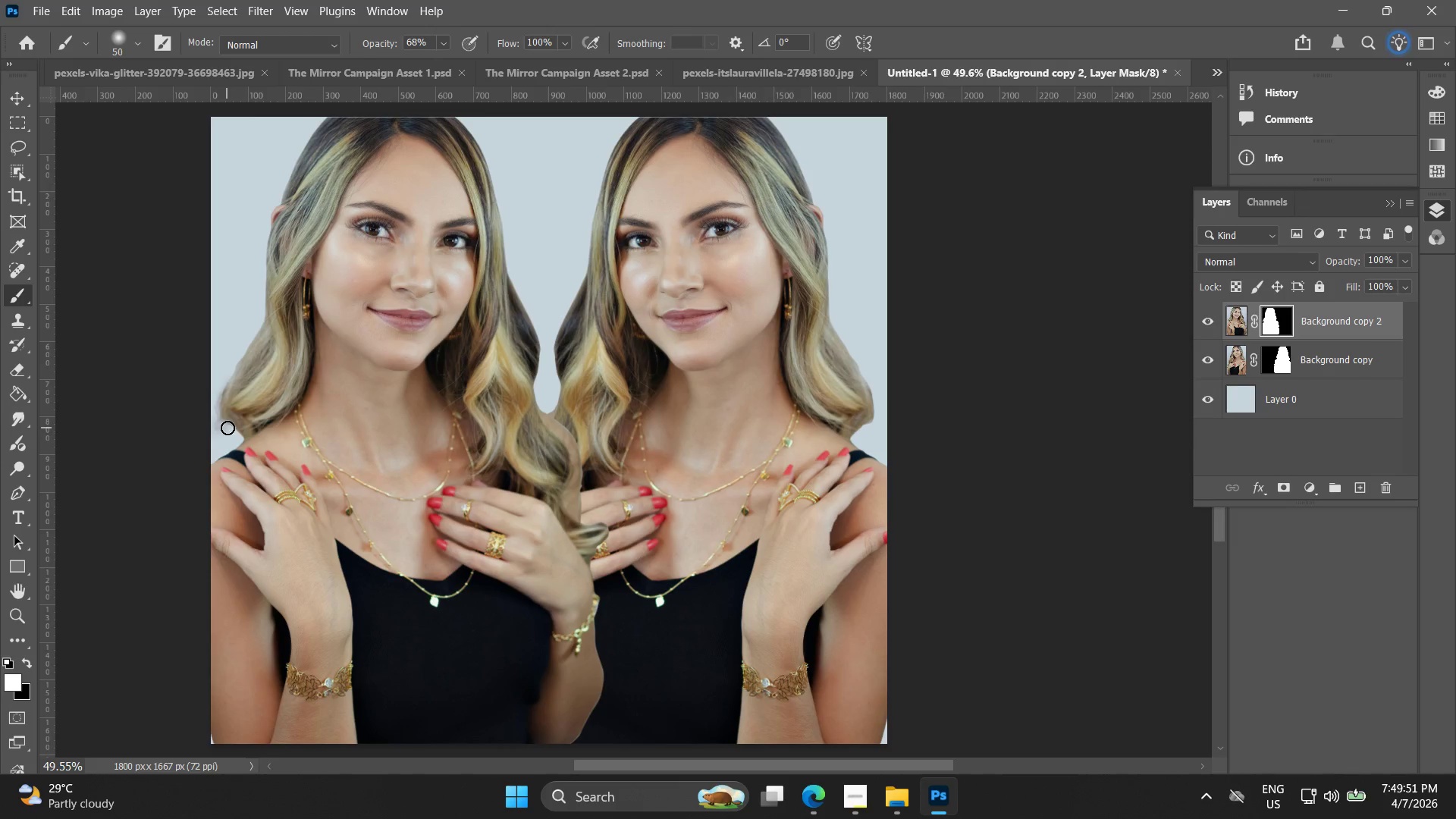 
left_click_drag(start_coordinate=[231, 427], to_coordinate=[226, 442])
 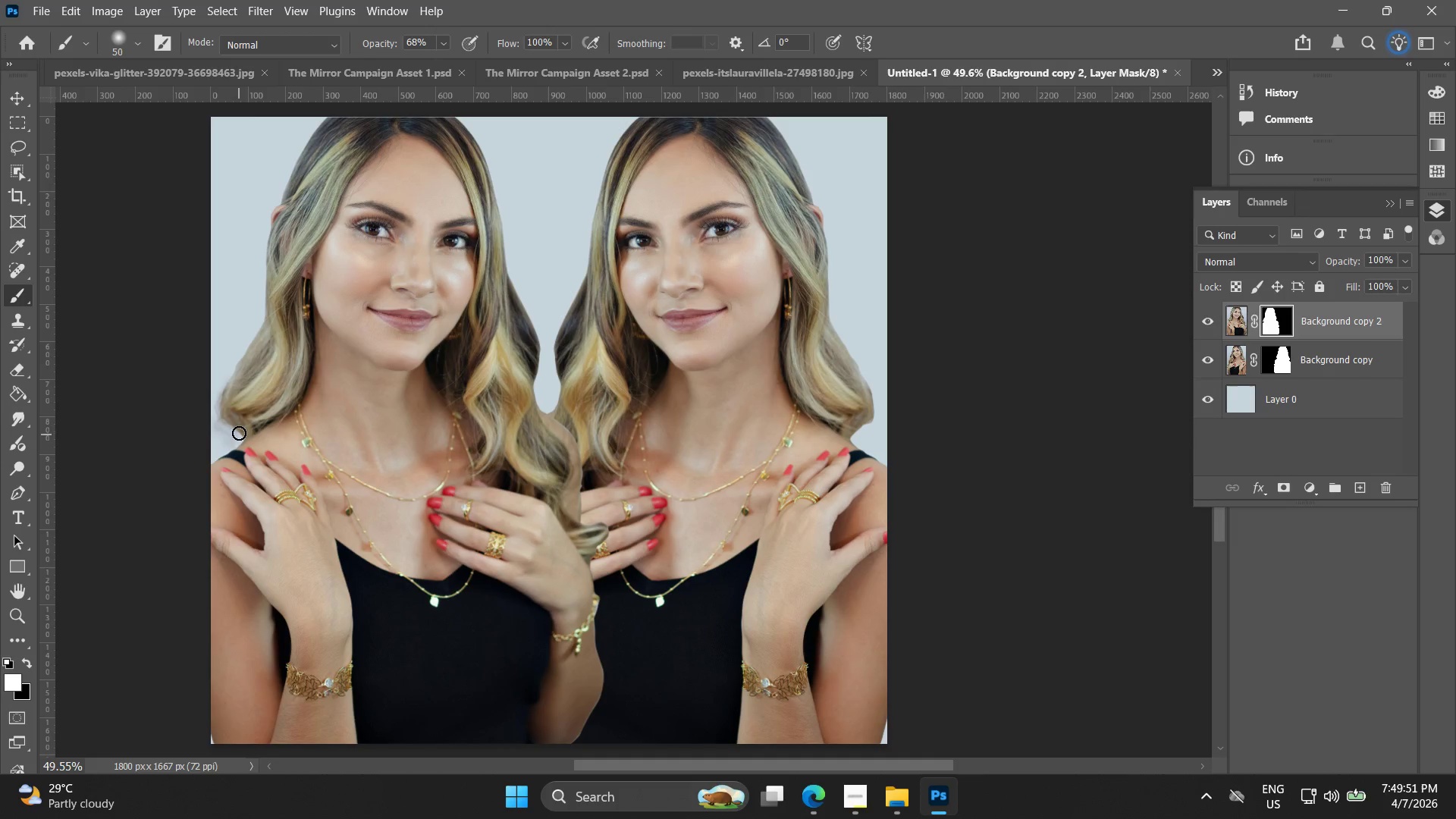 
left_click_drag(start_coordinate=[241, 429], to_coordinate=[236, 417])
 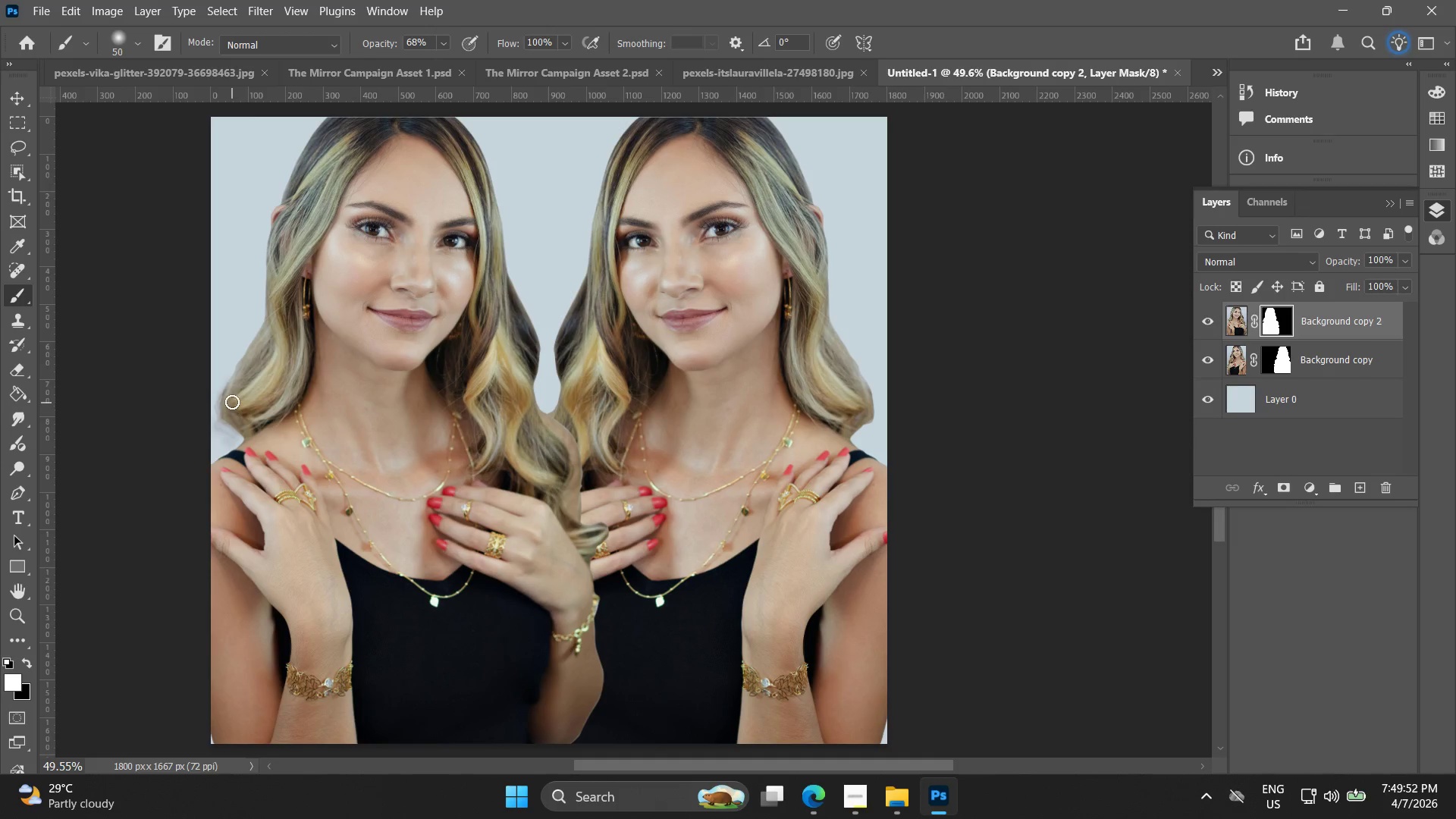 
left_click_drag(start_coordinate=[234, 397], to_coordinate=[239, 364])
 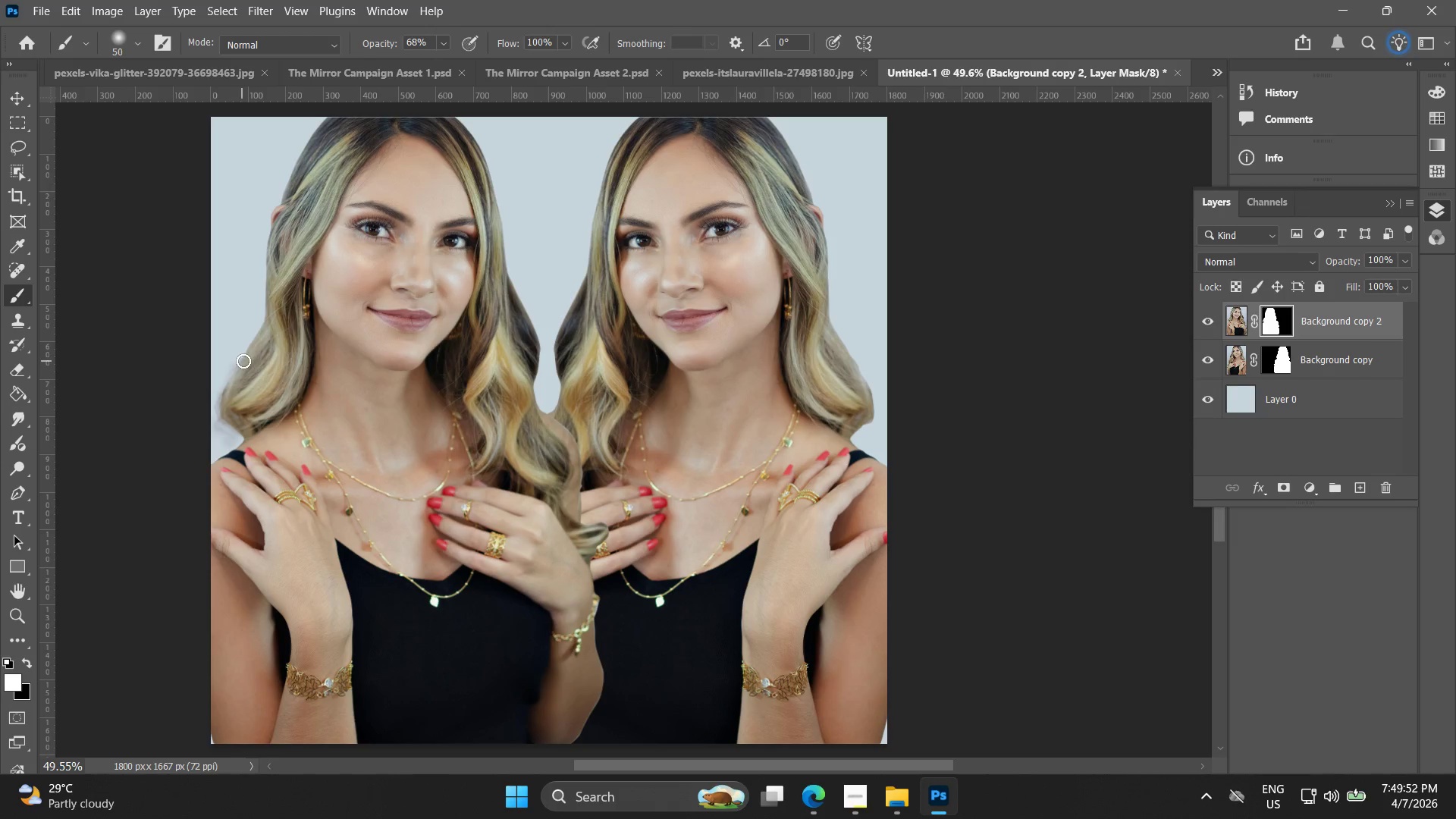 
left_click_drag(start_coordinate=[245, 359], to_coordinate=[250, 331])
 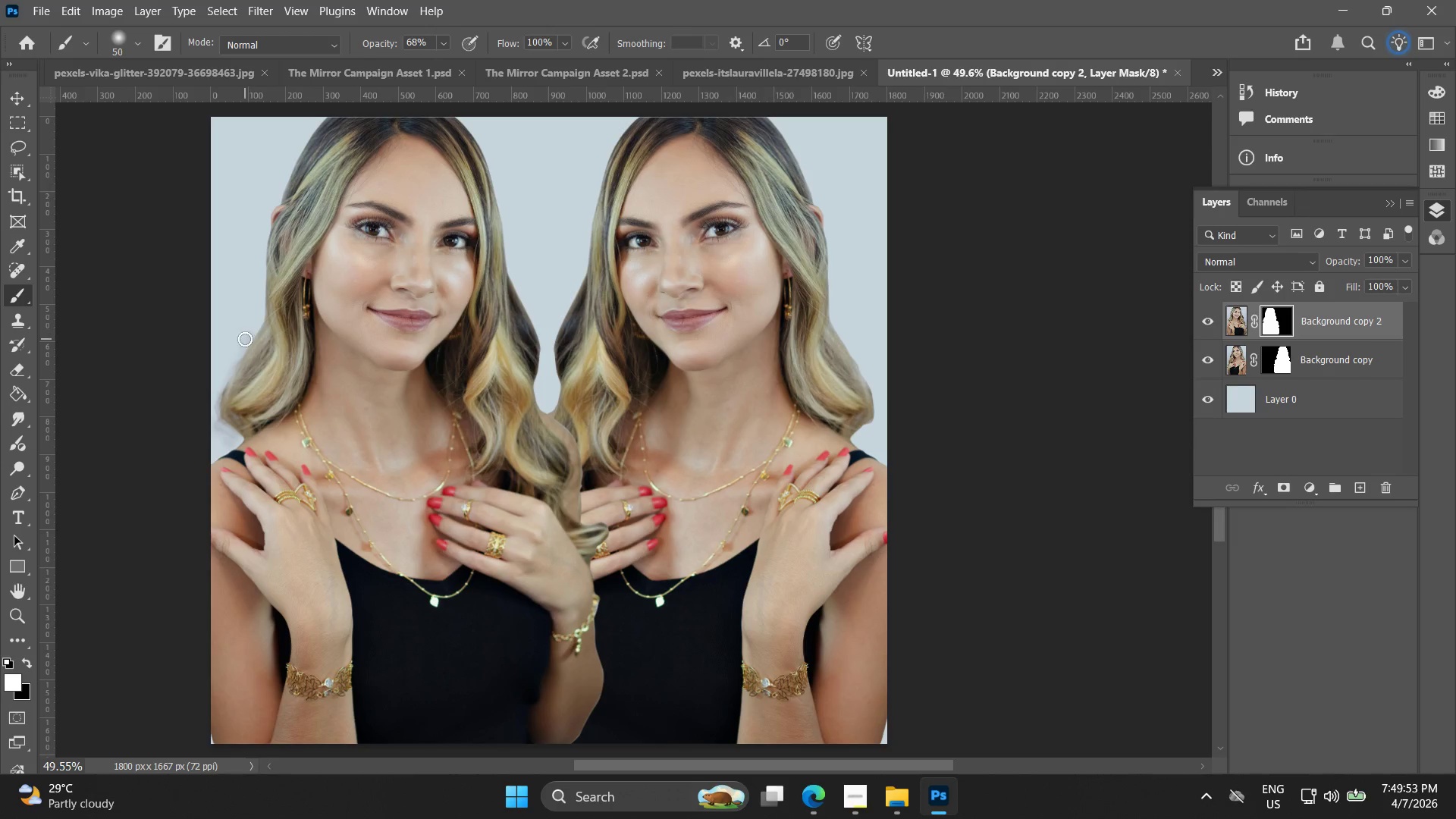 
left_click_drag(start_coordinate=[251, 340], to_coordinate=[268, 323])
 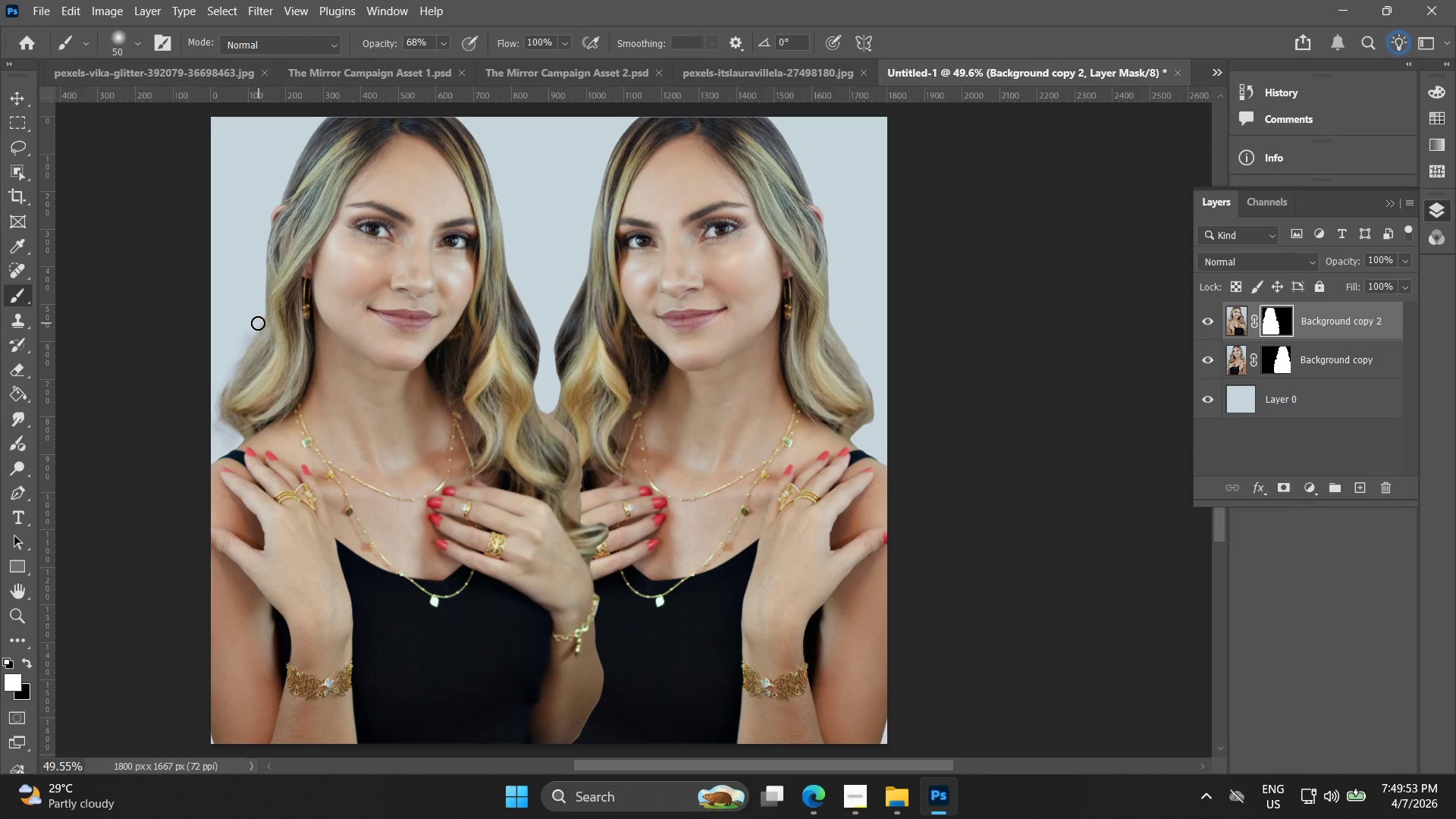 
left_click_drag(start_coordinate=[258, 322], to_coordinate=[266, 288])
 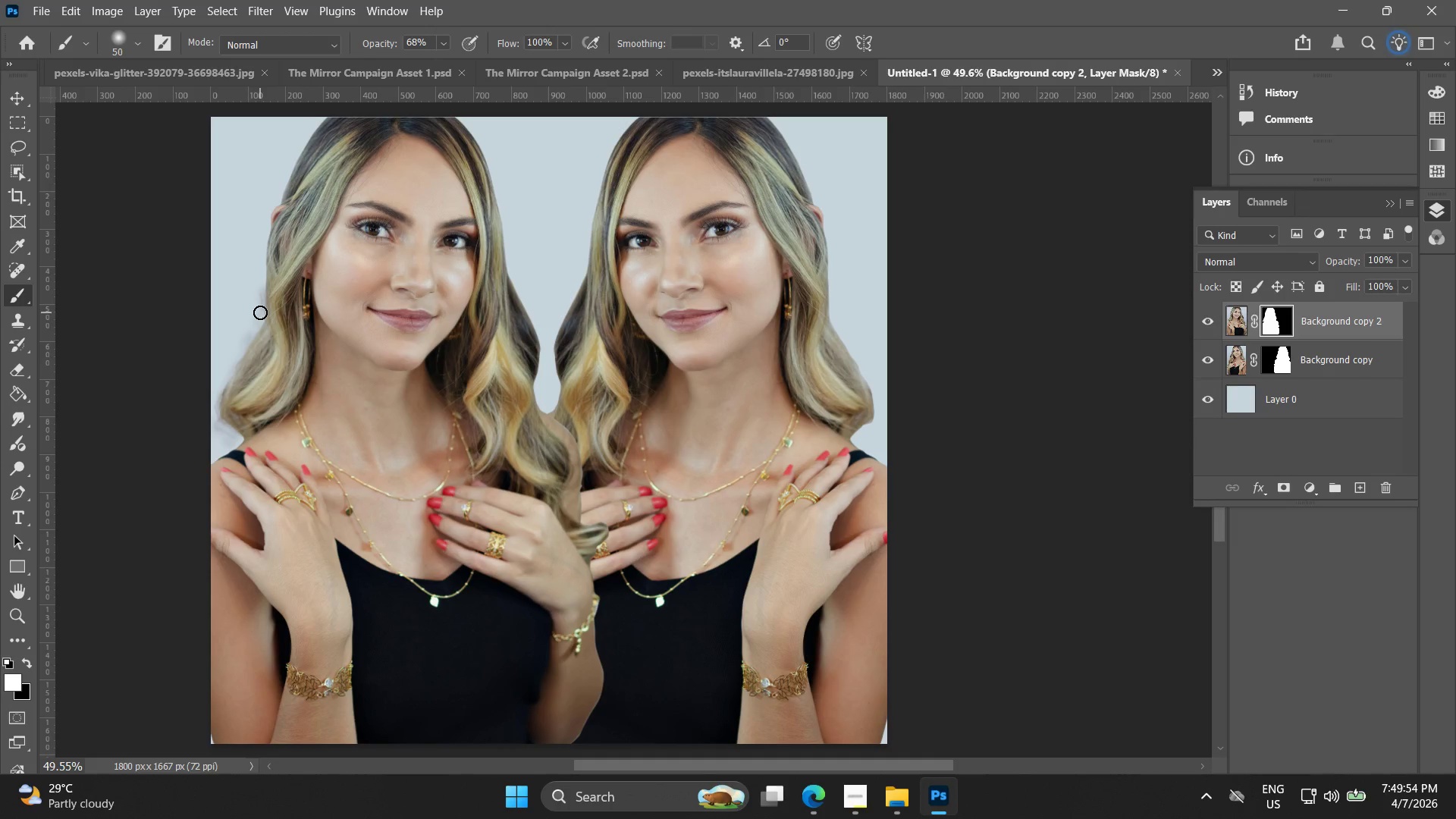 
left_click_drag(start_coordinate=[264, 306], to_coordinate=[262, 268])
 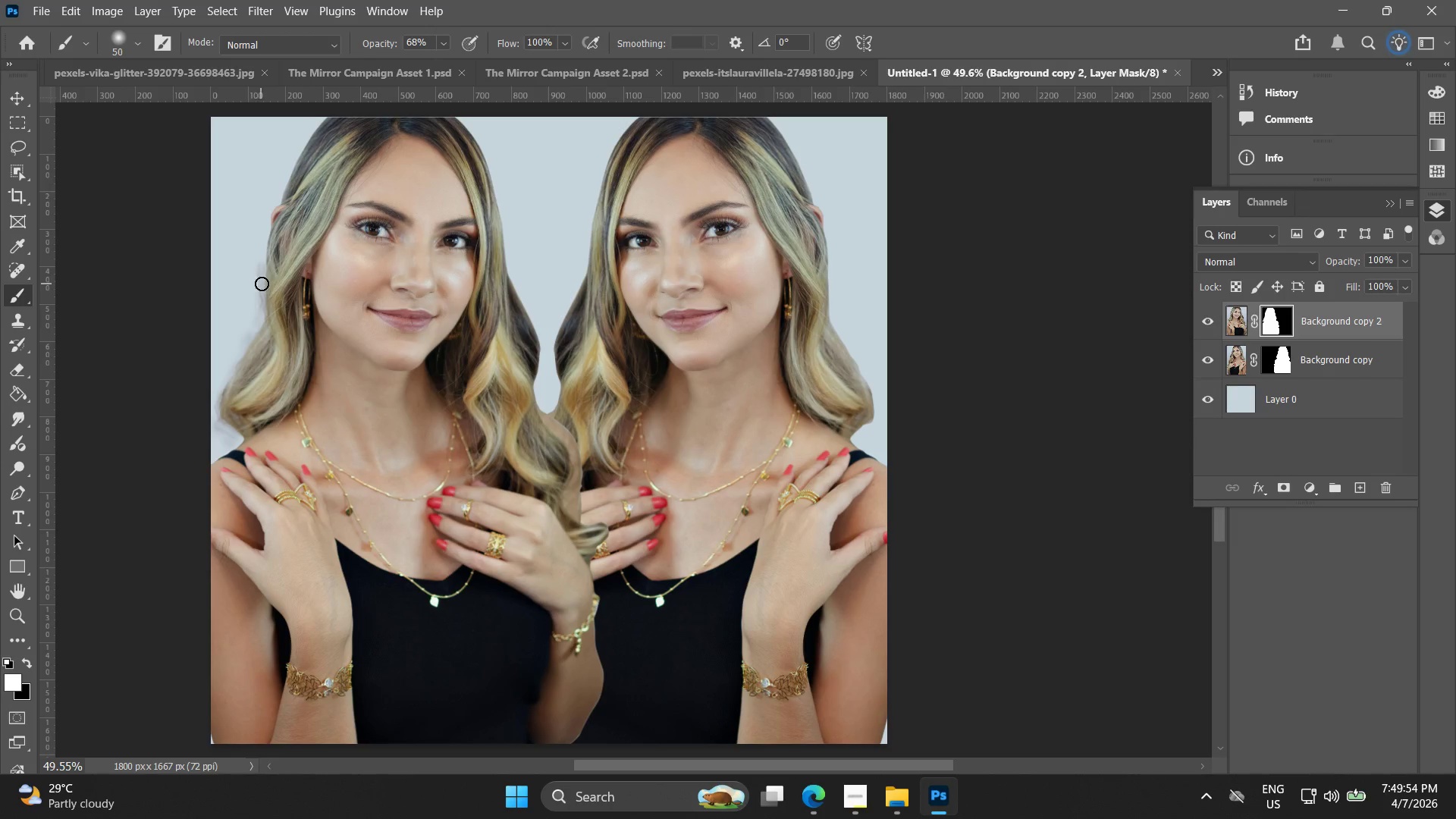 
left_click_drag(start_coordinate=[268, 279], to_coordinate=[266, 238])
 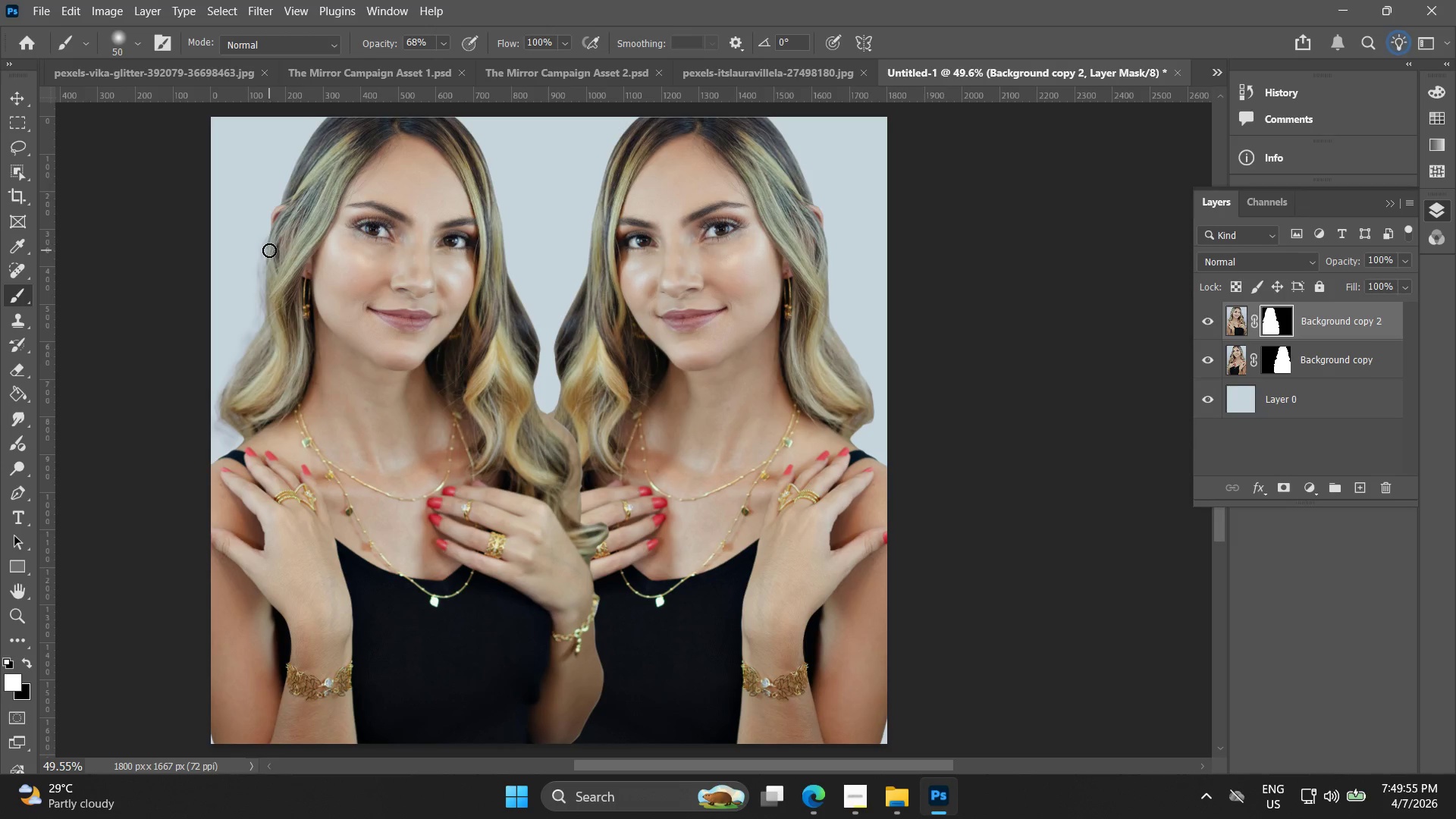 
left_click_drag(start_coordinate=[267, 246], to_coordinate=[273, 234])
 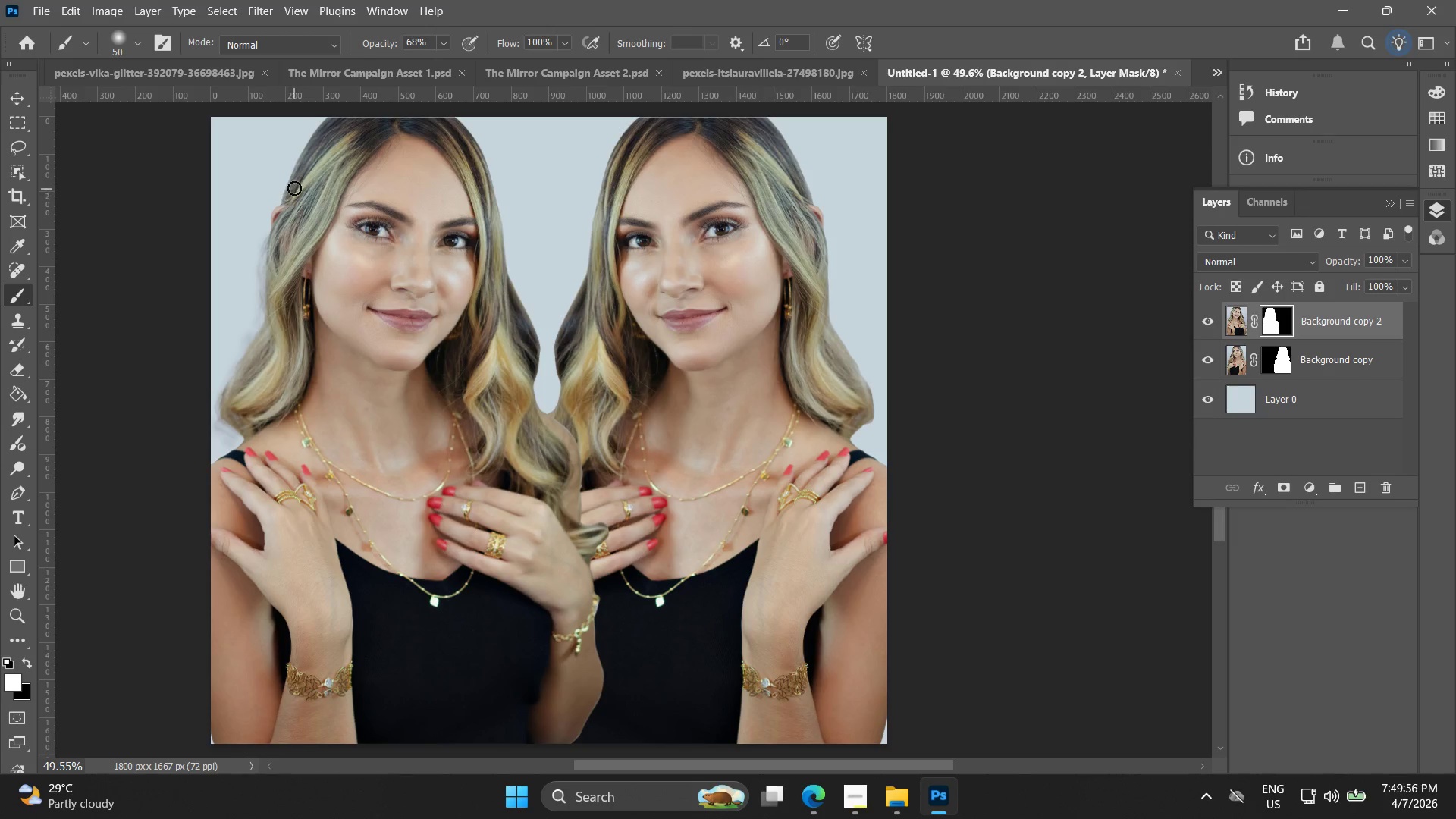 
left_click_drag(start_coordinate=[293, 182], to_coordinate=[309, 146])
 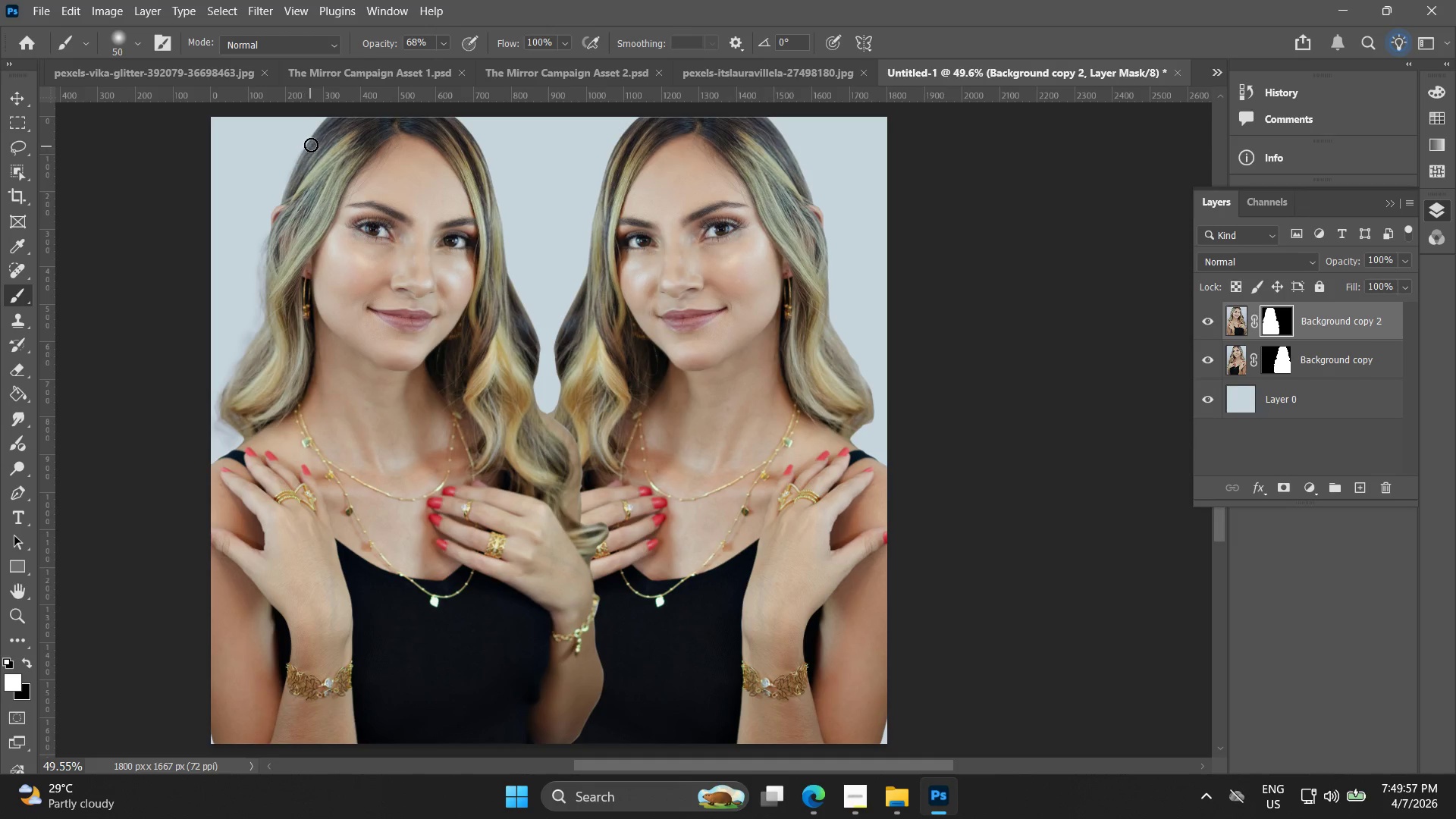 
left_click_drag(start_coordinate=[311, 146], to_coordinate=[279, 191])
 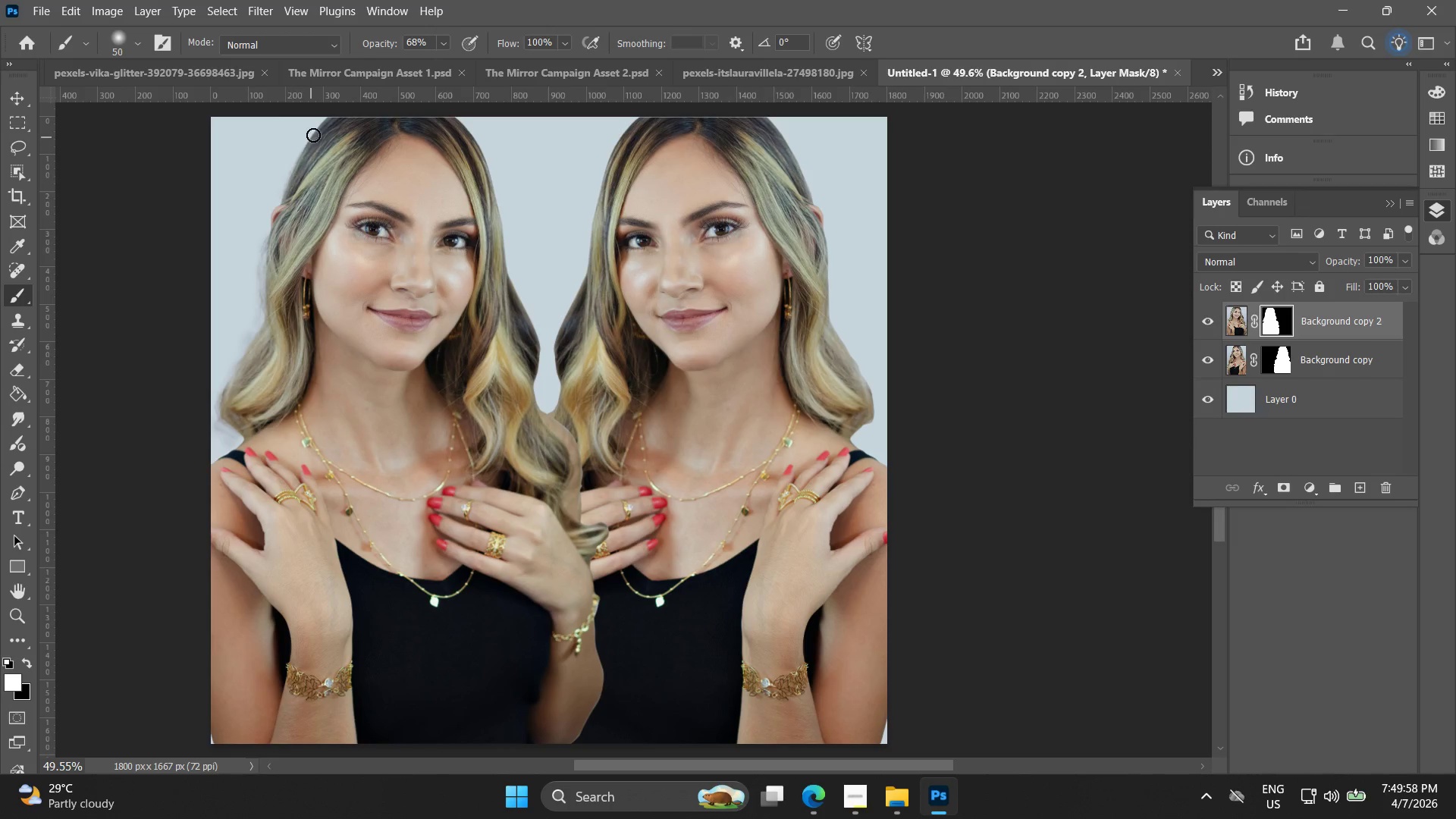 
left_click_drag(start_coordinate=[313, 133], to_coordinate=[321, 135])
 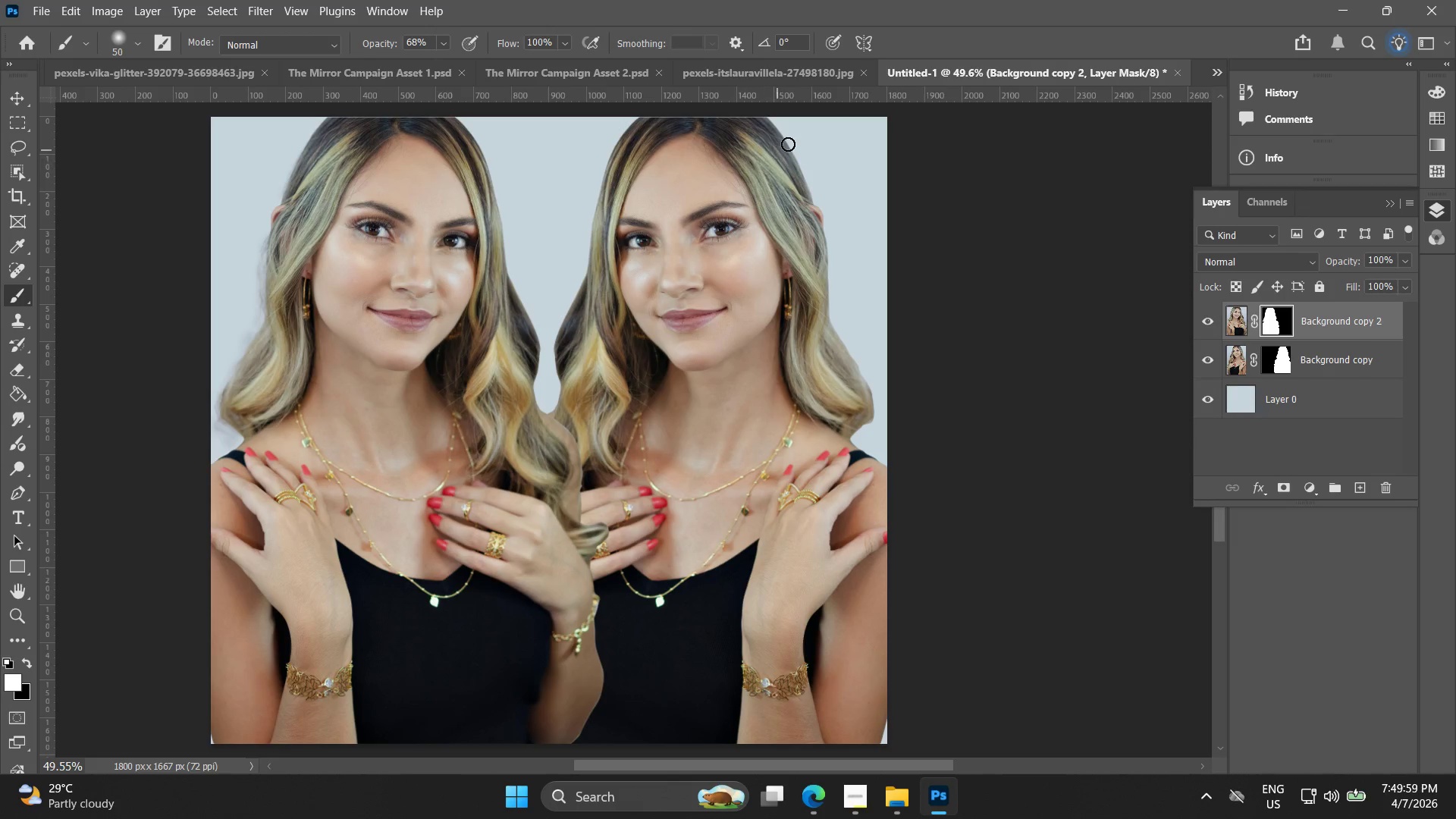 
left_click_drag(start_coordinate=[786, 149], to_coordinate=[816, 188])
 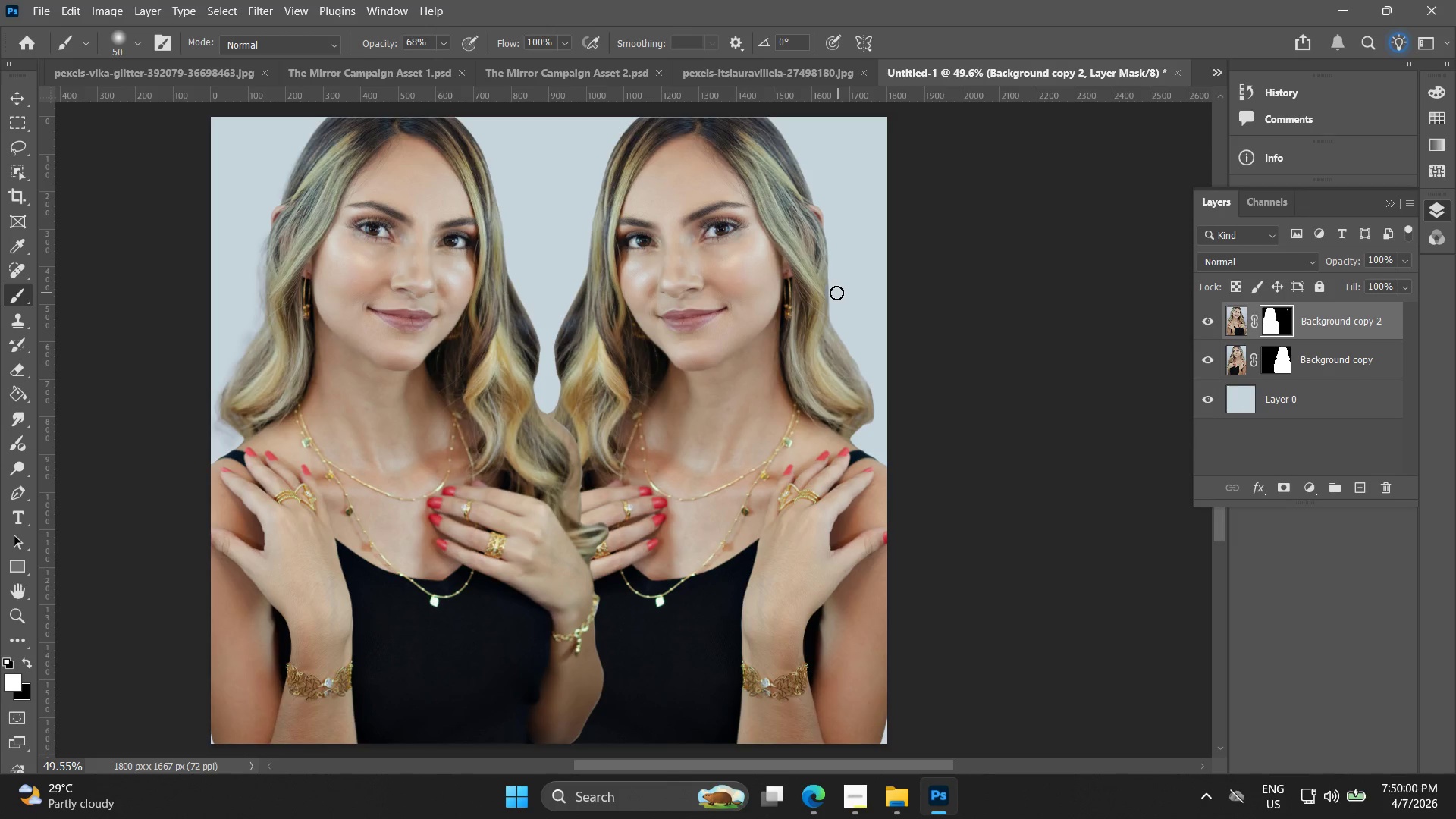 
left_click_drag(start_coordinate=[842, 318], to_coordinate=[873, 389])
 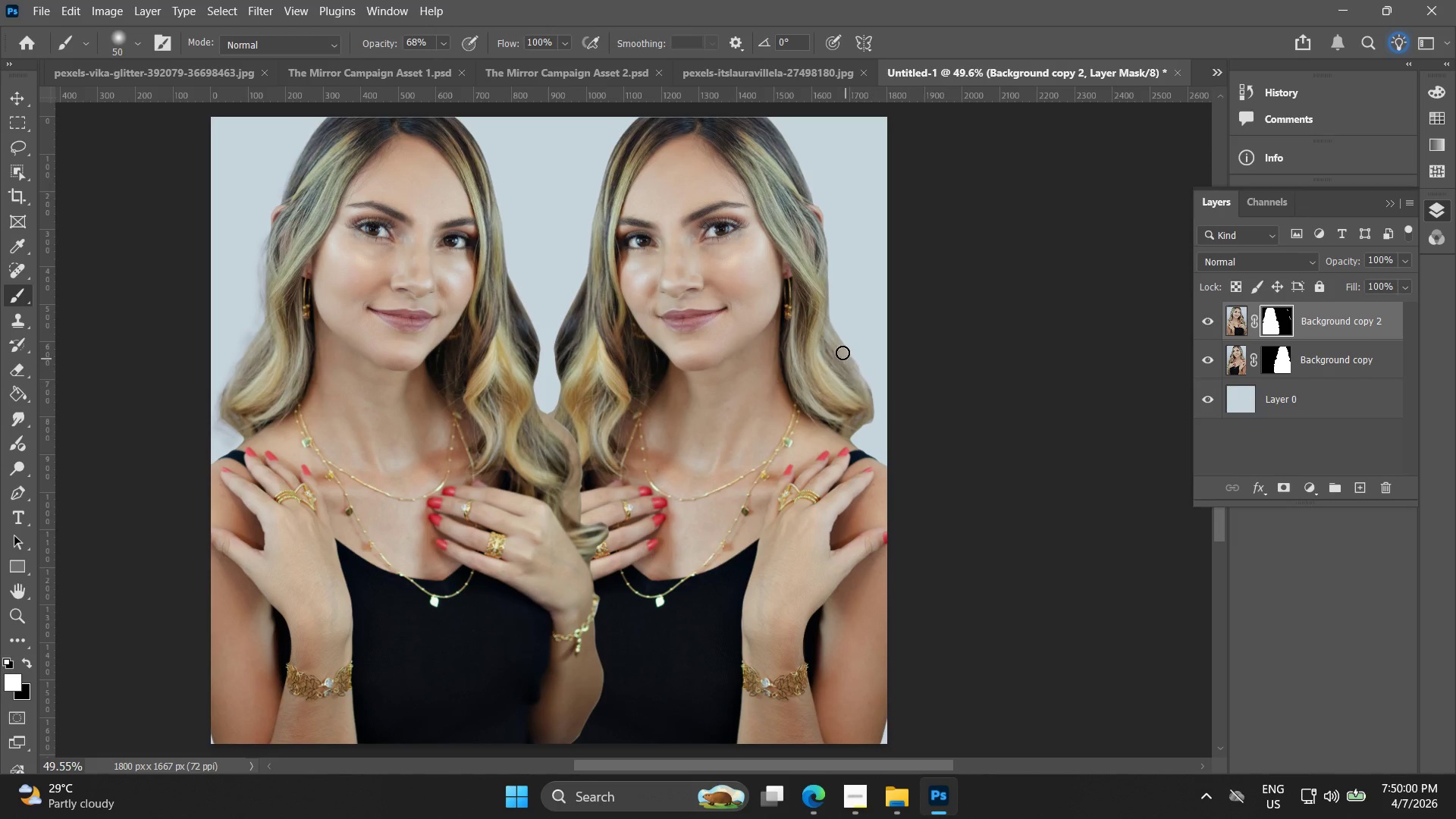 
left_click_drag(start_coordinate=[842, 350], to_coordinate=[883, 407])
 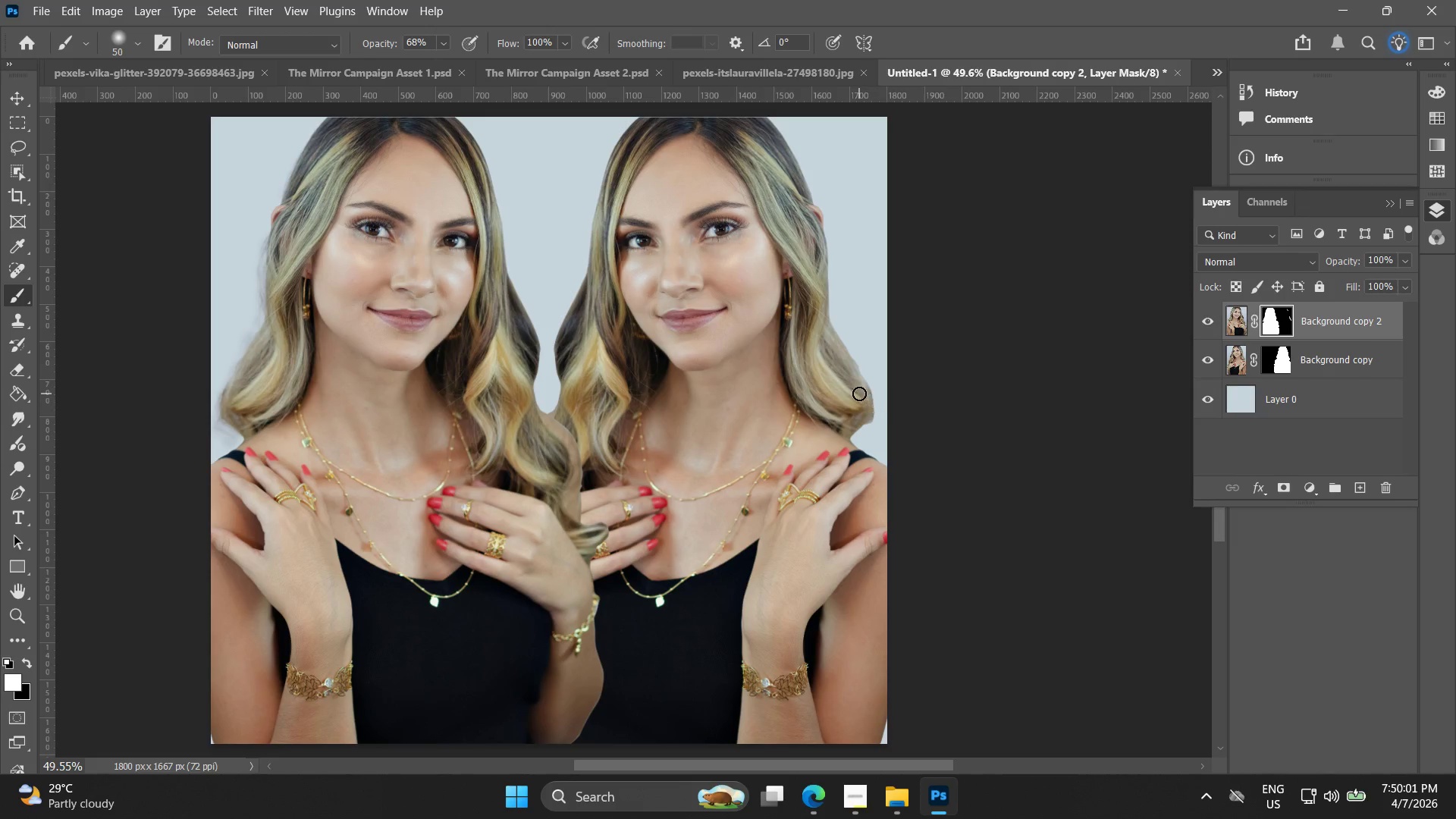 
left_click_drag(start_coordinate=[867, 403], to_coordinate=[887, 431])
 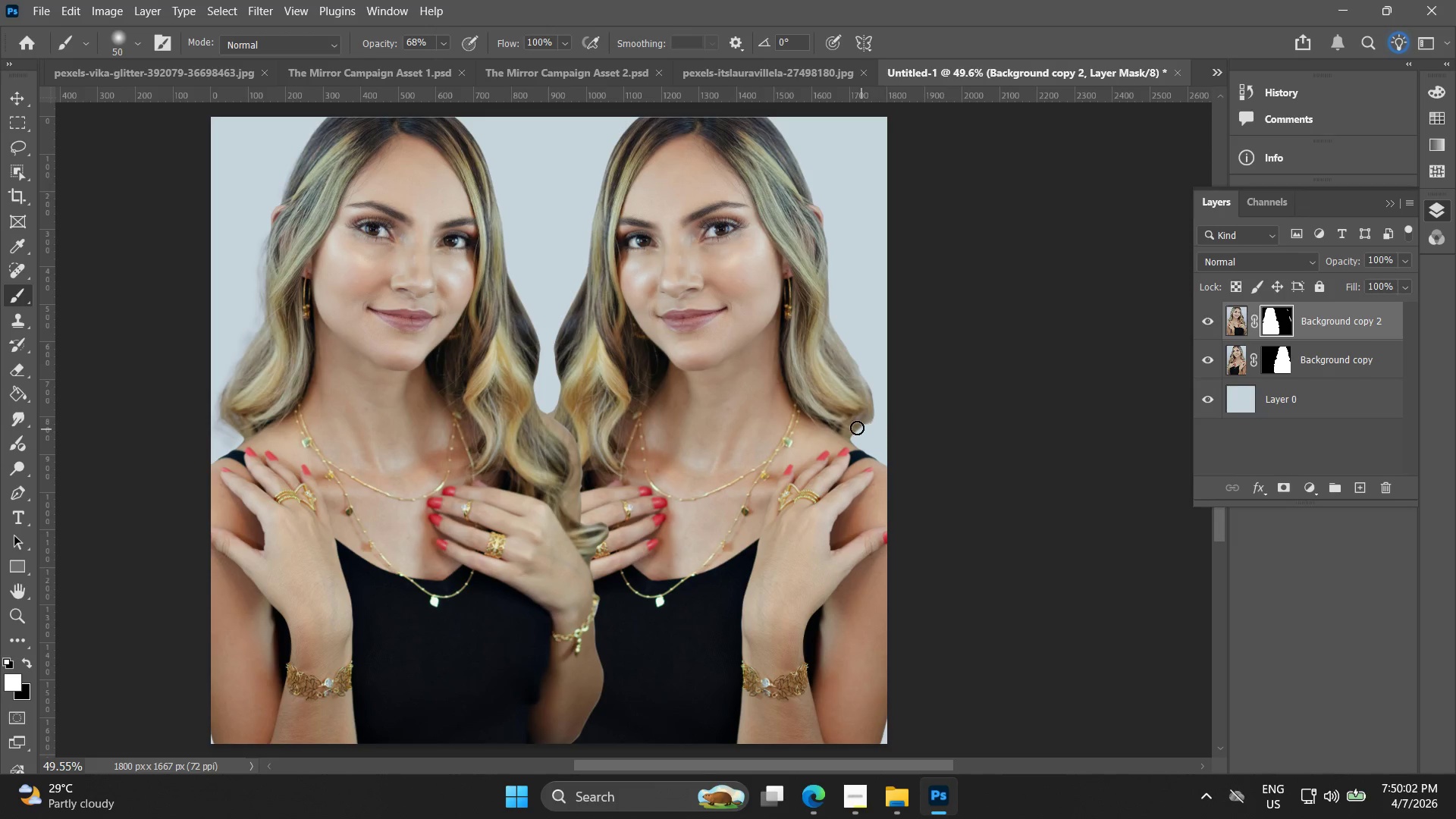 
left_click_drag(start_coordinate=[855, 417], to_coordinate=[880, 434])
 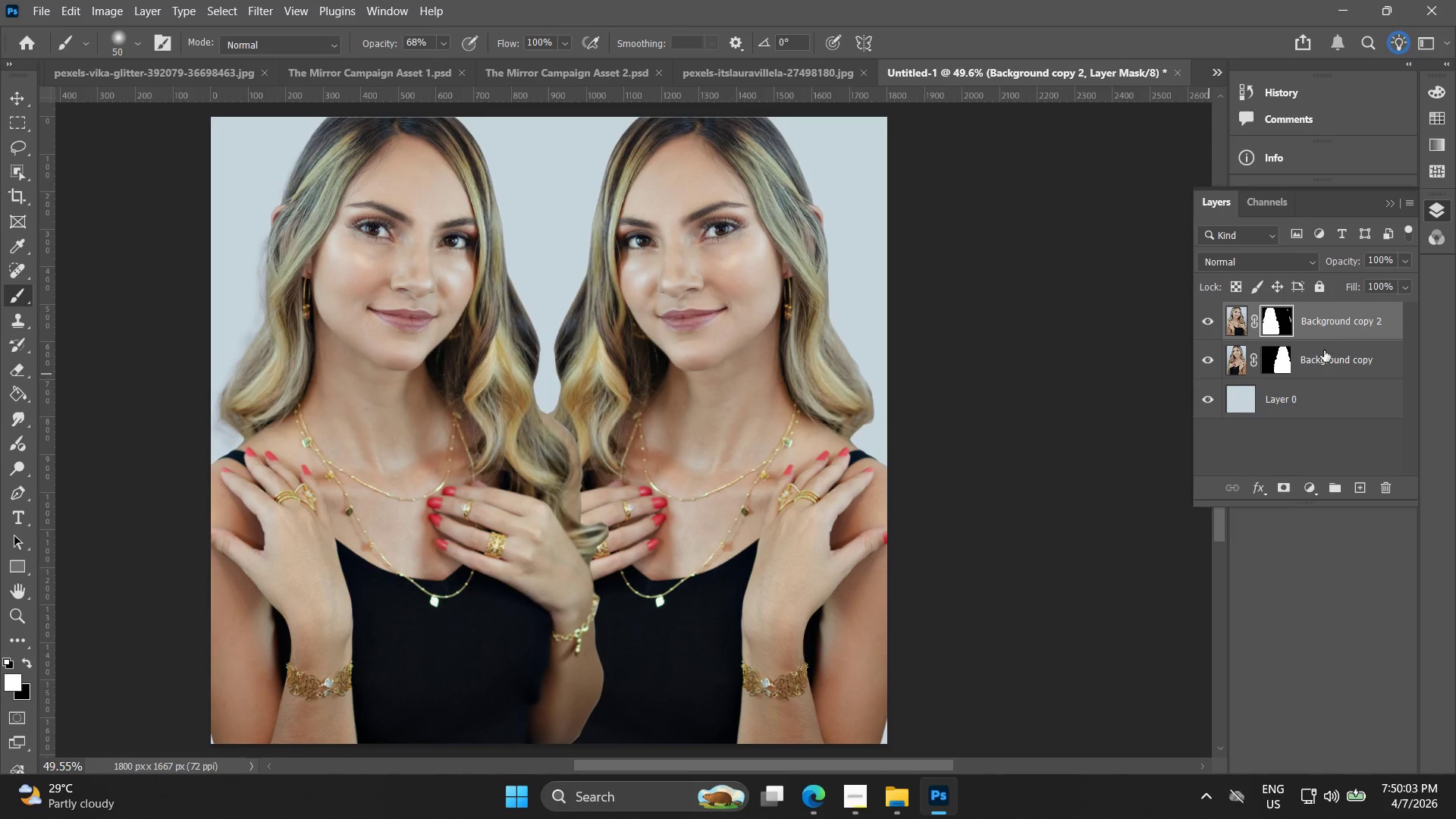 
left_click([1326, 355])
 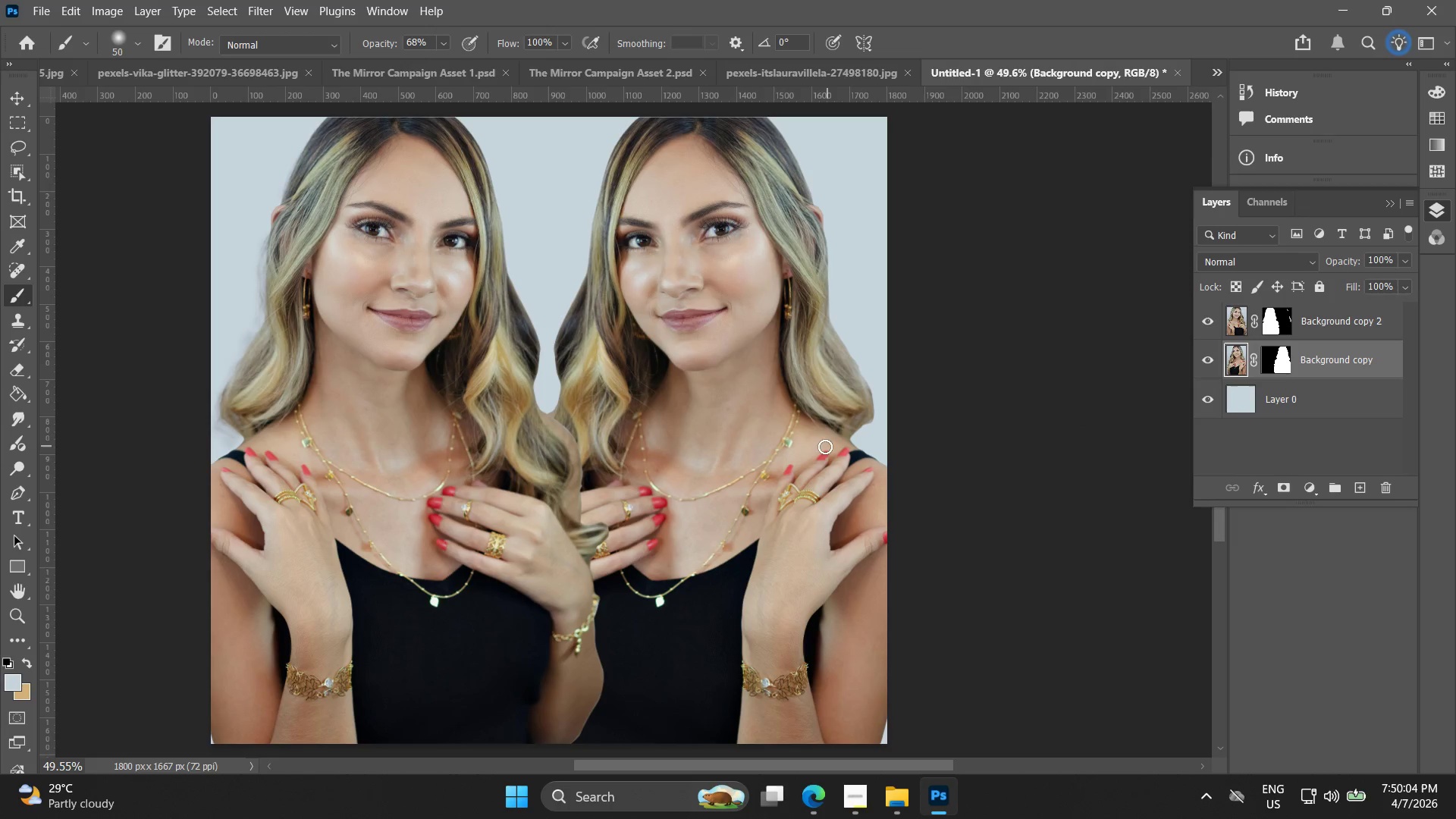 
left_click_drag(start_coordinate=[858, 404], to_coordinate=[873, 438])
 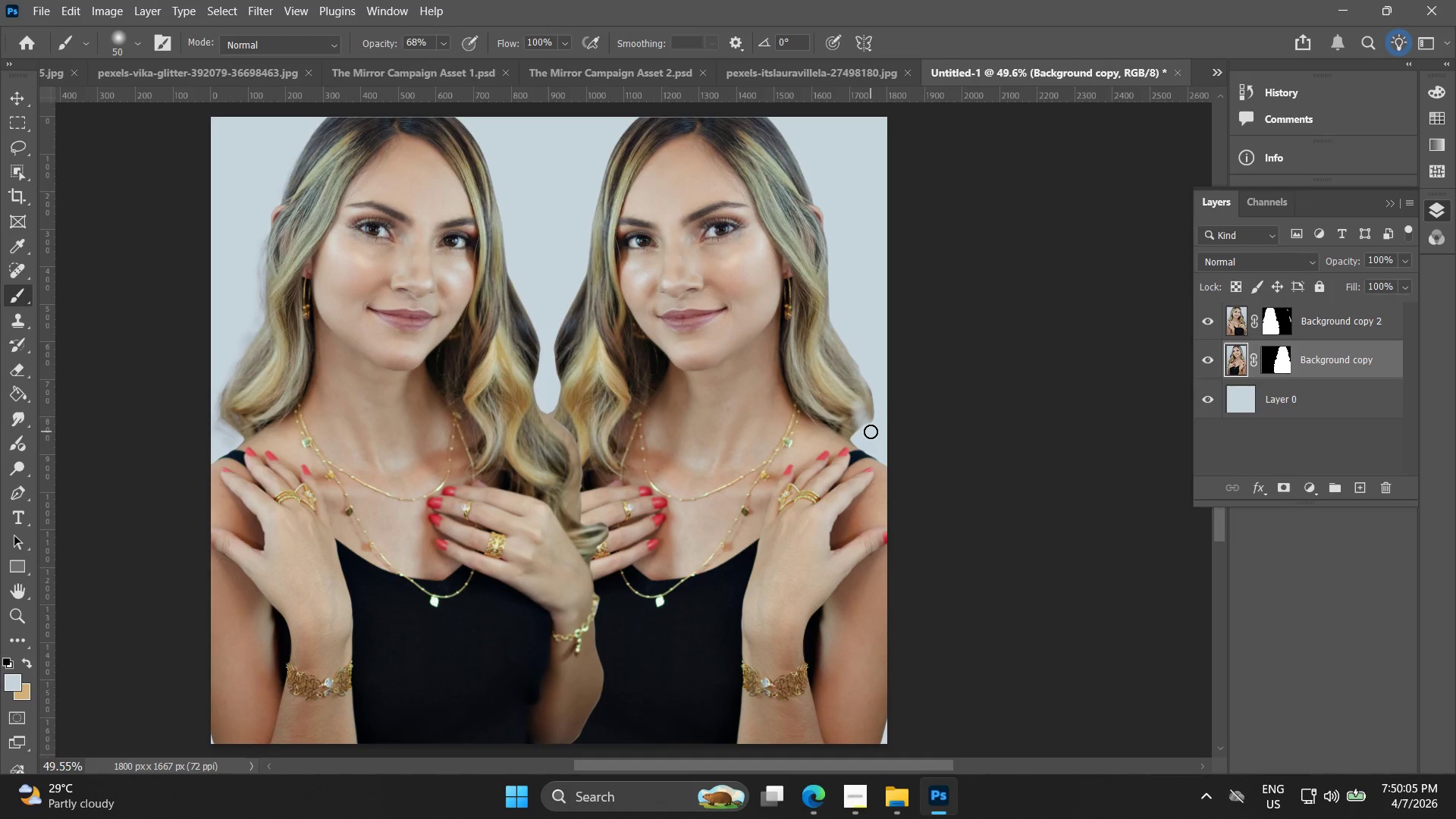 
key(Control+ControlLeft)
 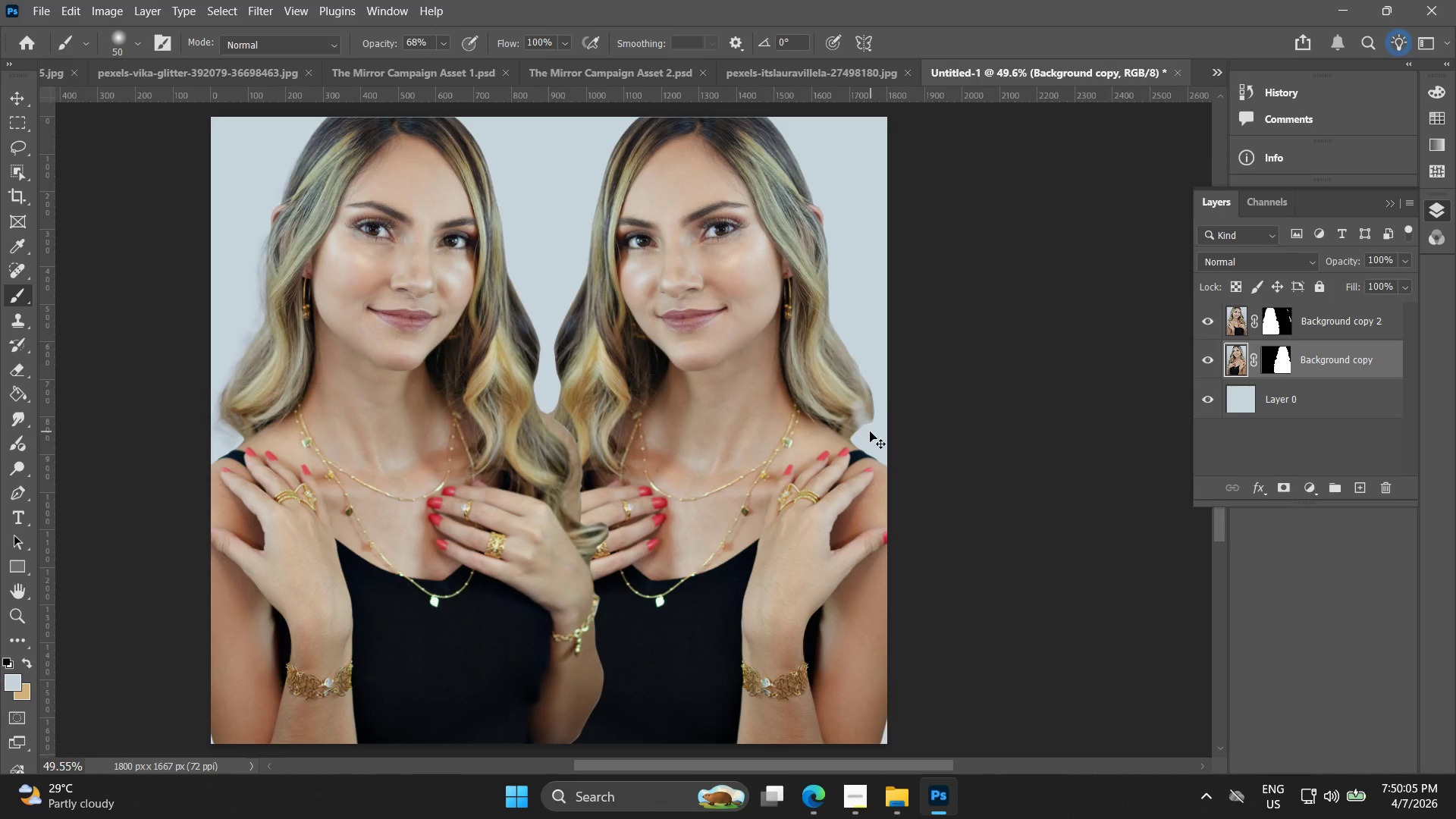 
key(Control+Z)
 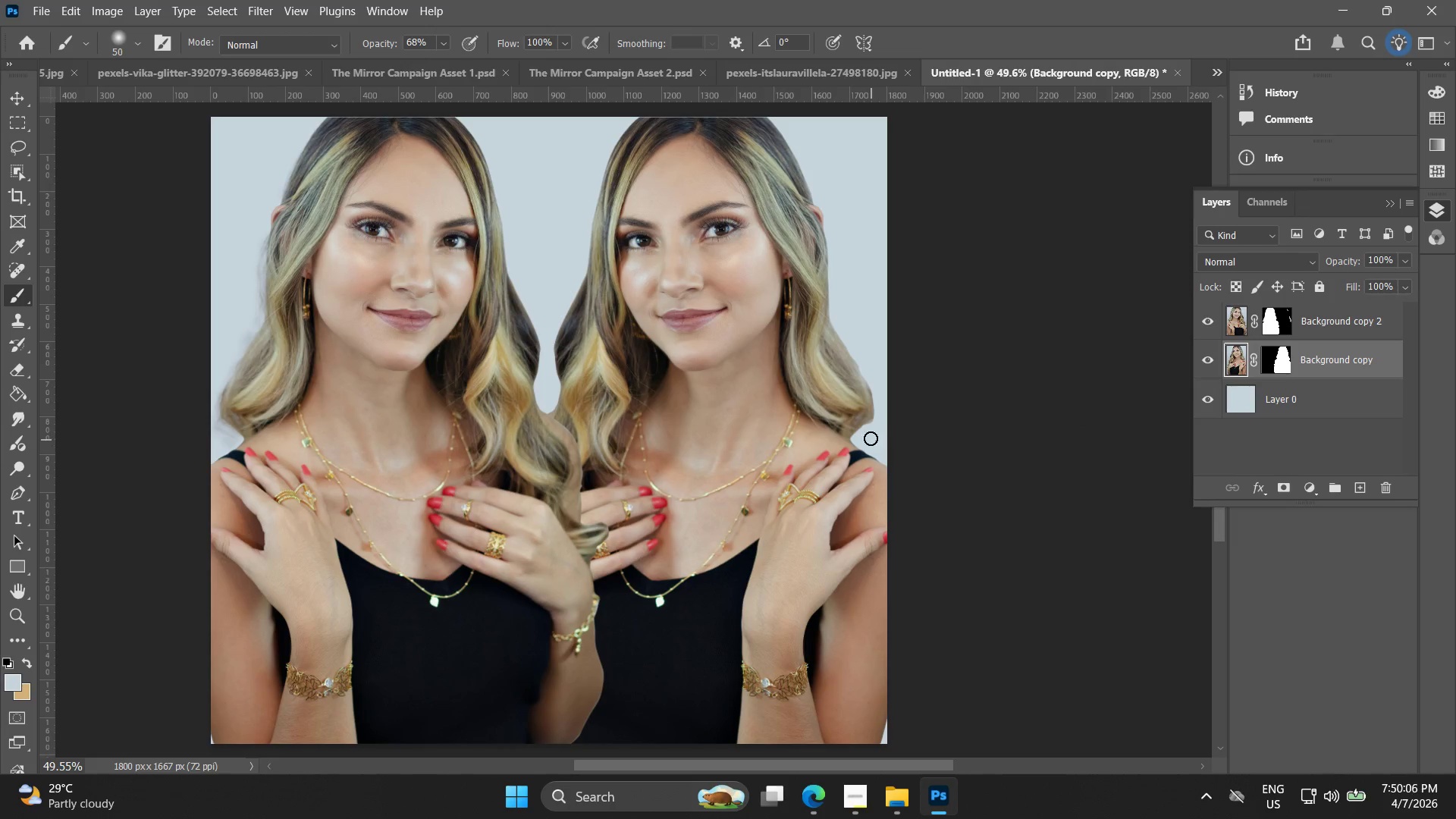 
hold_key(key=AltLeft, duration=0.58)
 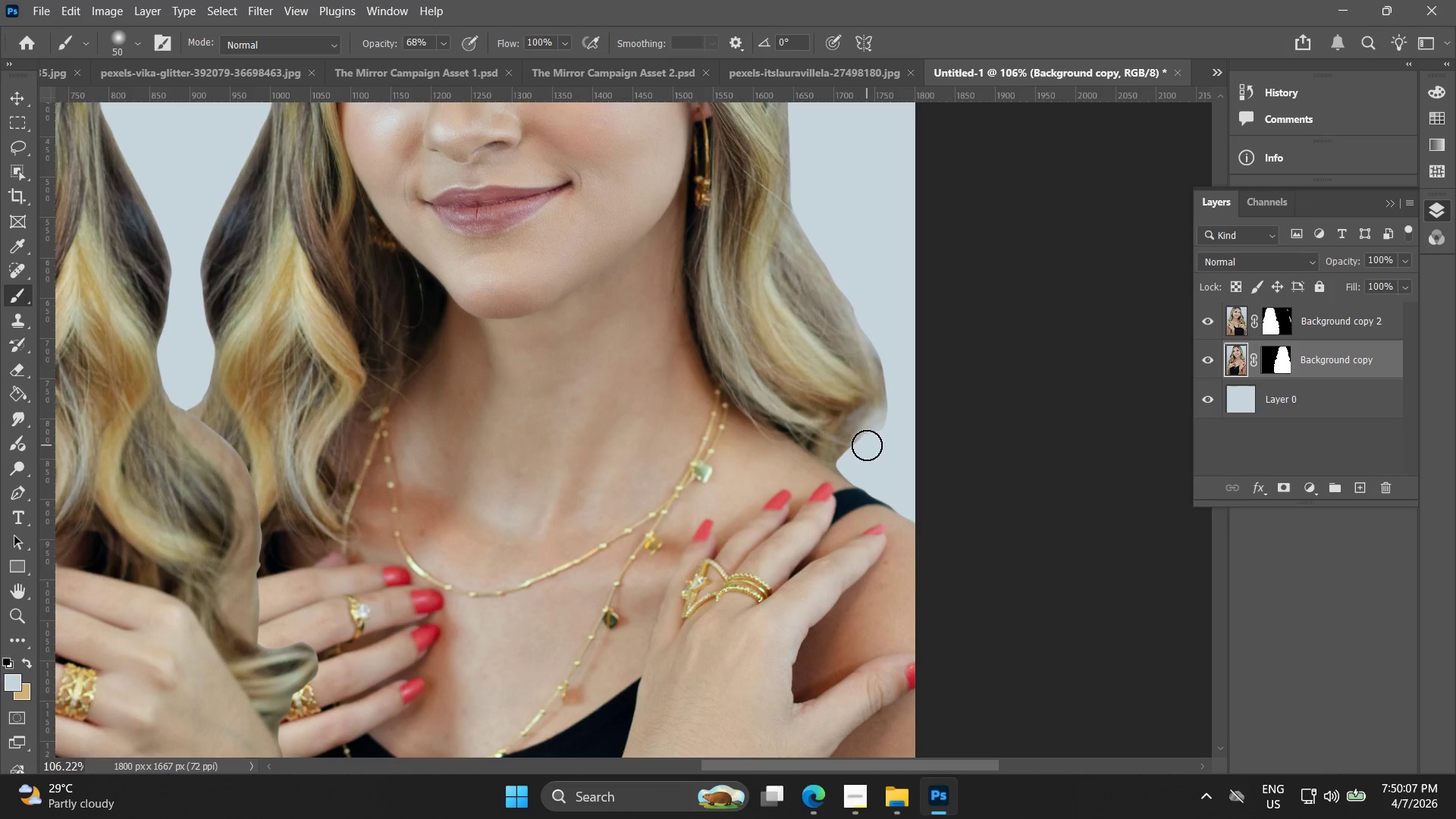 
left_click_drag(start_coordinate=[882, 418], to_coordinate=[868, 445])
 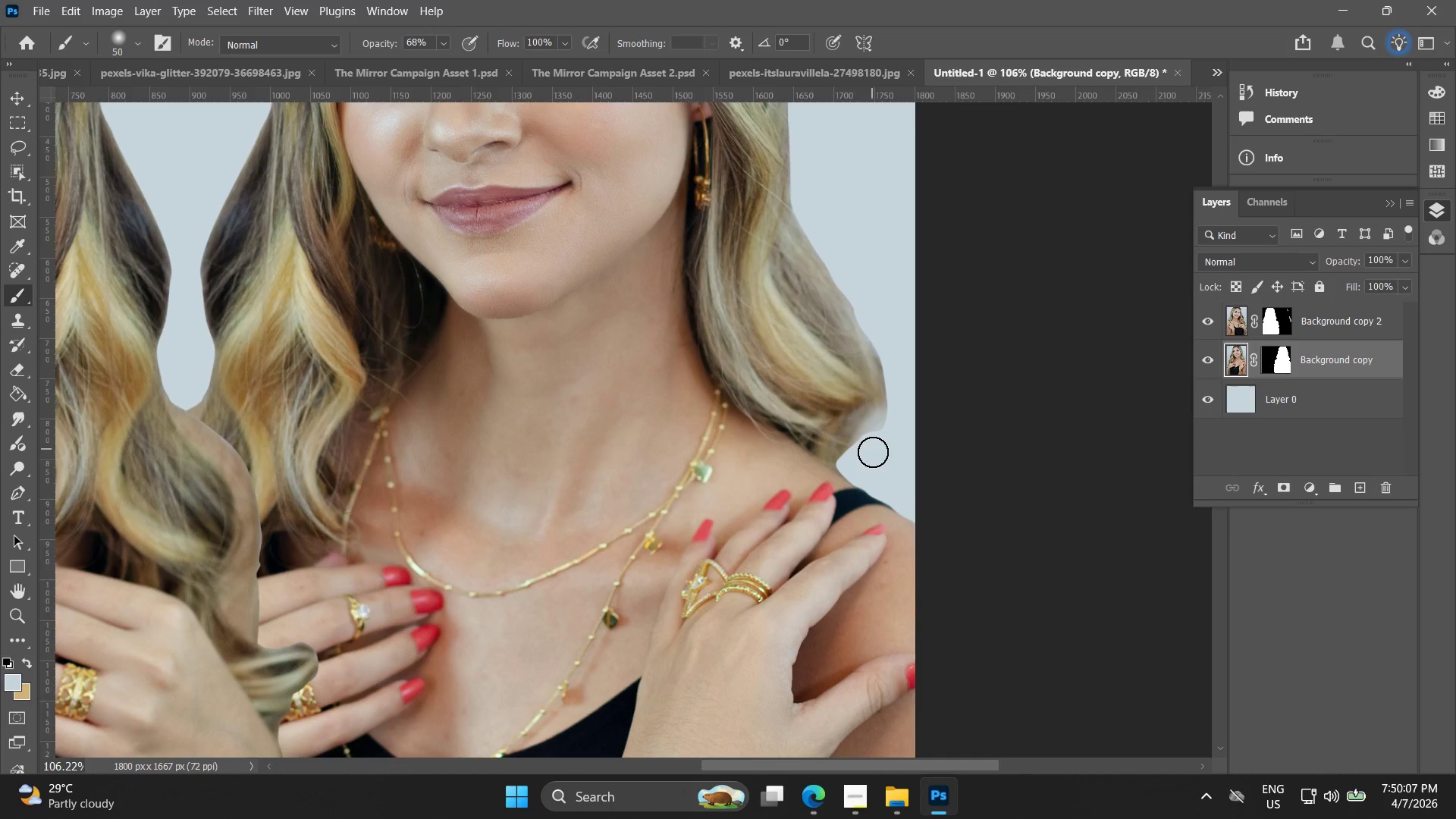 
scroll: coordinate [864, 426], scroll_direction: up, amount: 8.0
 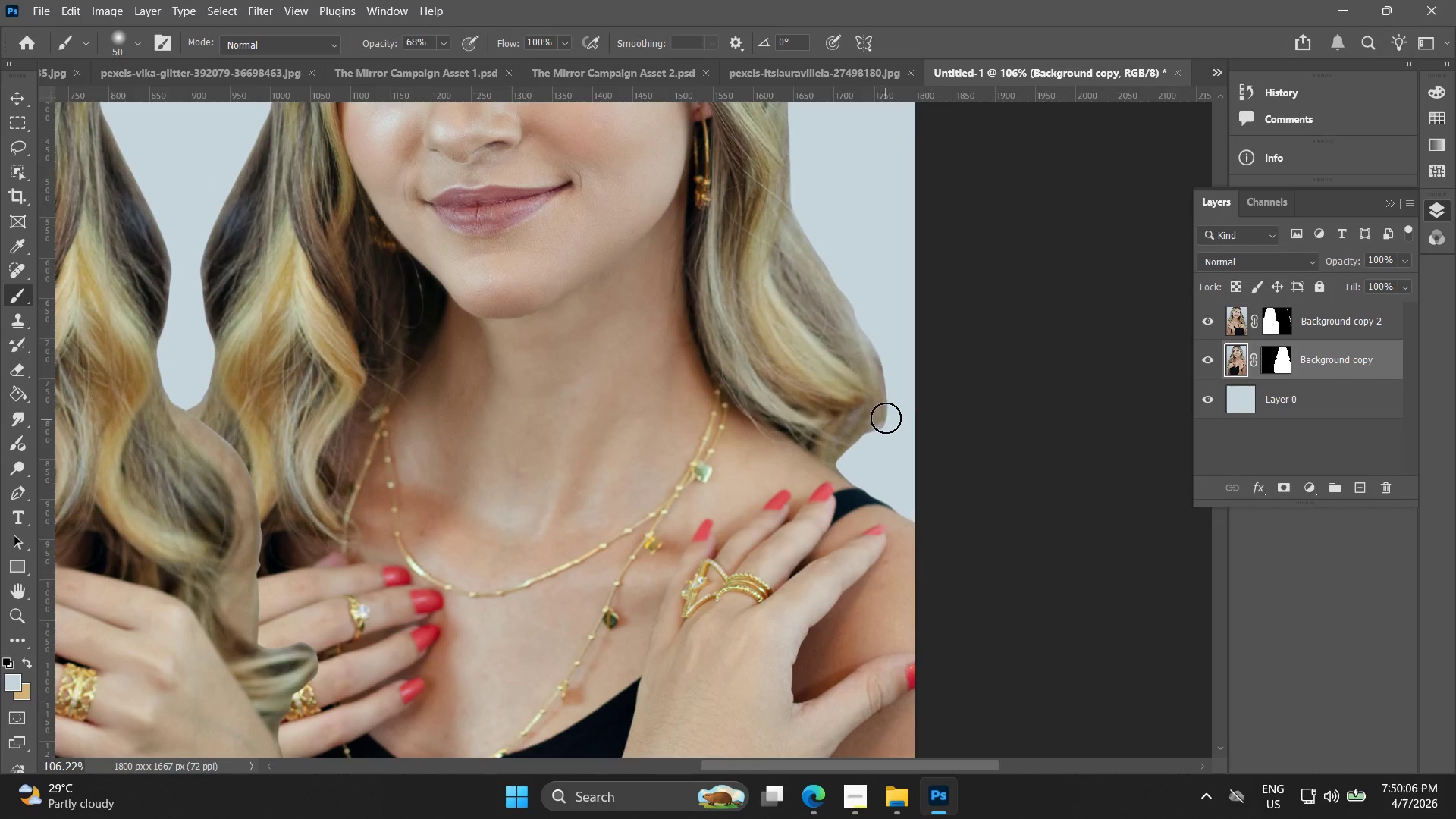 
key(Control+ControlLeft)
 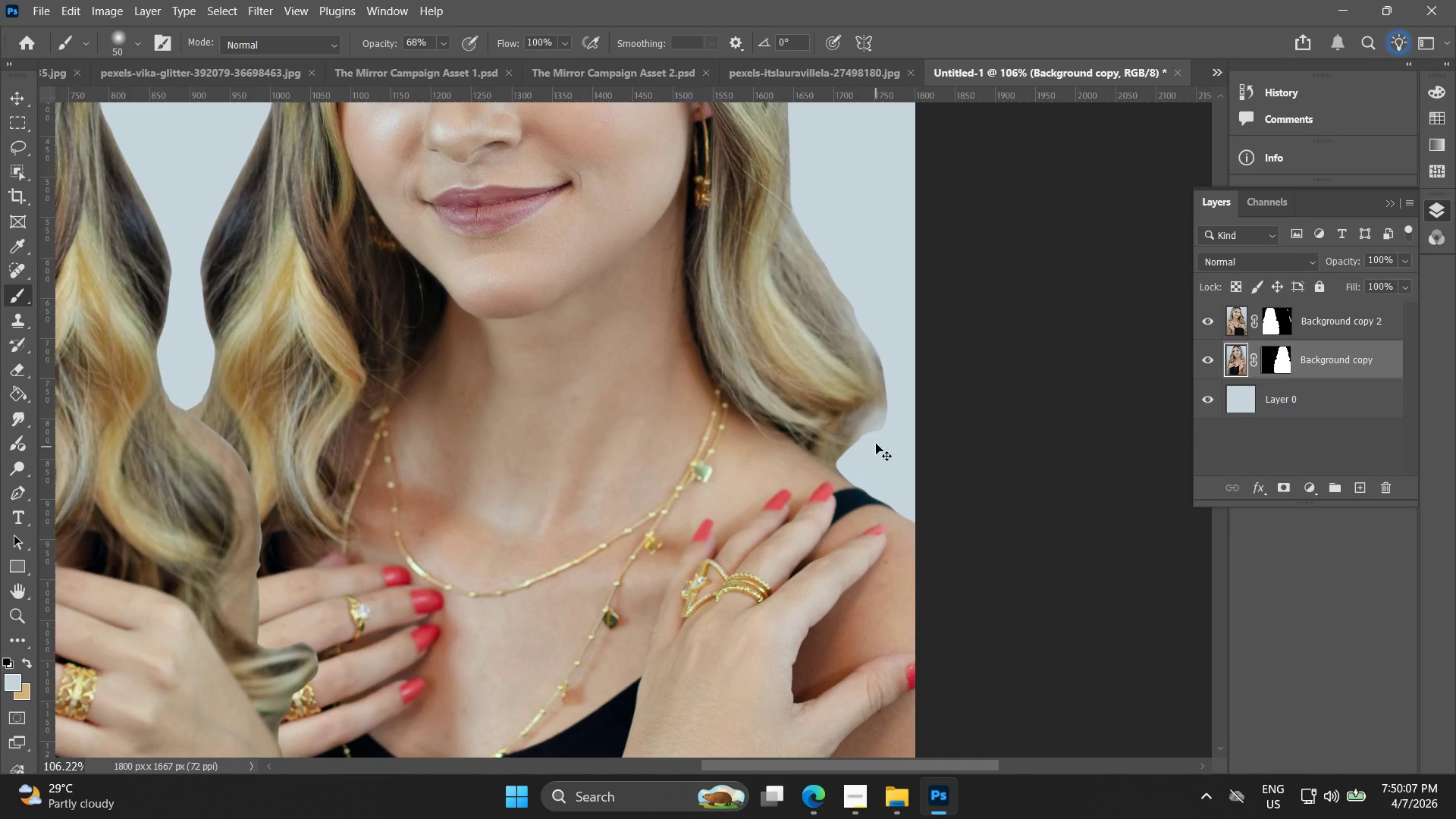 
key(Control+Z)
 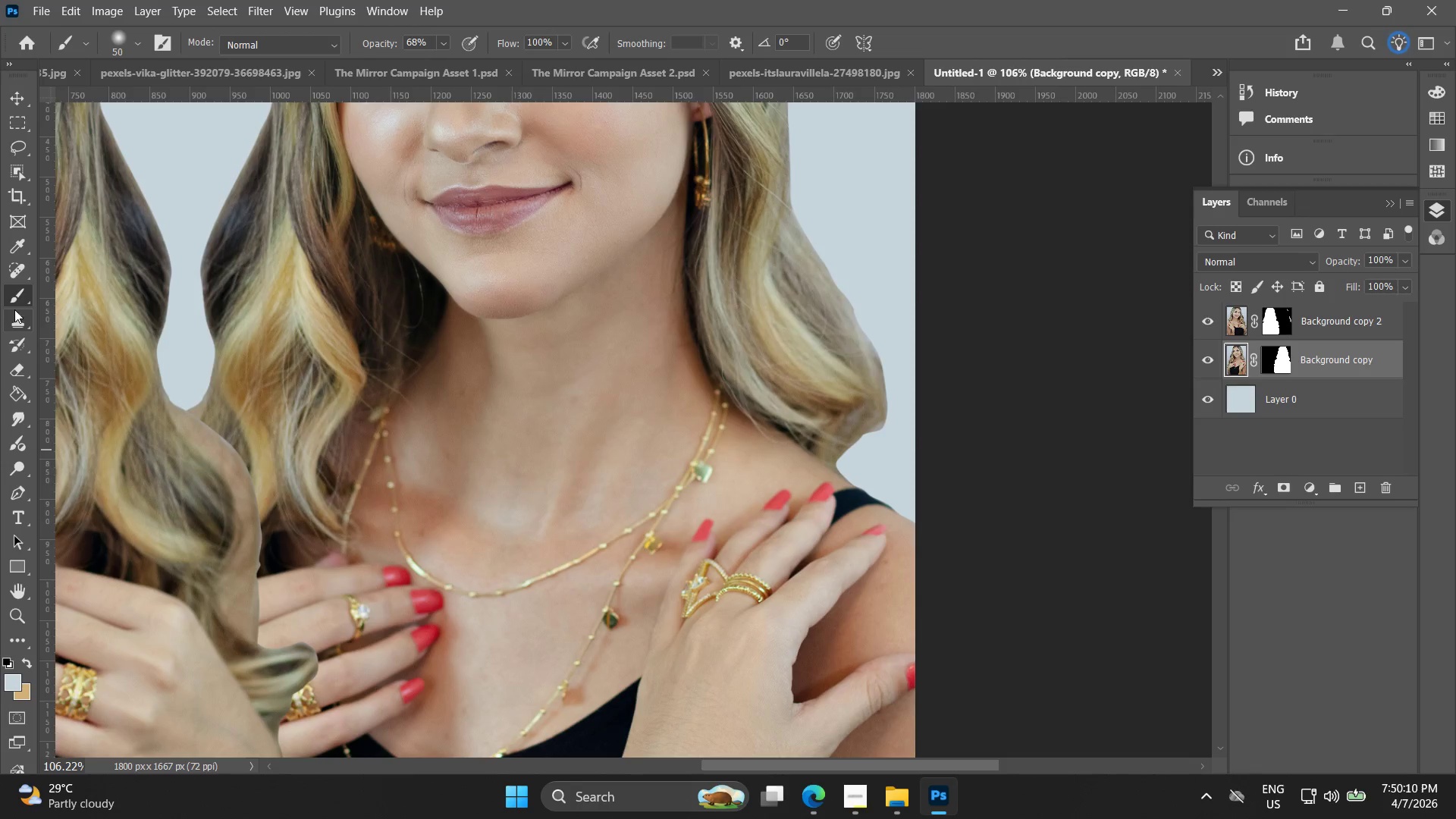 
double_click([14, 679])
 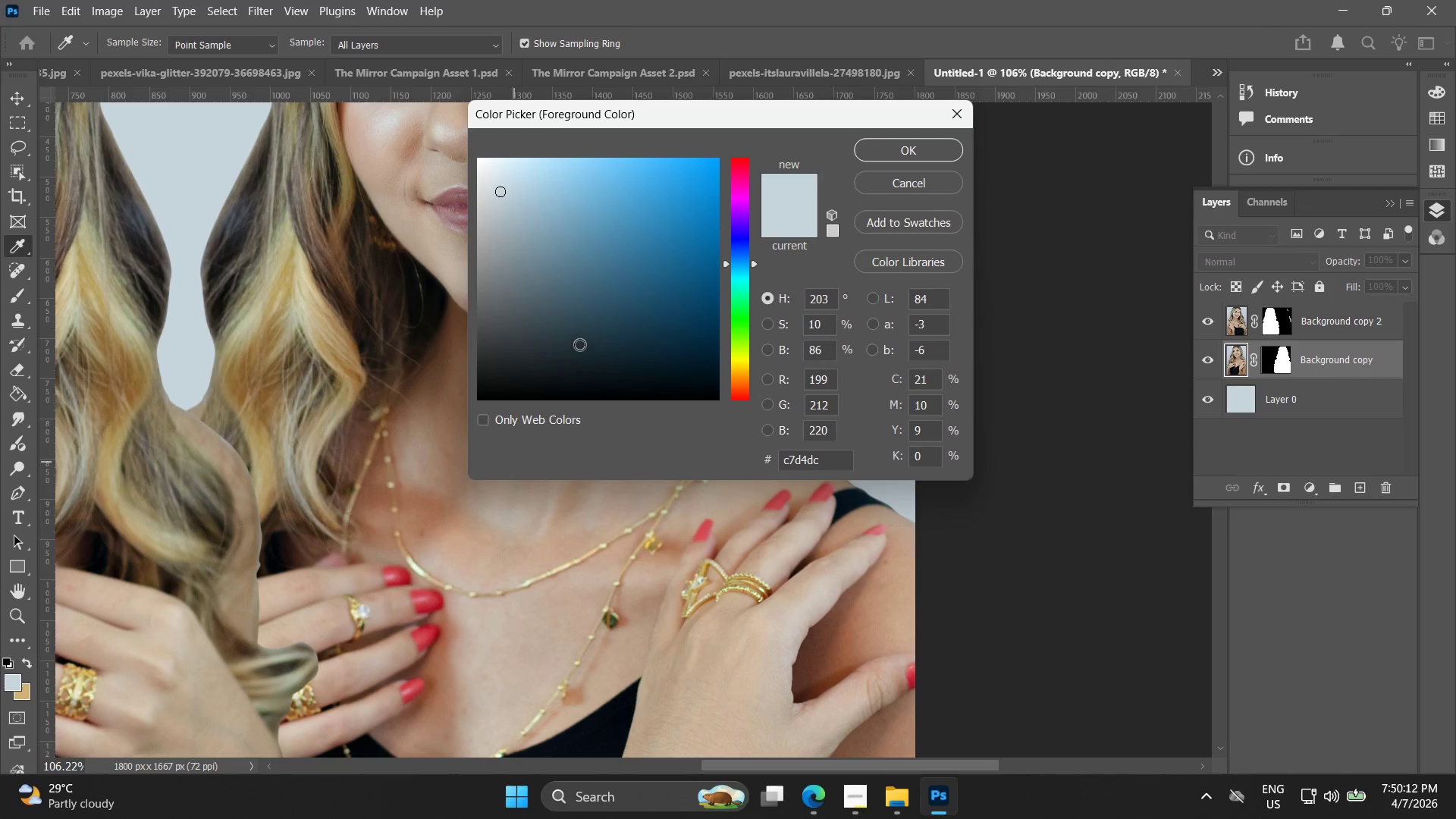 
left_click_drag(start_coordinate=[573, 340], to_coordinate=[409, 434])
 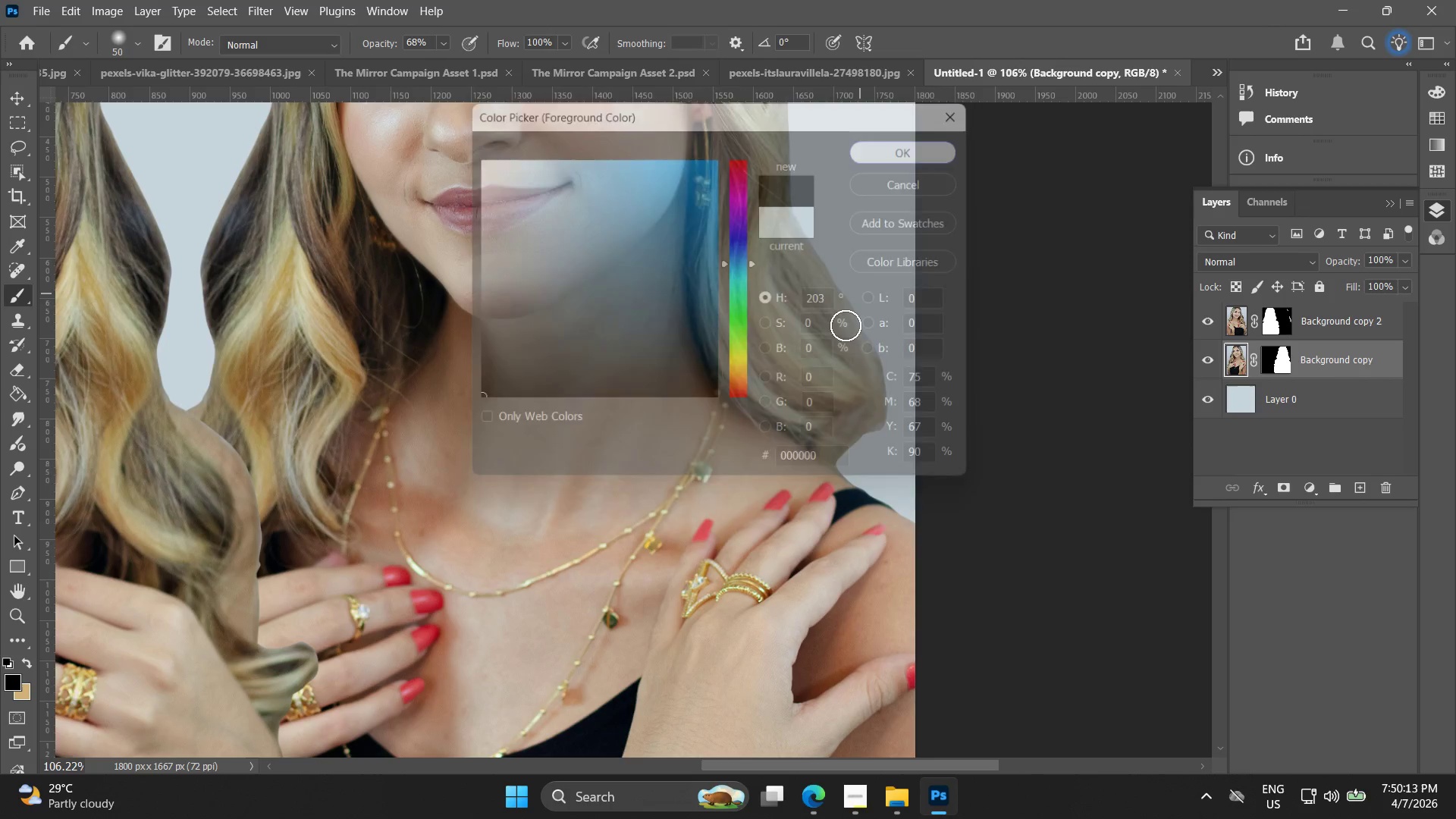 
left_click_drag(start_coordinate=[846, 361], to_coordinate=[867, 422])
 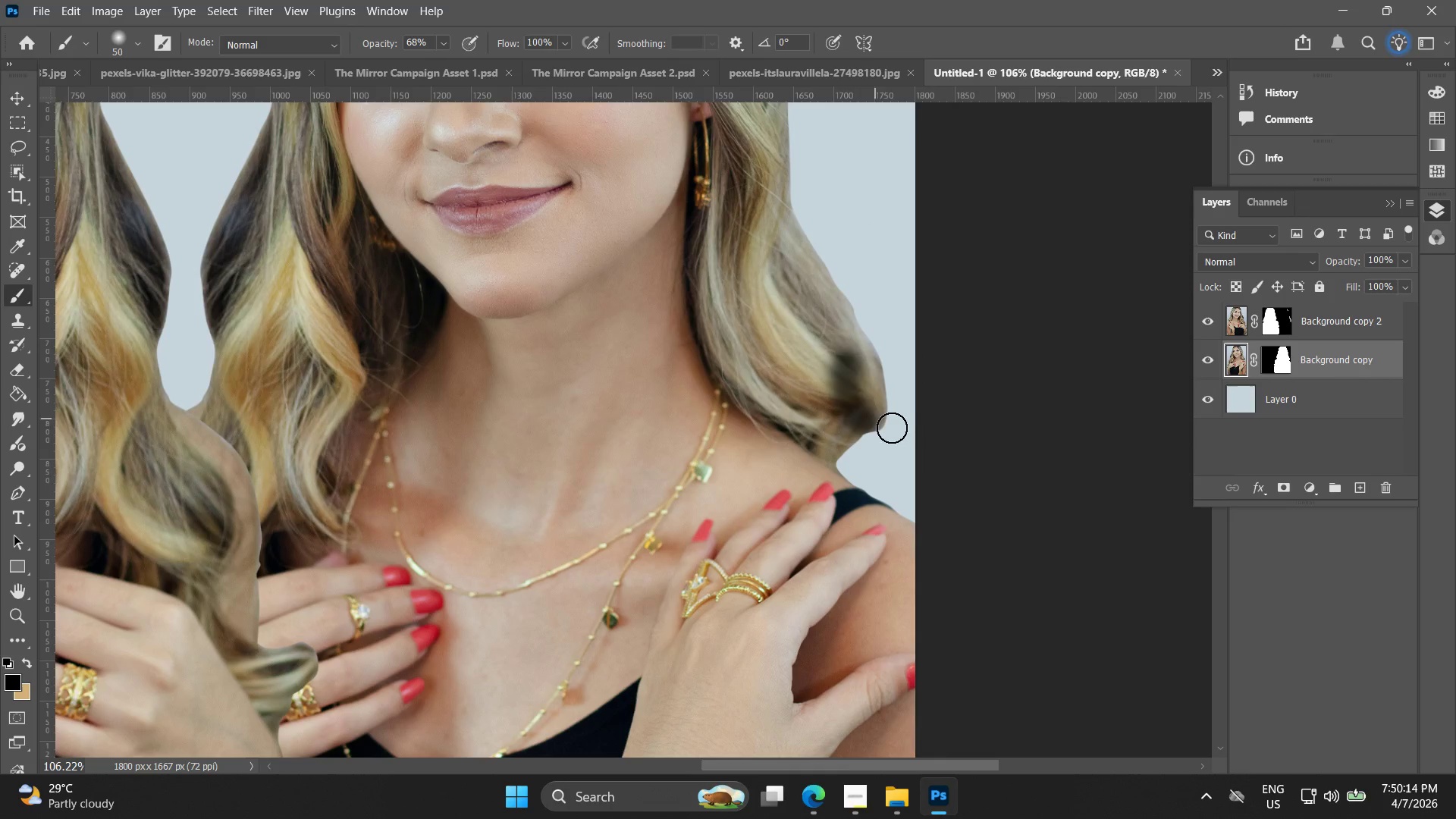 
key(Control+ControlLeft)
 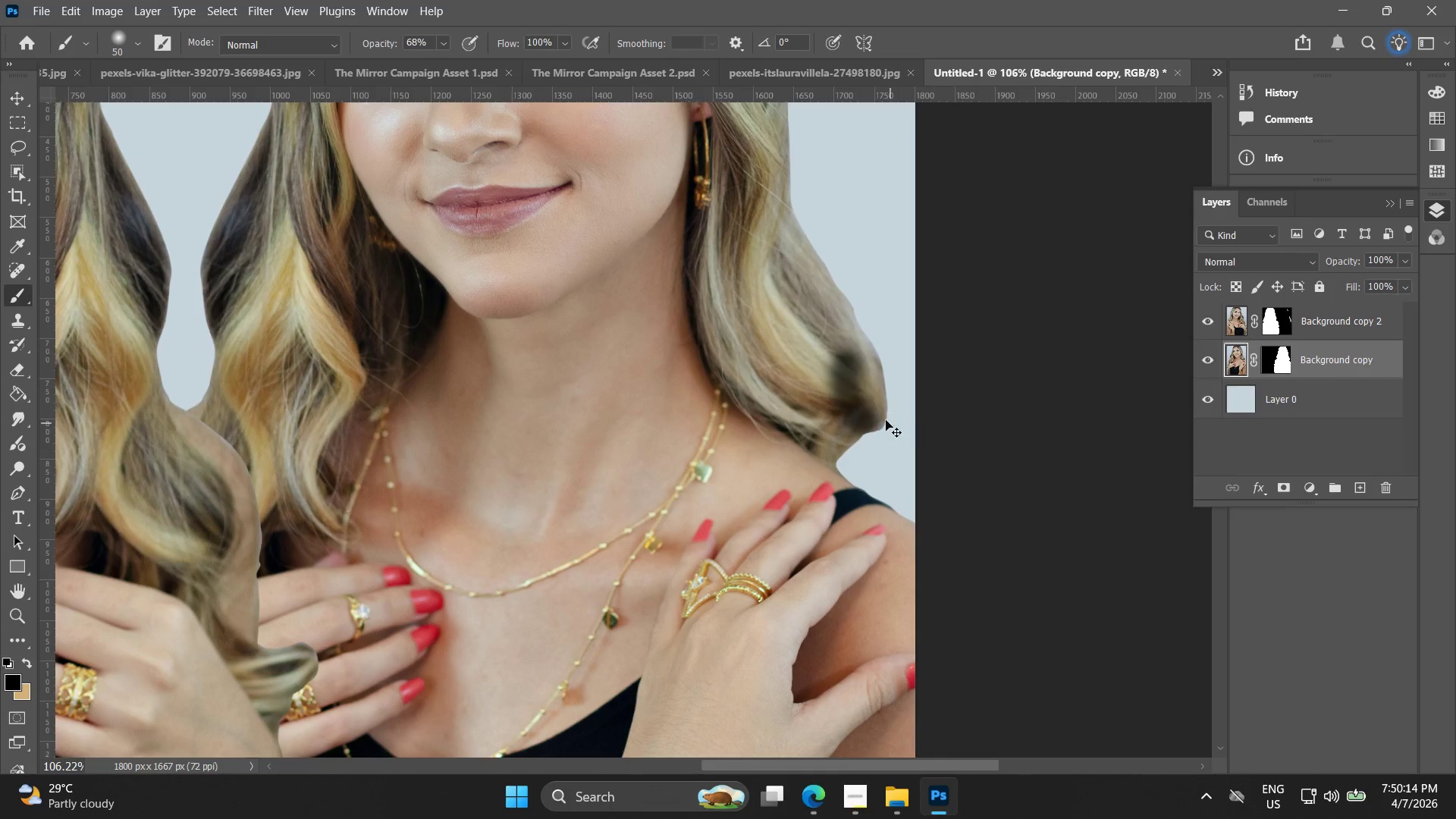 
key(Control+Z)
 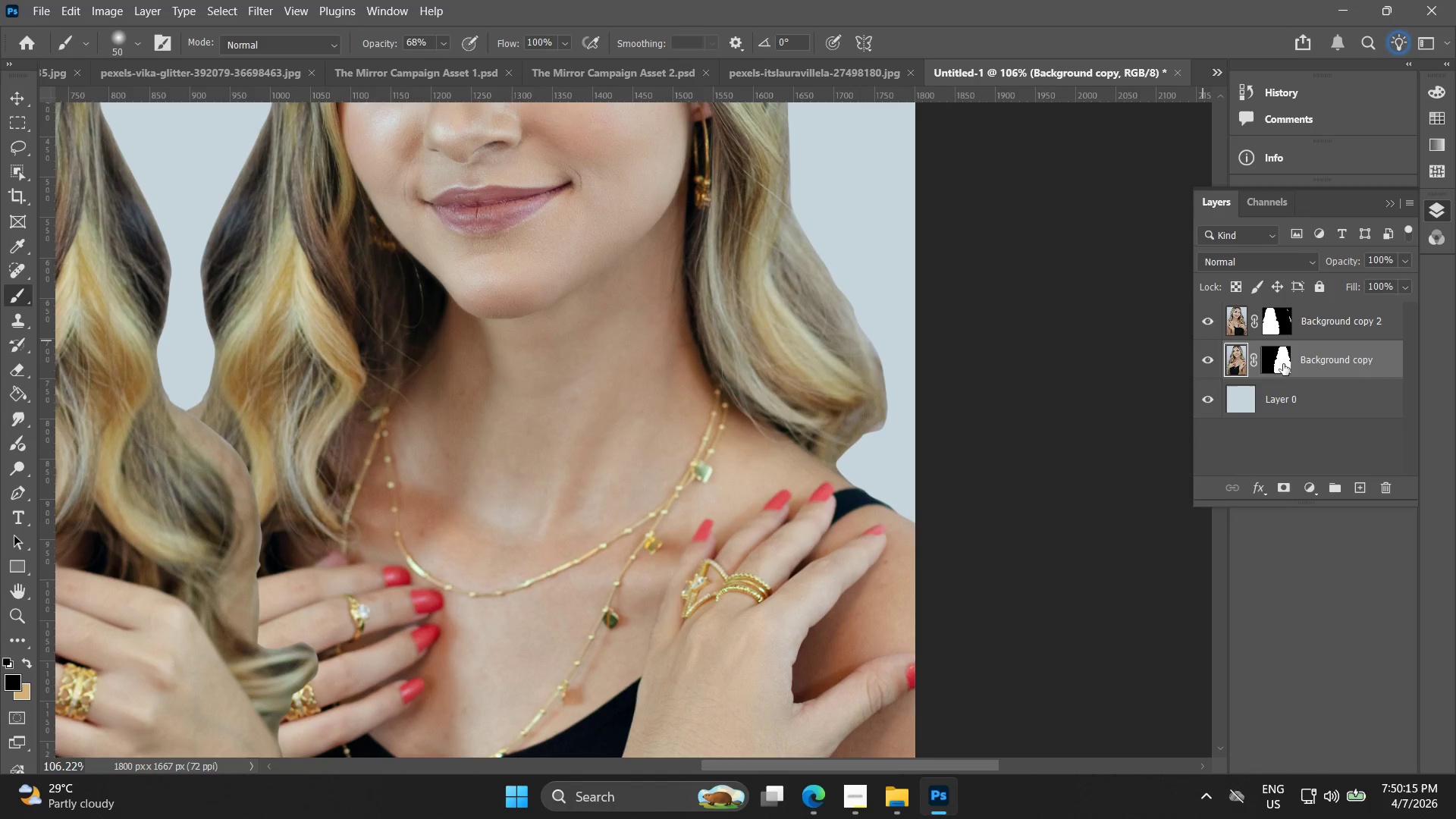 
left_click([1275, 356])
 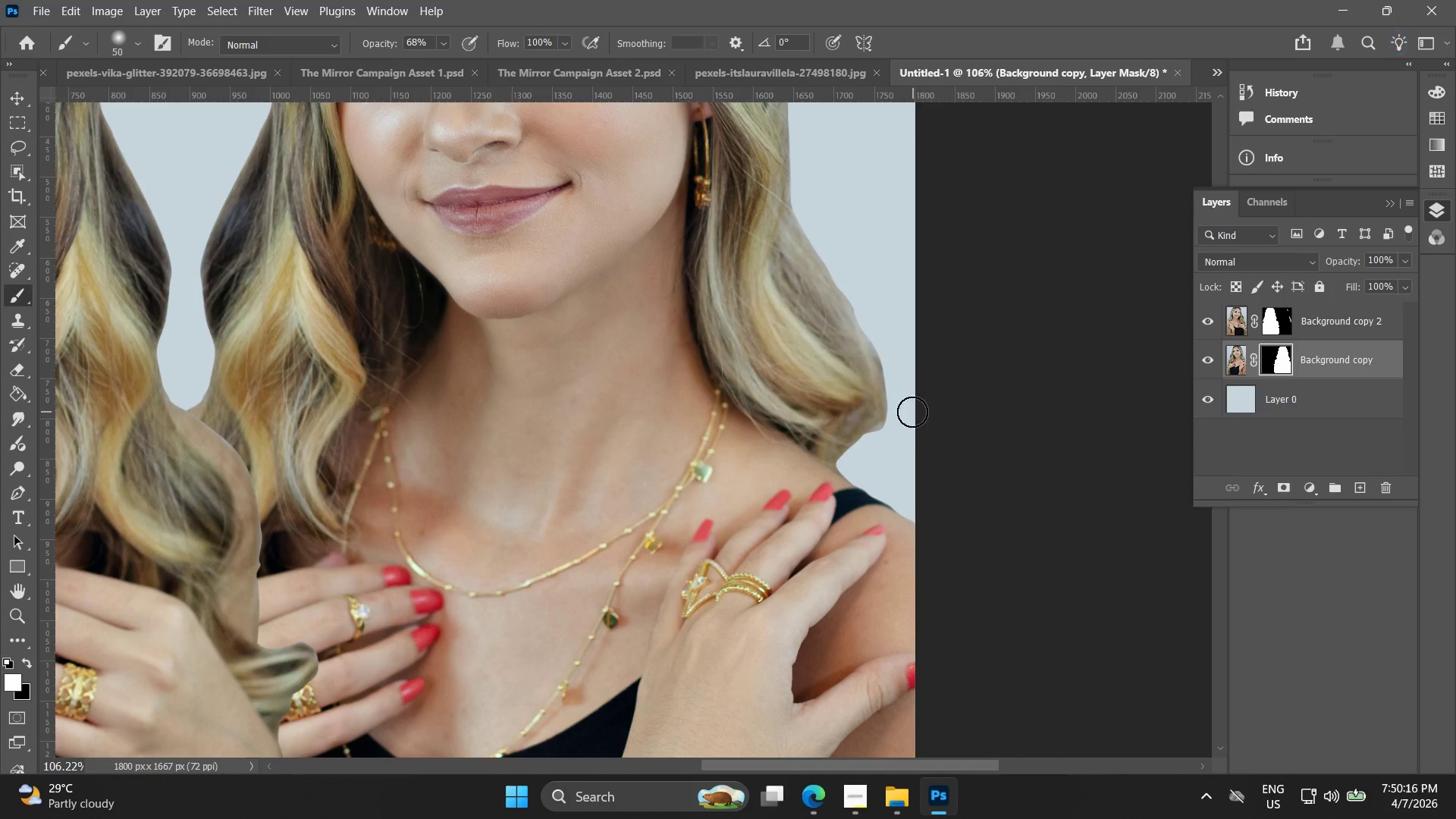 
left_click_drag(start_coordinate=[886, 416], to_coordinate=[897, 453])
 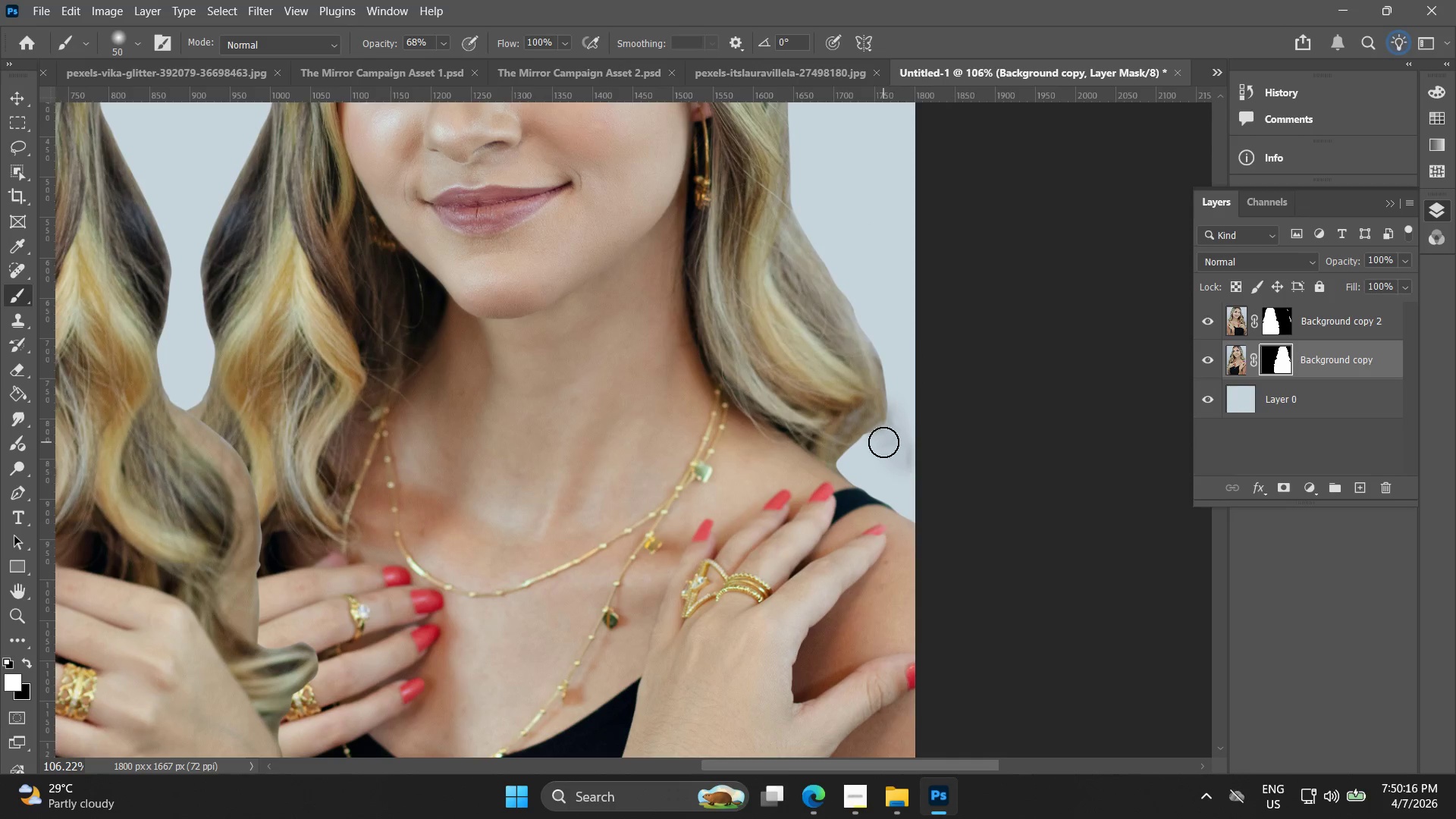 
key(Control+ControlLeft)
 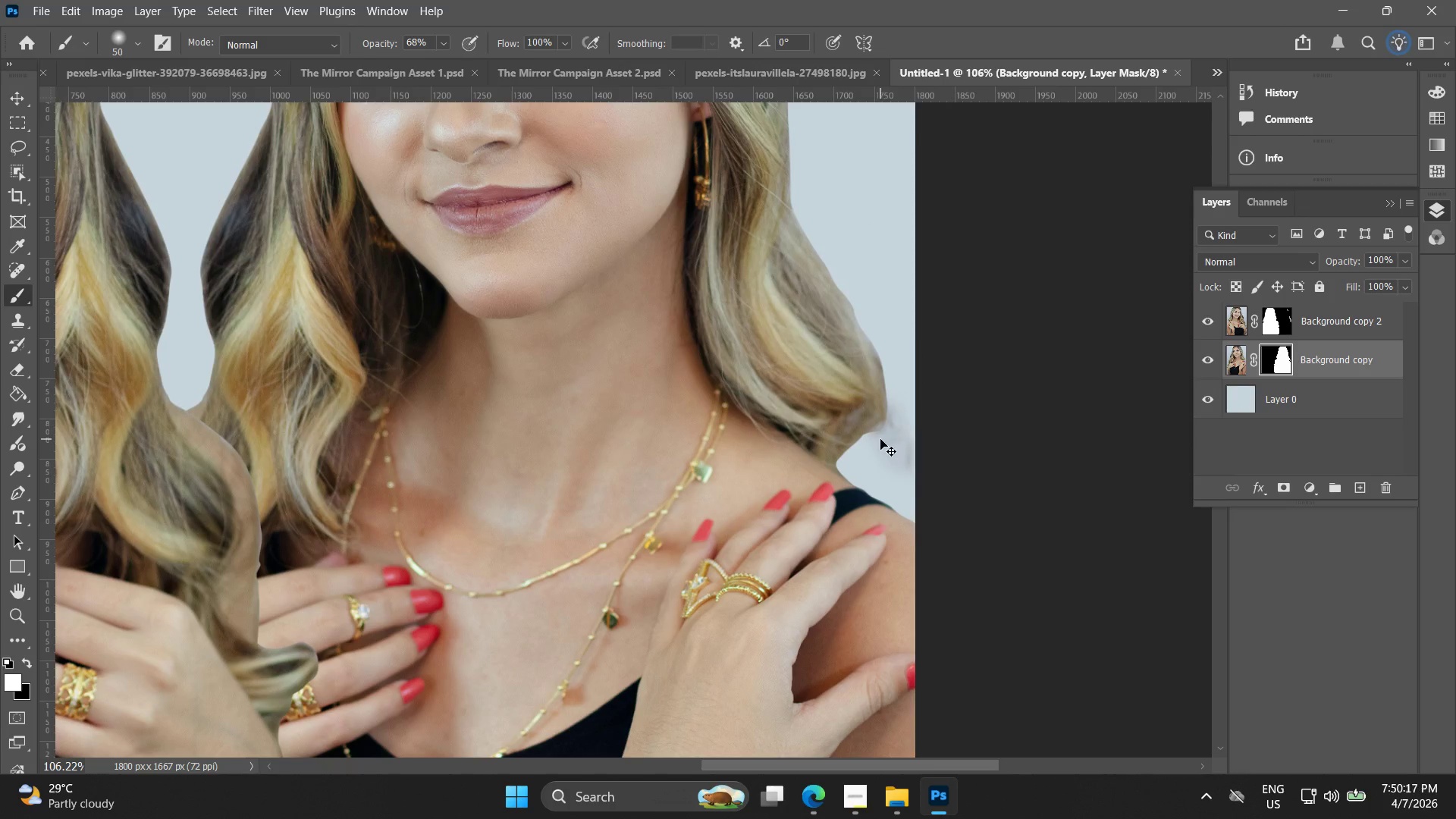 
key(Control+Z)
 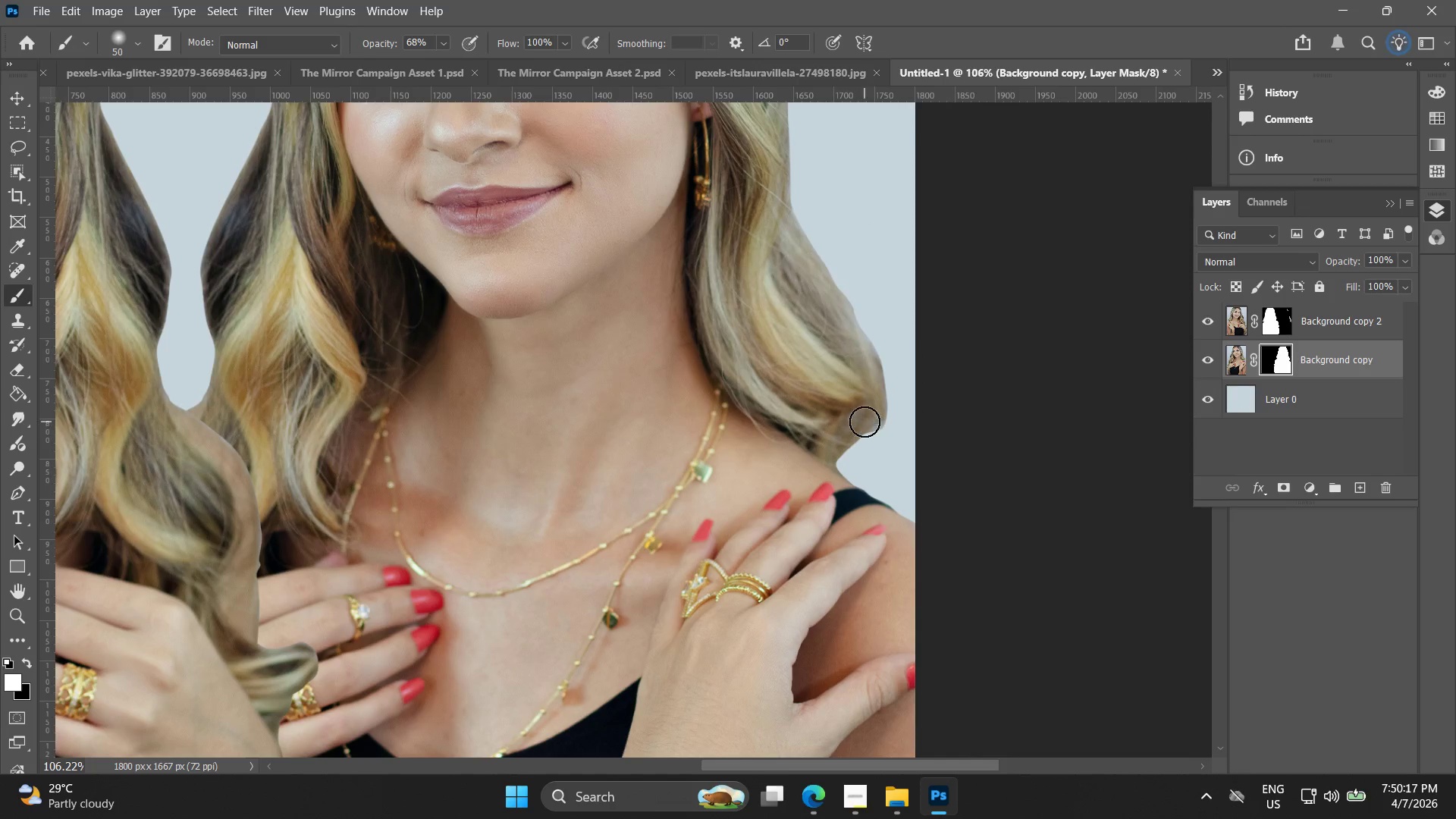 
left_click_drag(start_coordinate=[864, 422], to_coordinate=[849, 450])
 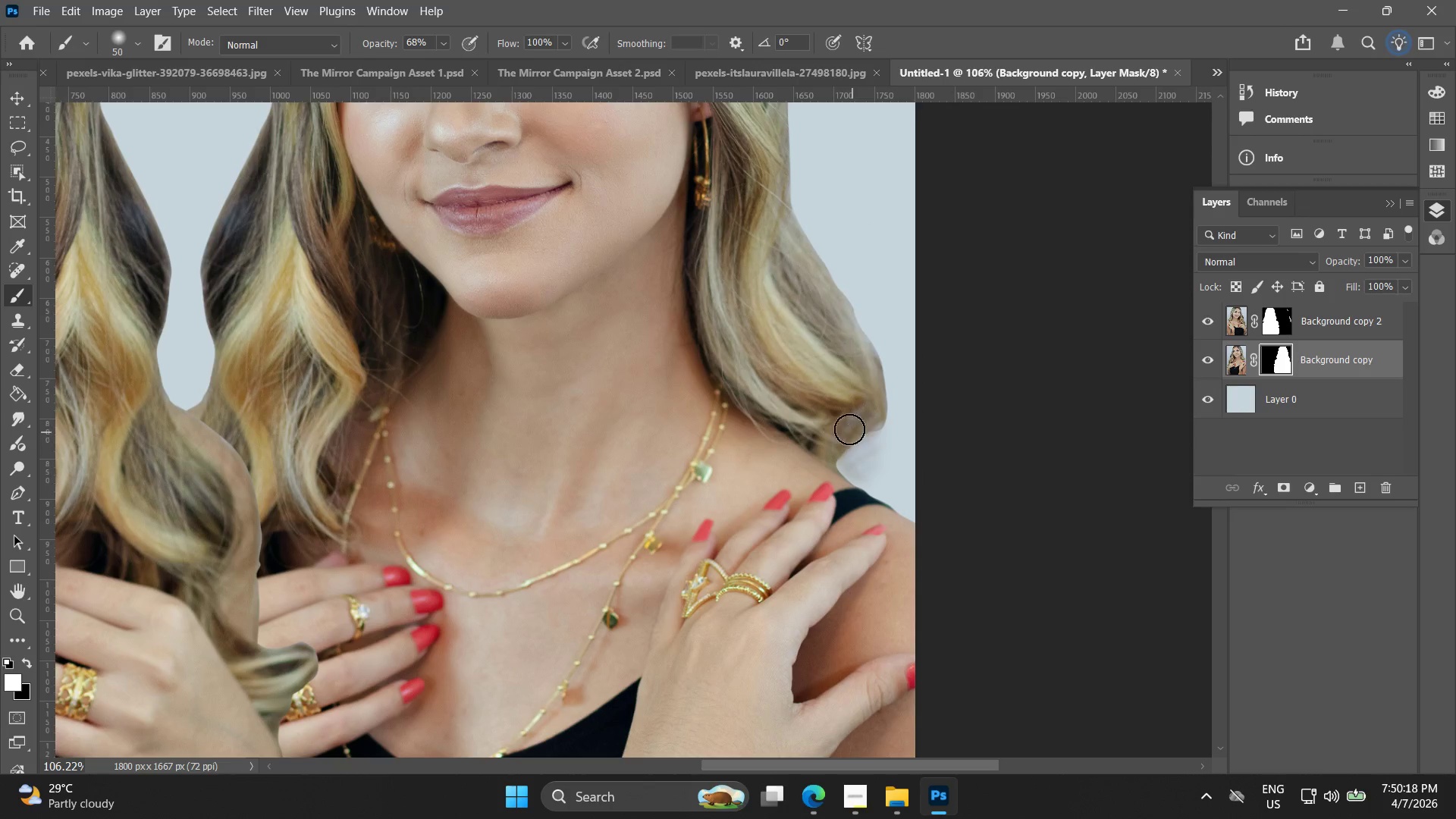 
key(Control+ControlLeft)
 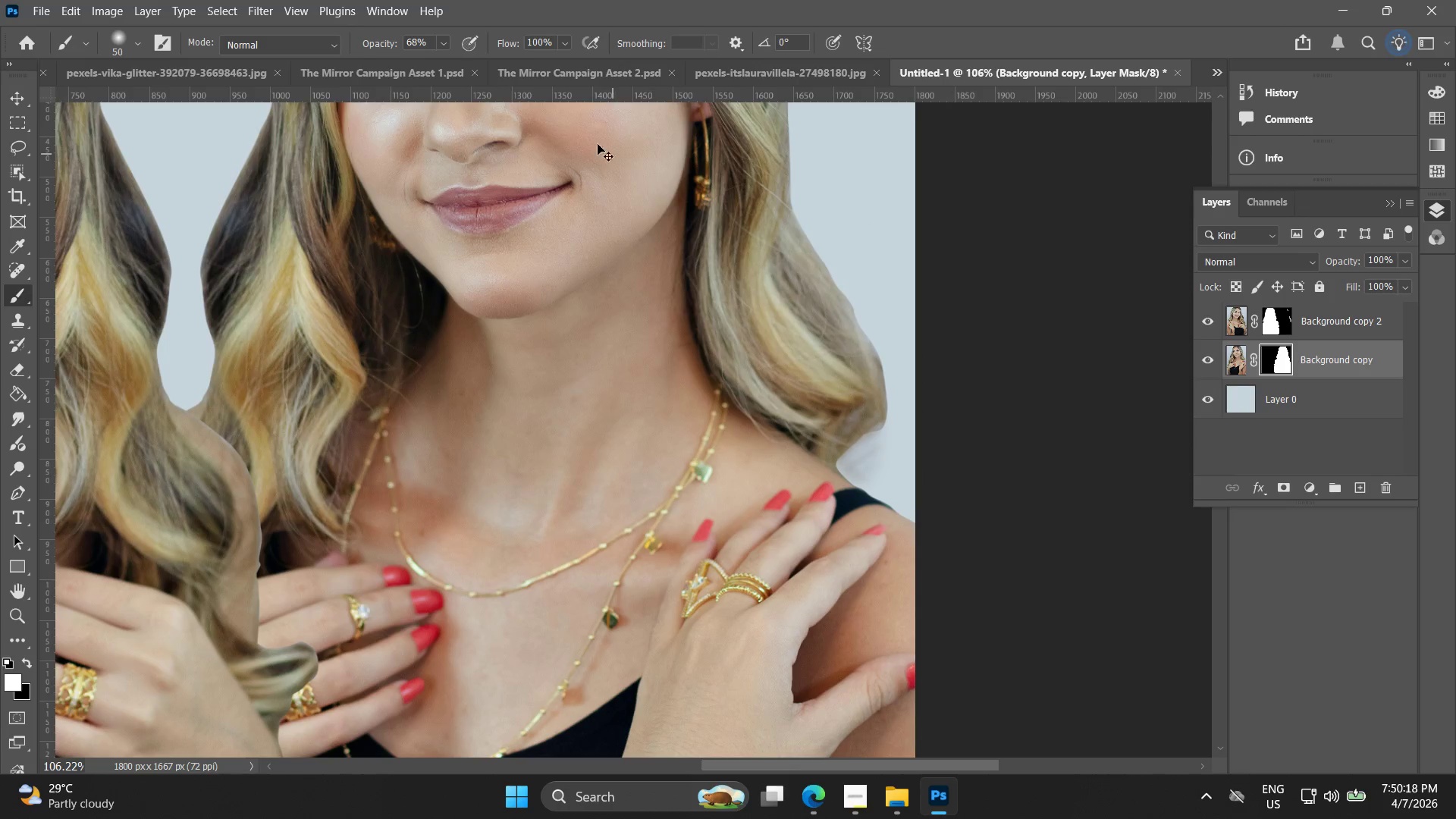 
key(Control+Z)
 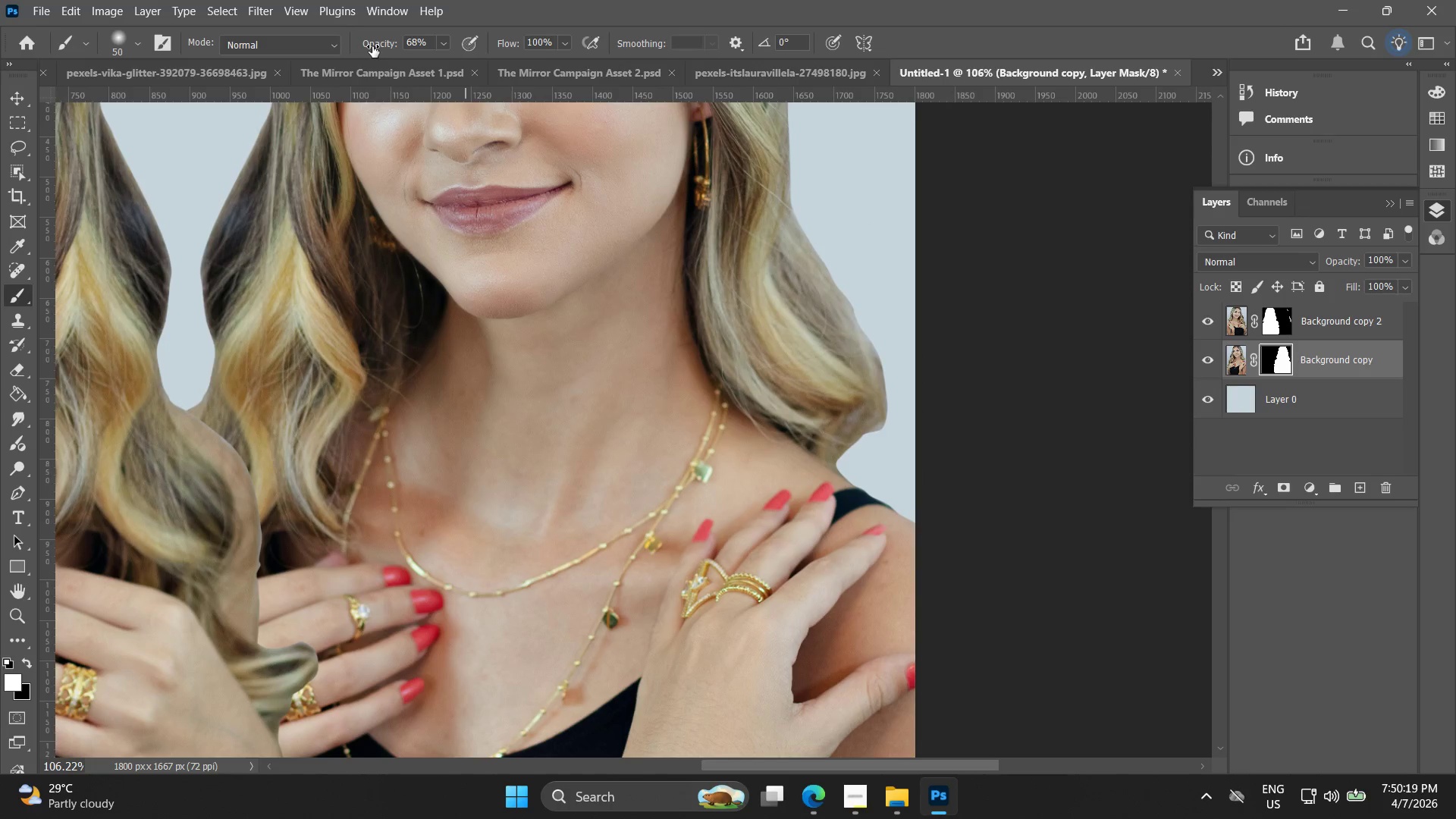 
left_click_drag(start_coordinate=[370, 45], to_coordinate=[586, 49])
 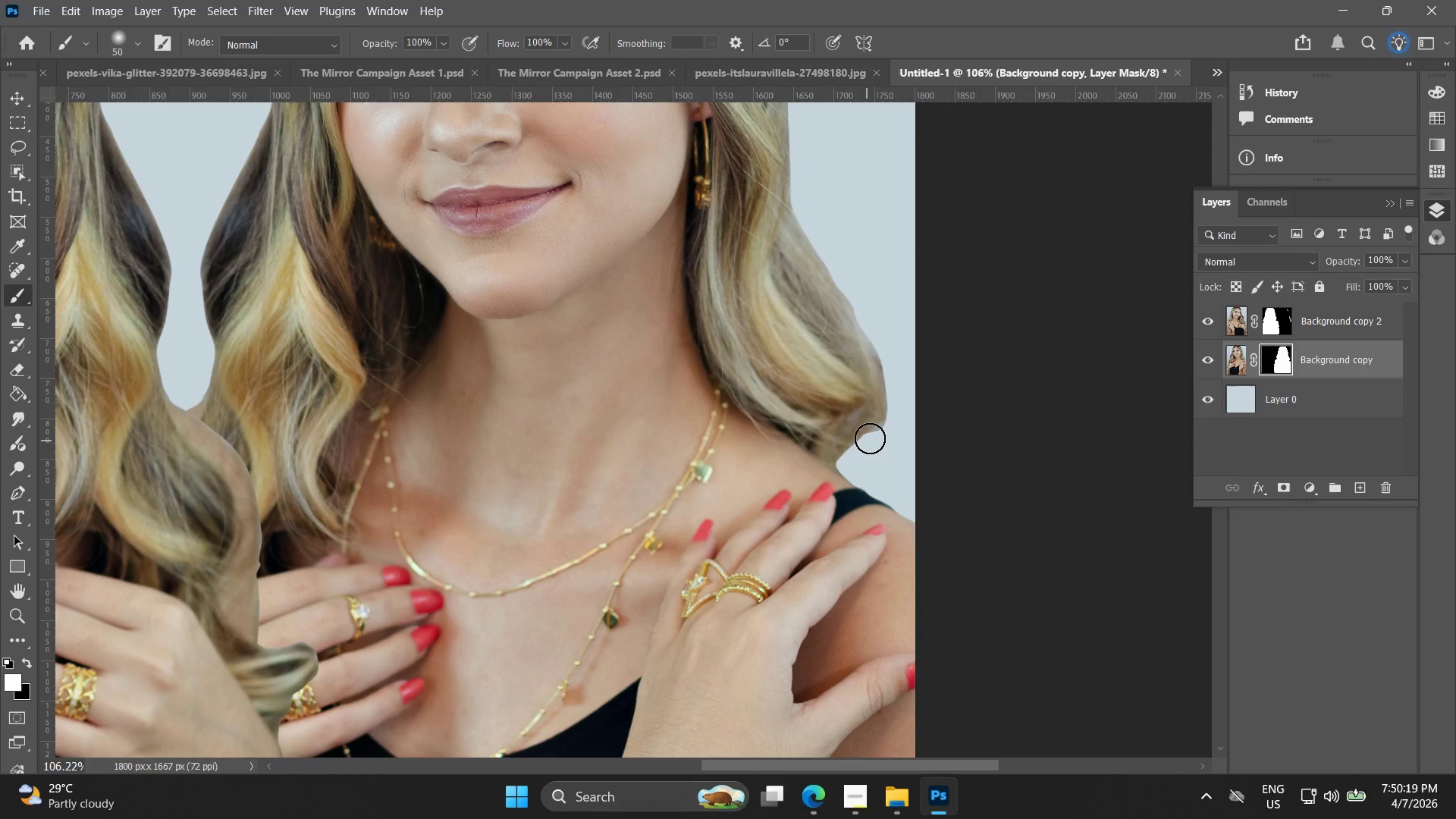 
left_click_drag(start_coordinate=[869, 437], to_coordinate=[881, 377])
 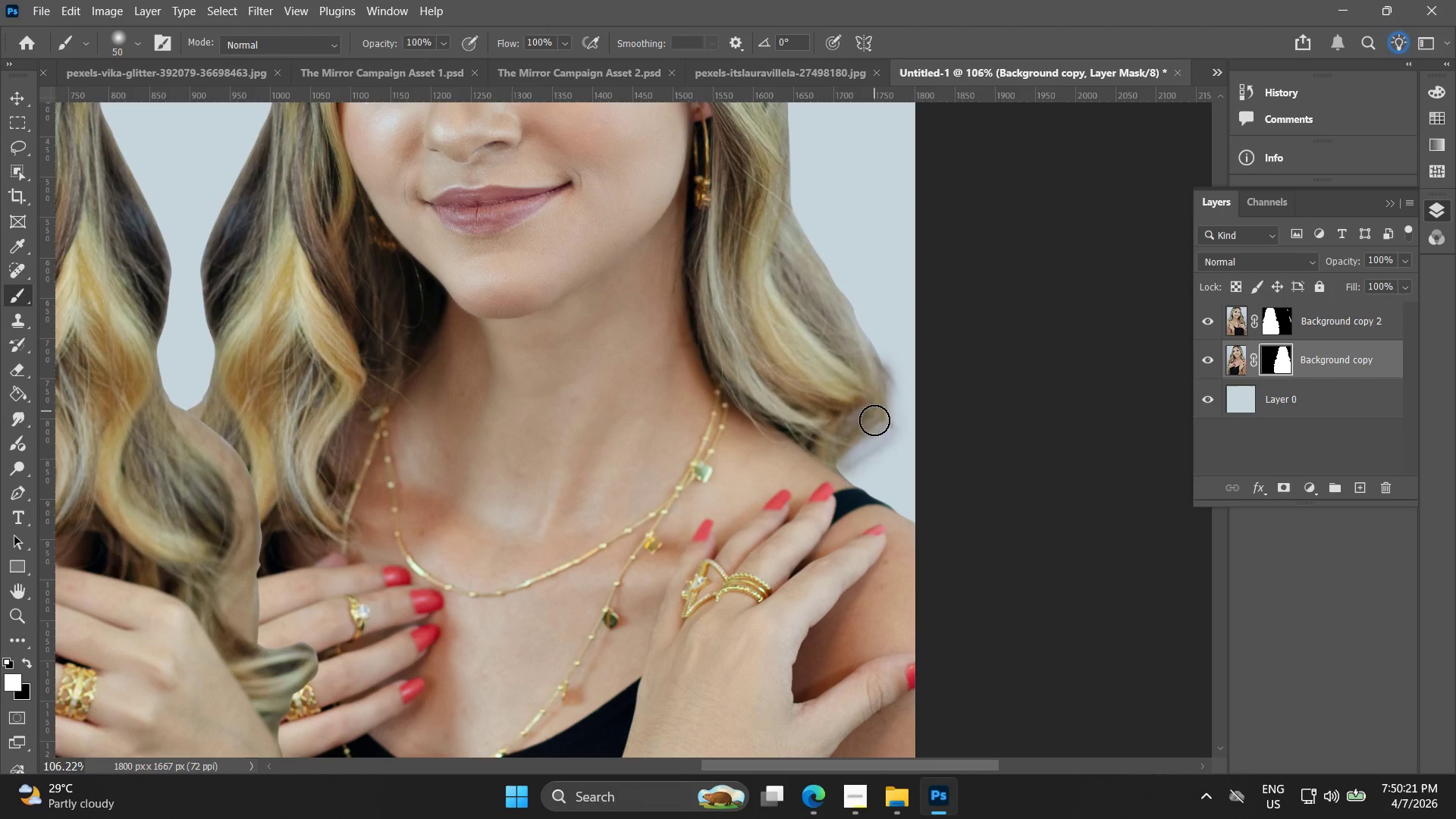 
key(Control+ControlLeft)
 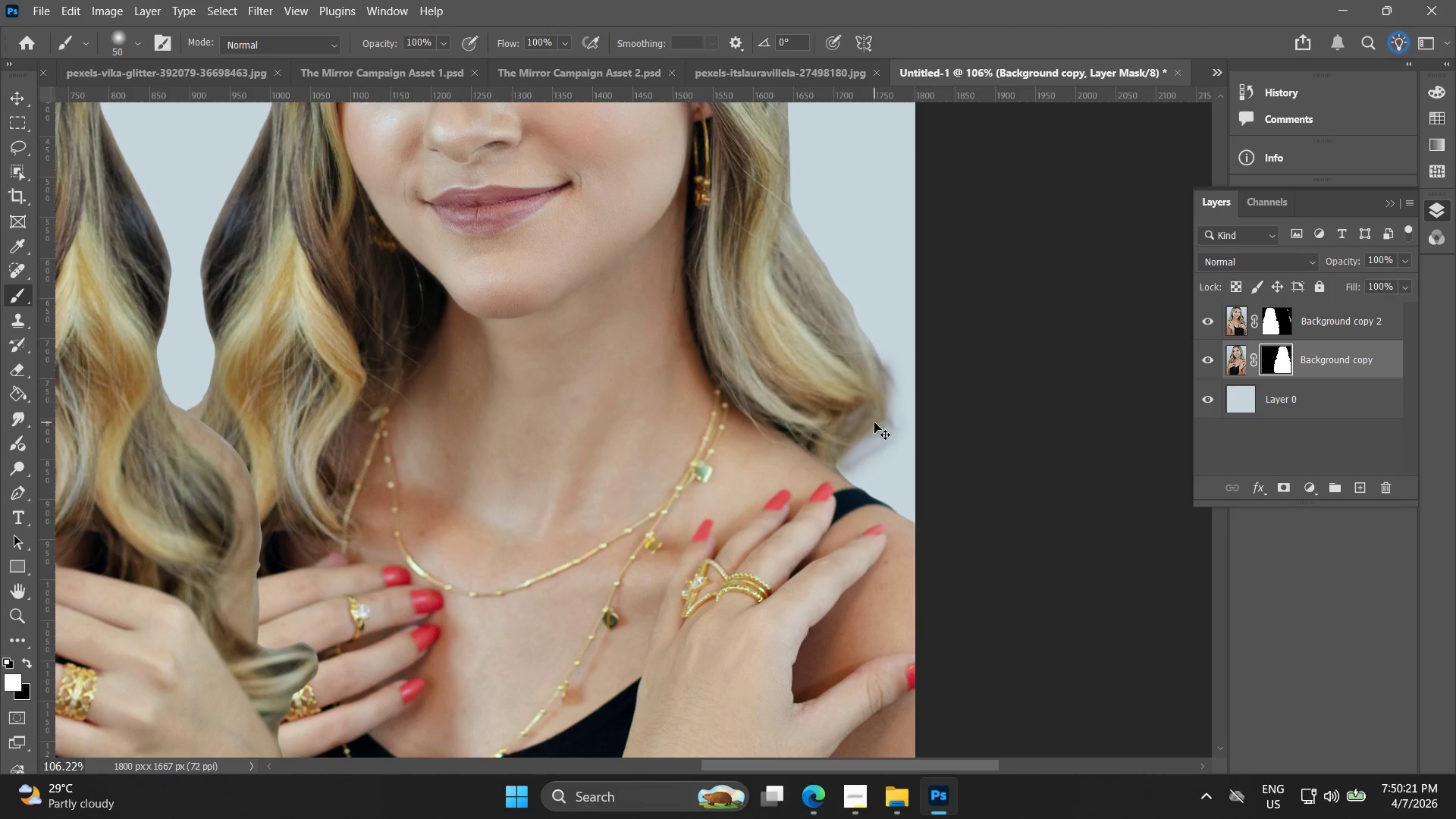 
key(Control+Z)
 